 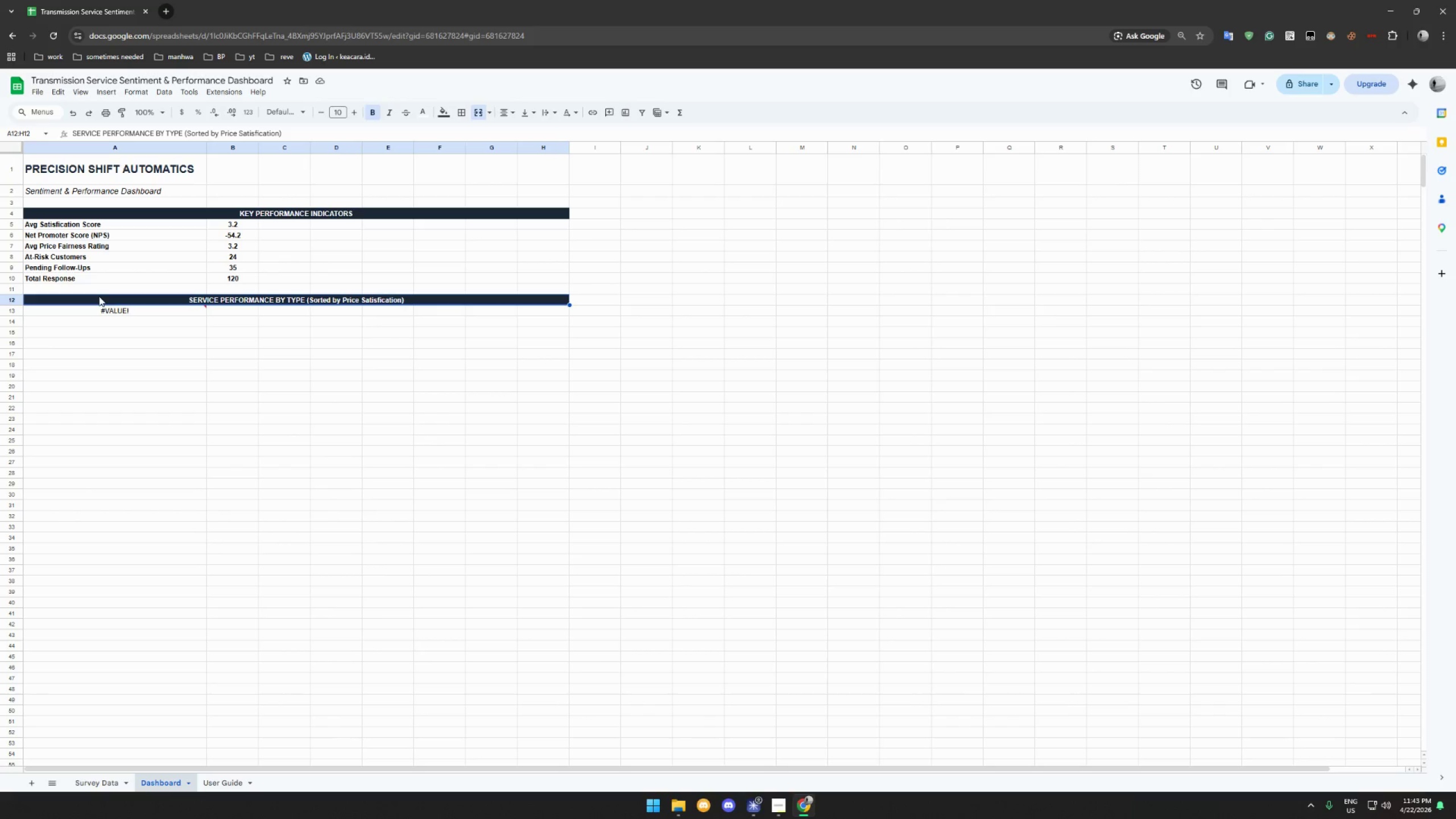 
left_click_drag(start_coordinate=[99, 296], to_coordinate=[559, 302])
 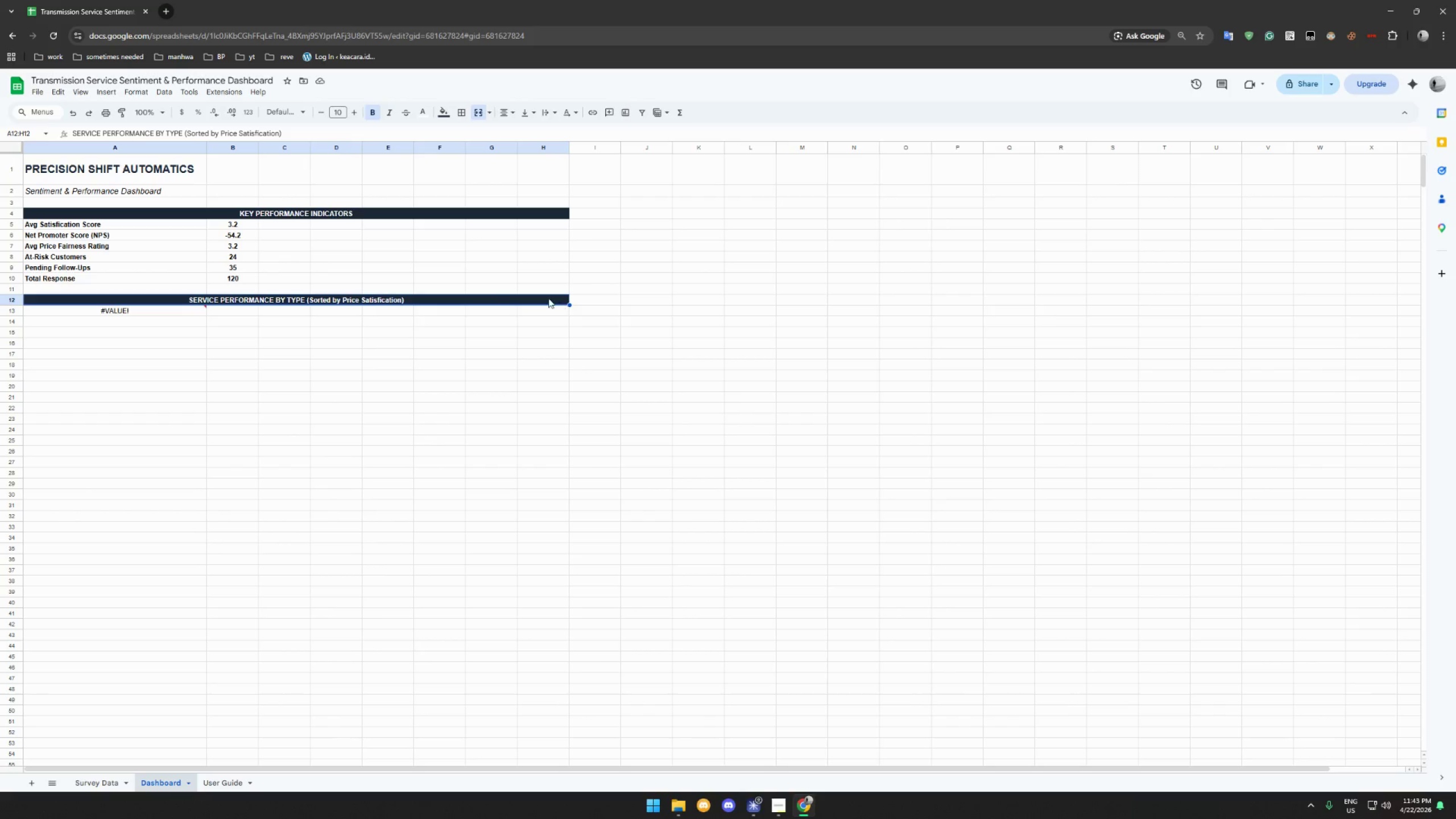 
key(Control+C)
 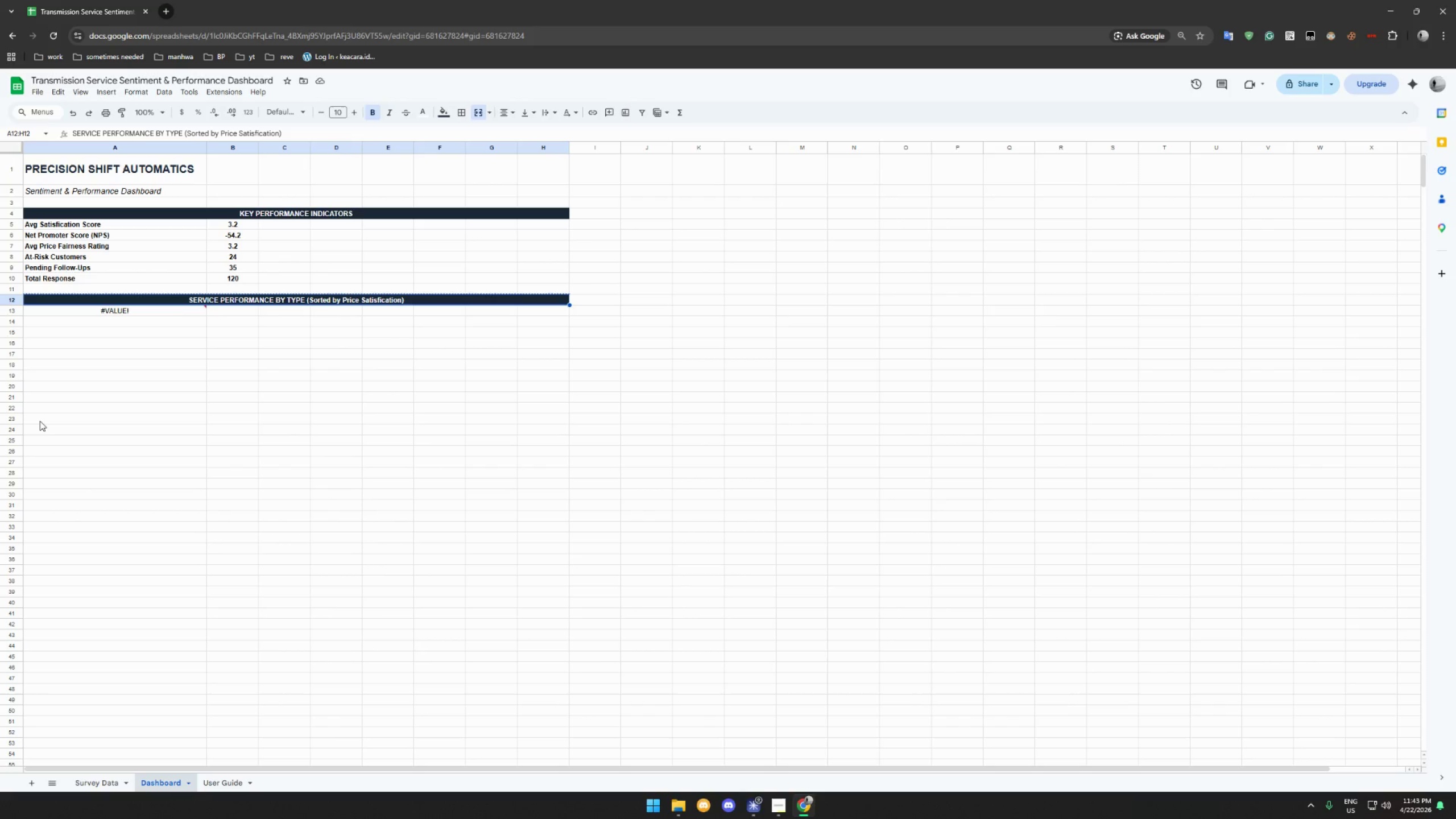 
left_click([41, 427])
 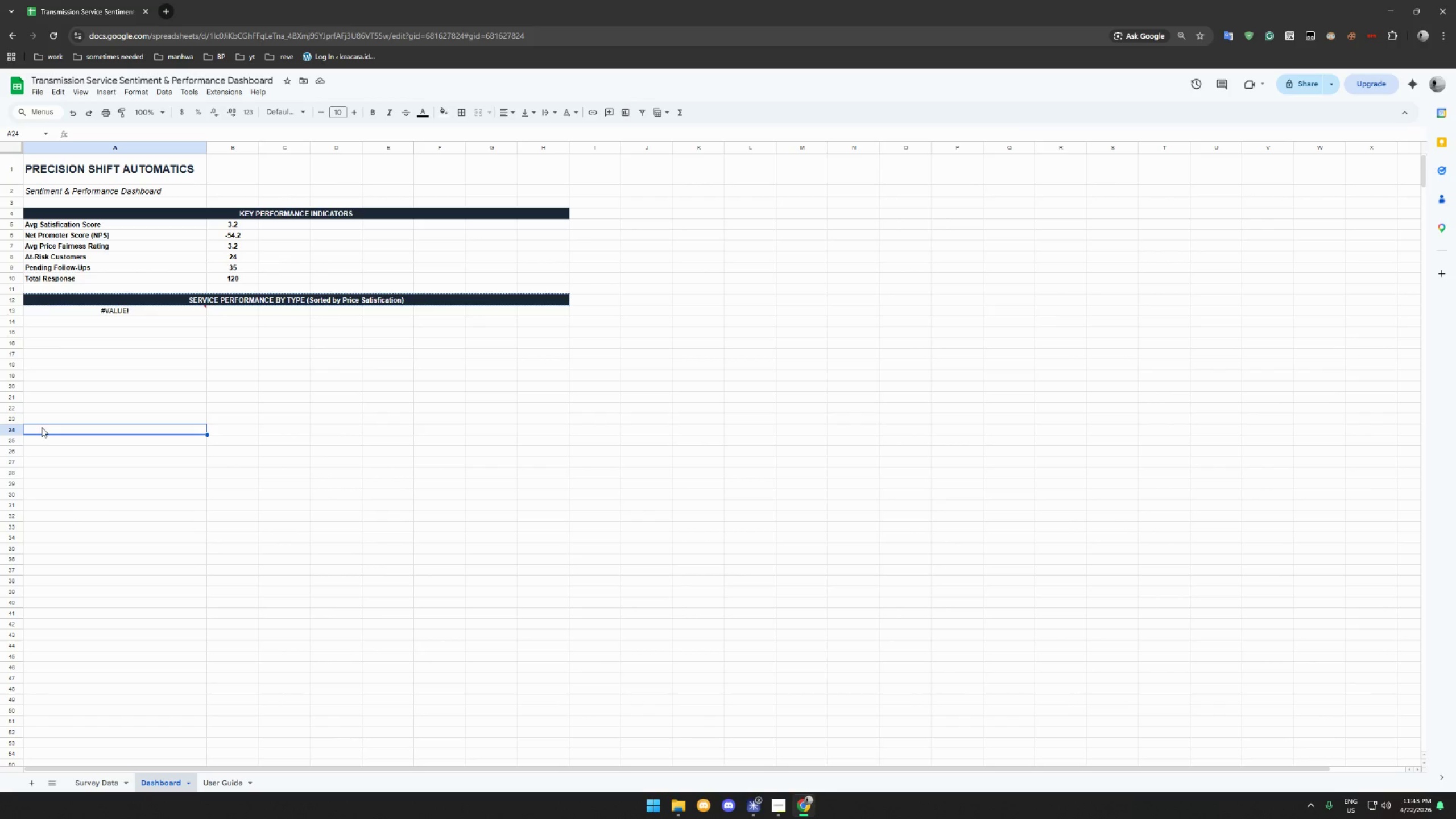 
key(Control+V)
 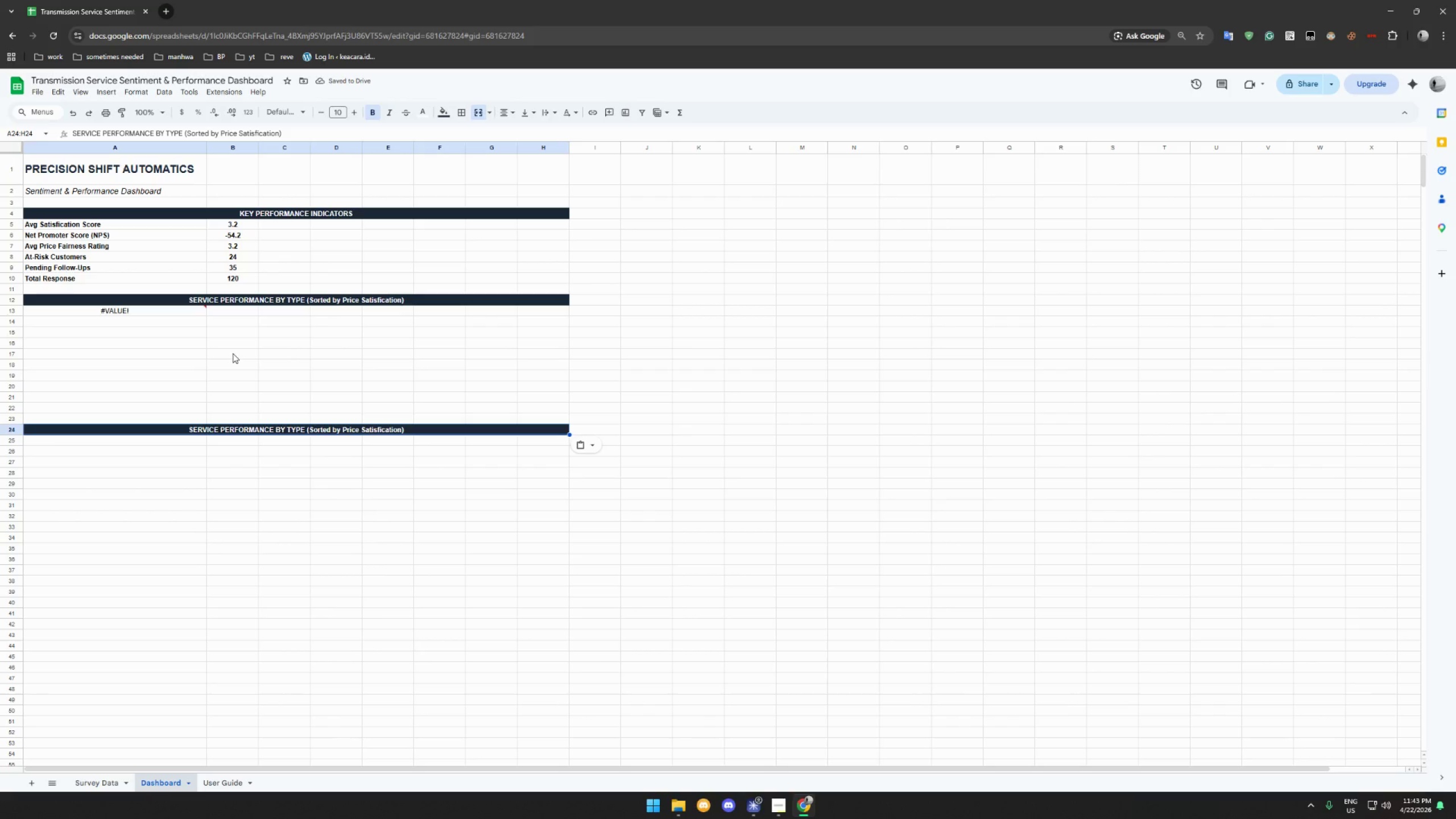 
wait(8.84)
 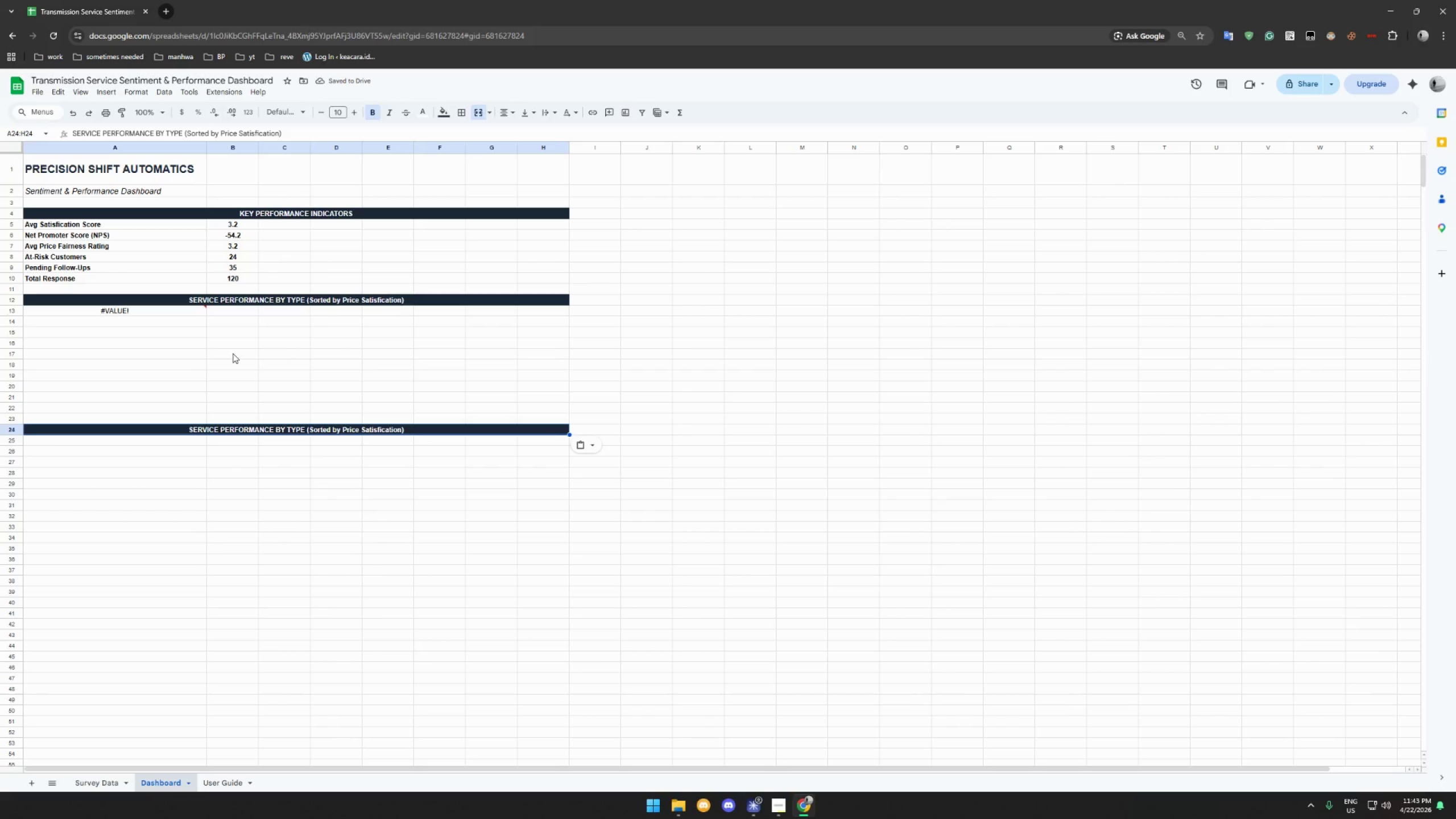 
double_click([297, 133])
 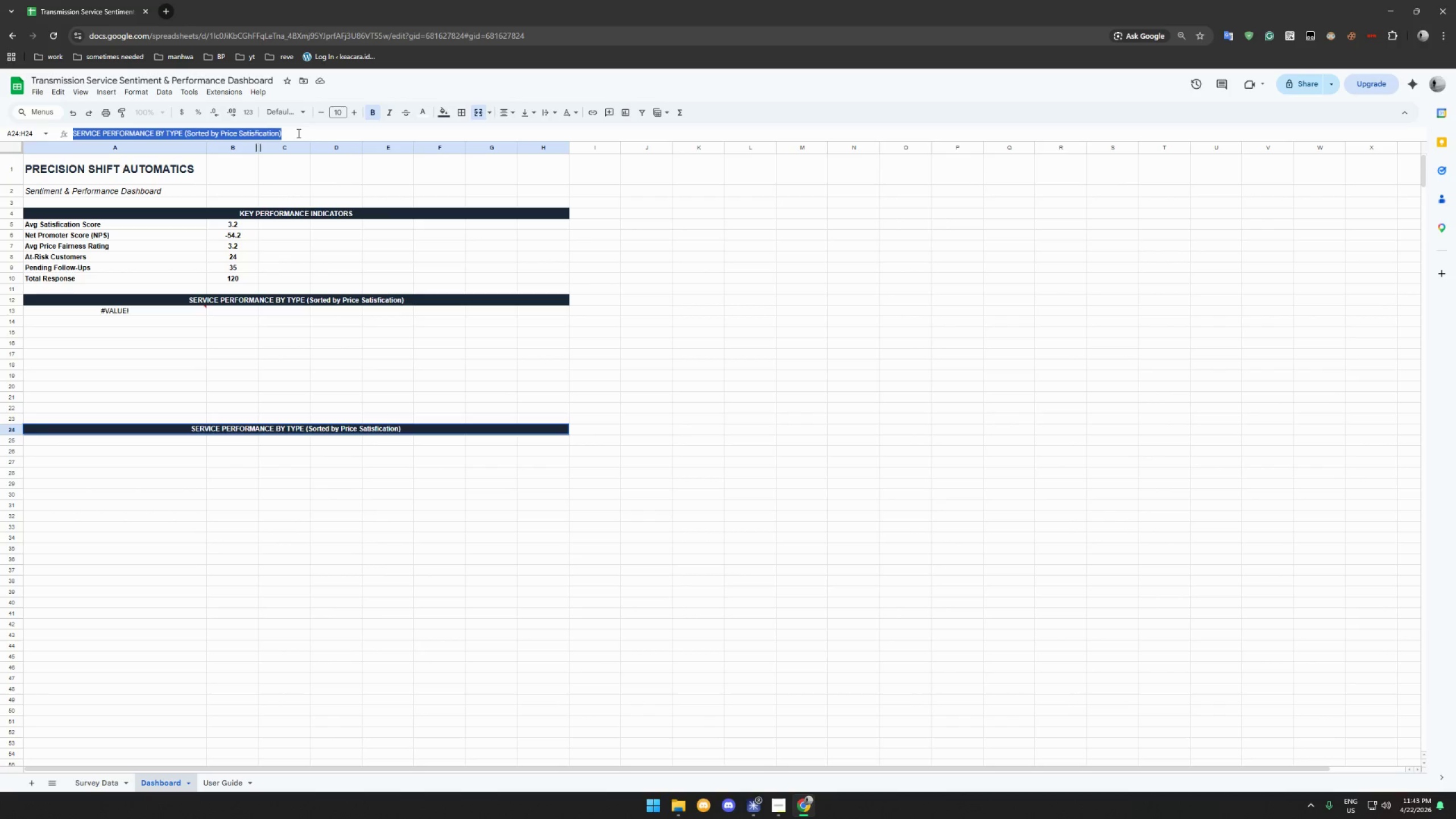 
triple_click([297, 133])
 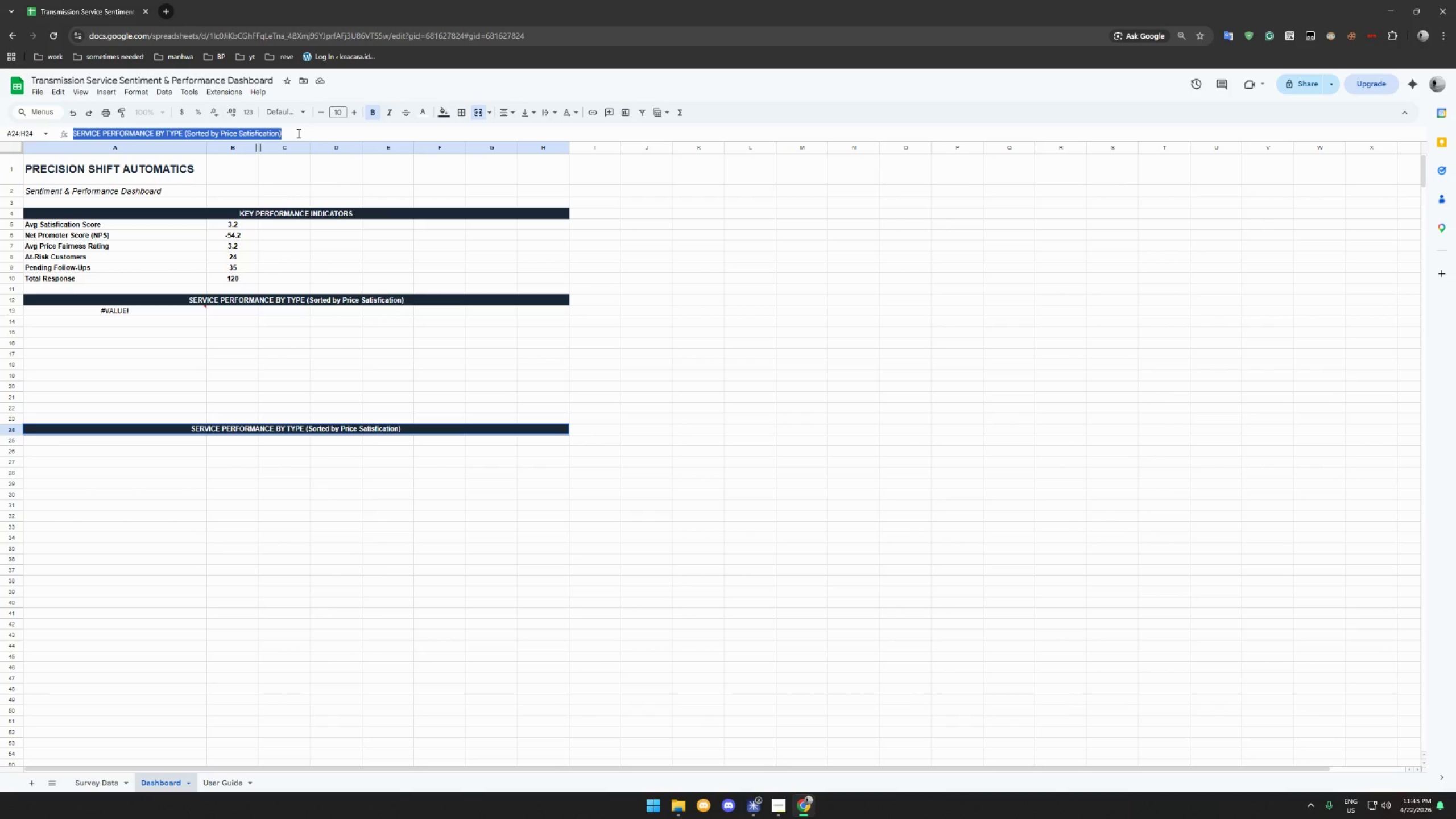 
type(NPS BREAKDOWN BY SERVICE TYPE)
 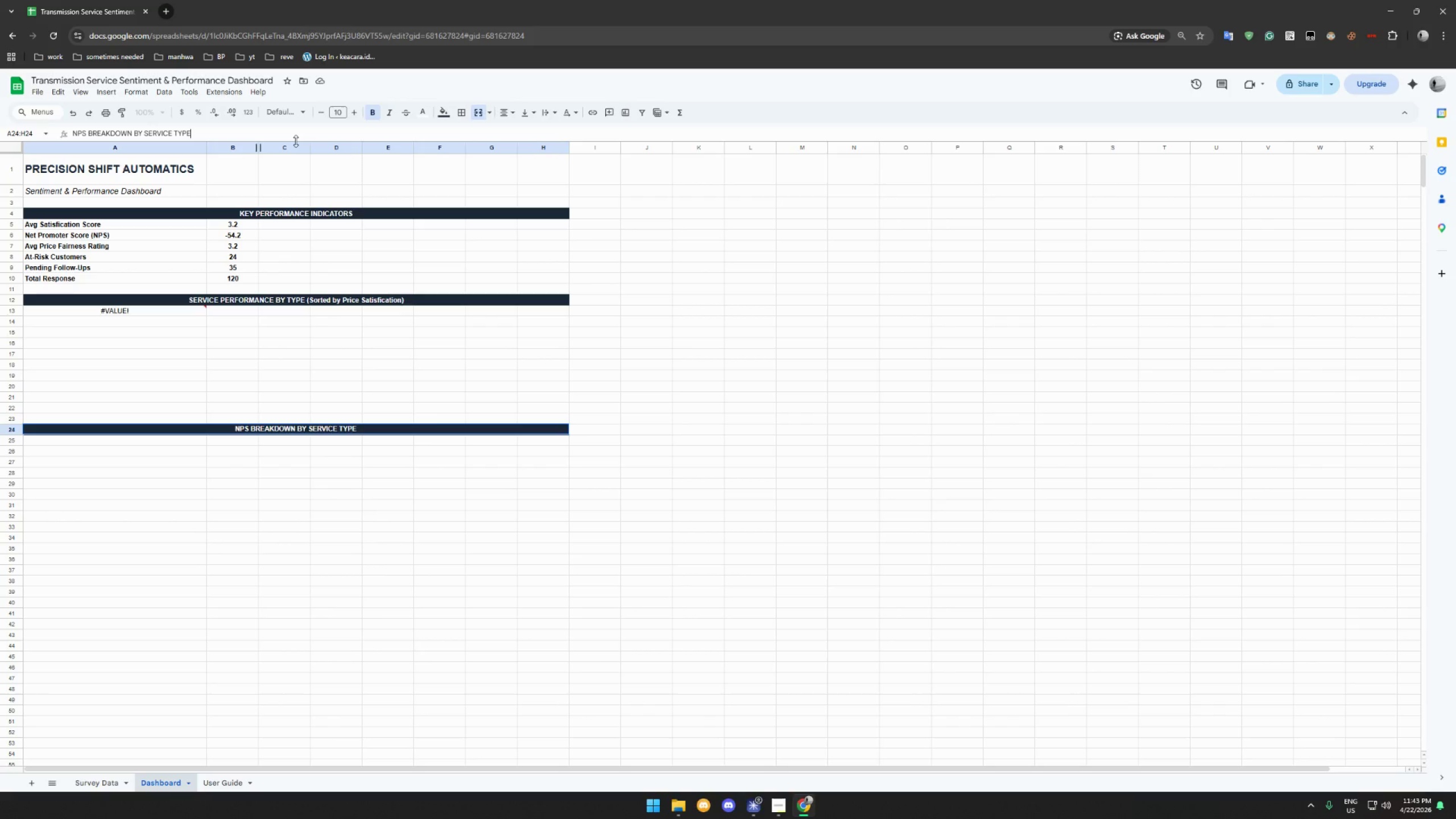 
wait(25.23)
 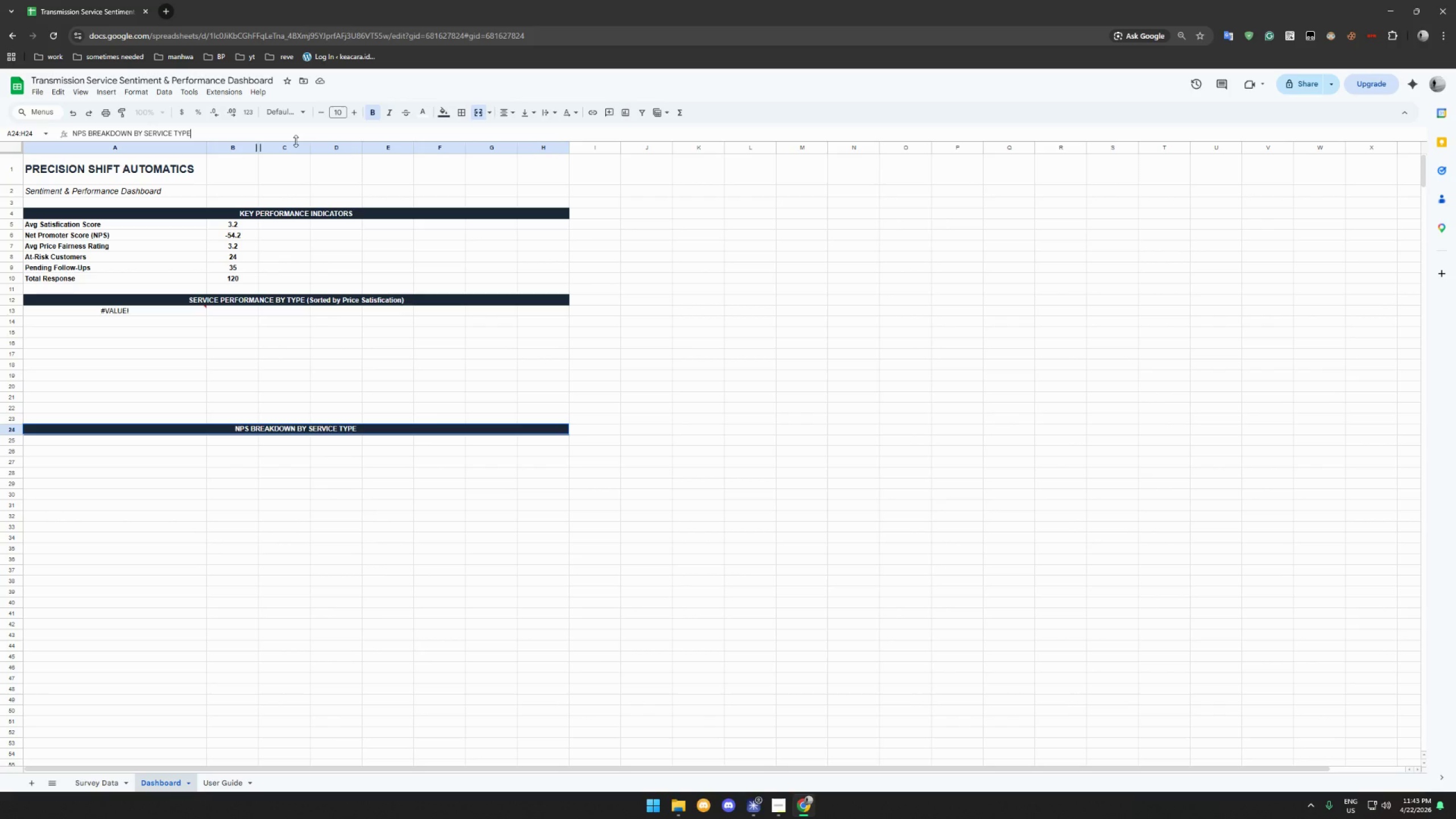 
left_click([150, 442])
 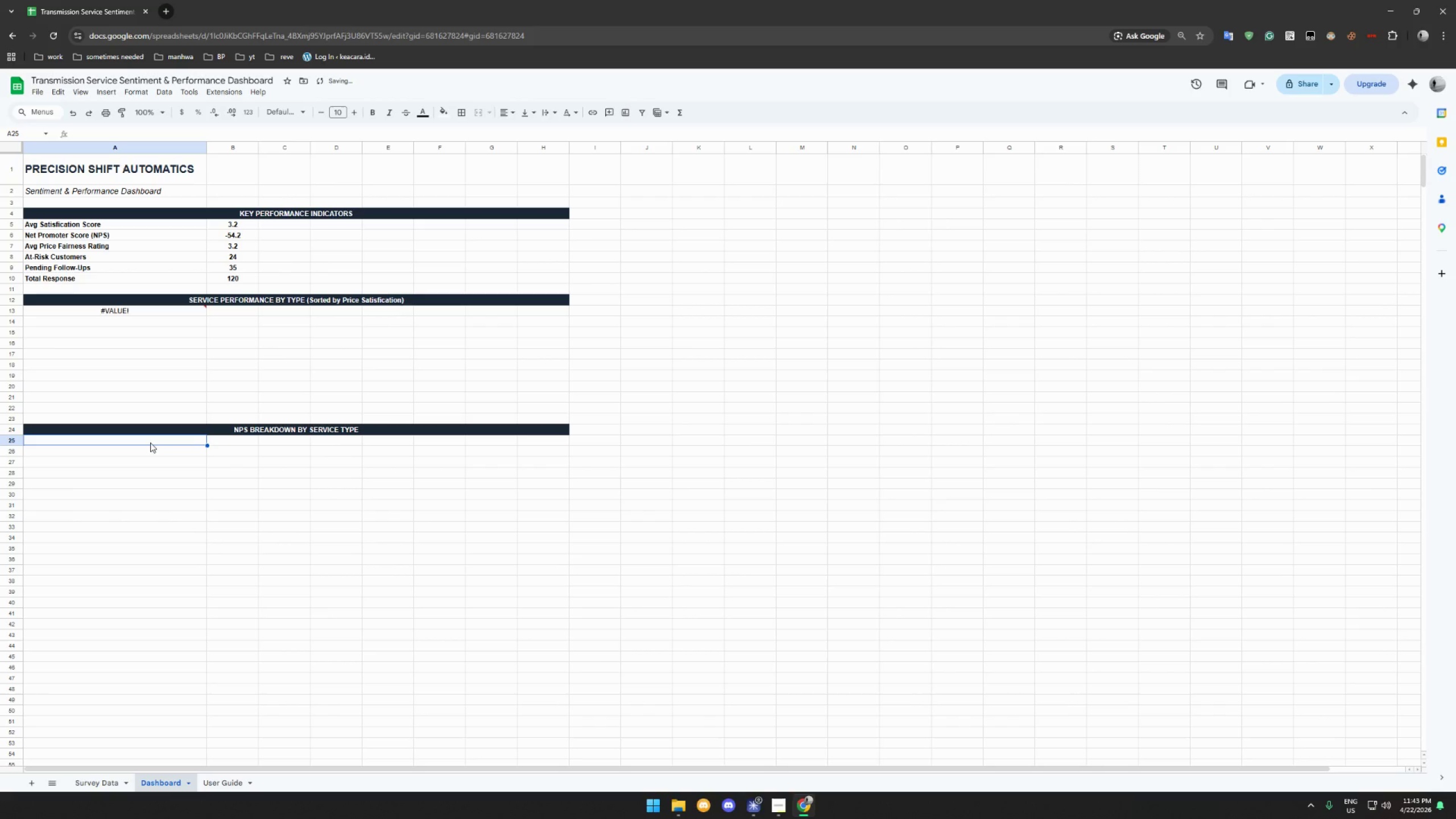 
type(sER)
key(Backspace)
key(Backspace)
key(Backspace)
type(Sser)
key(Backspace)
key(Backspace)
key(Backspace)
type(ervice Type)
key(Tab)
type(TR)
key(Backspace)
type(otal)
key(Tab)
 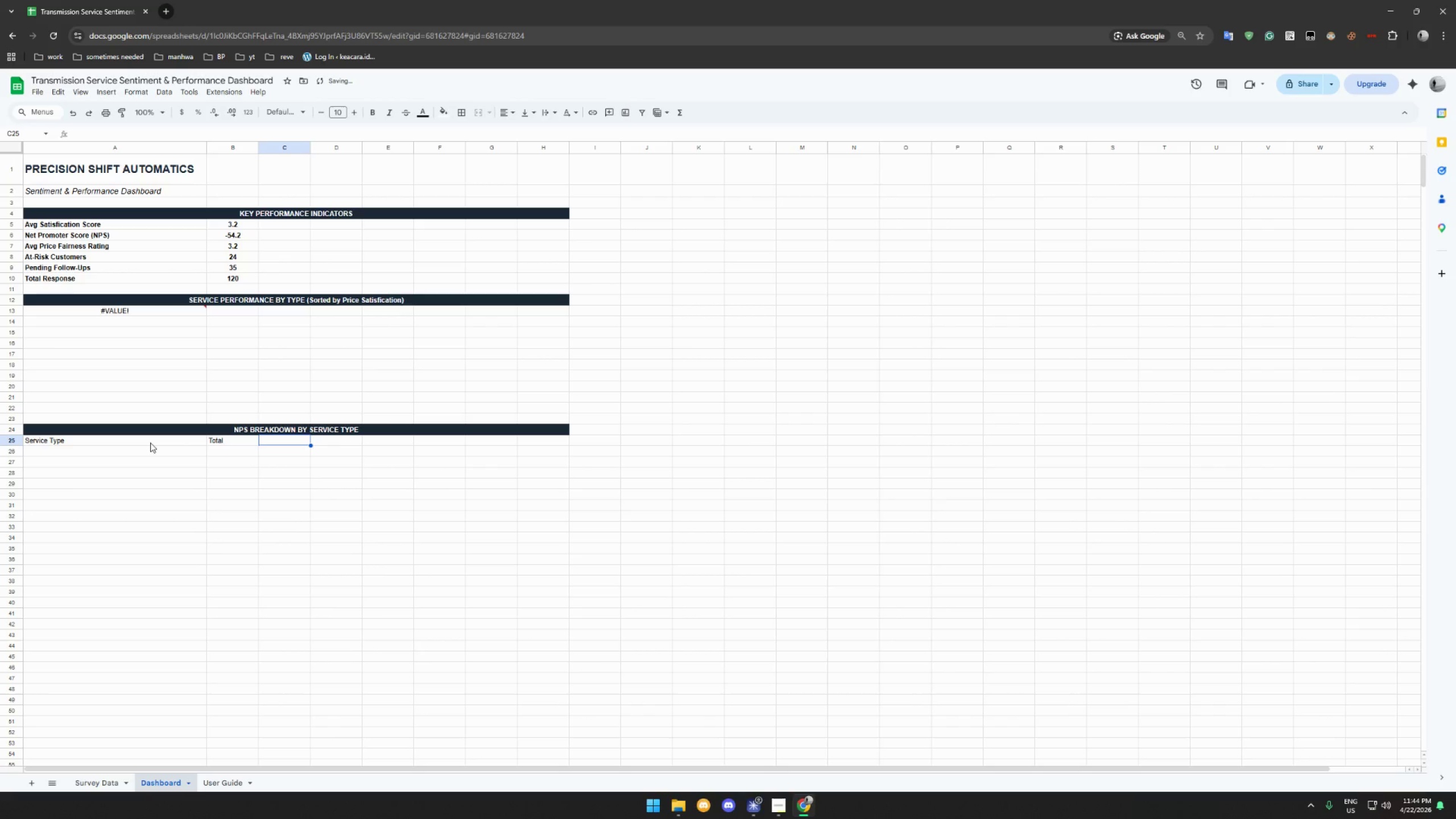 
wait(5.06)
 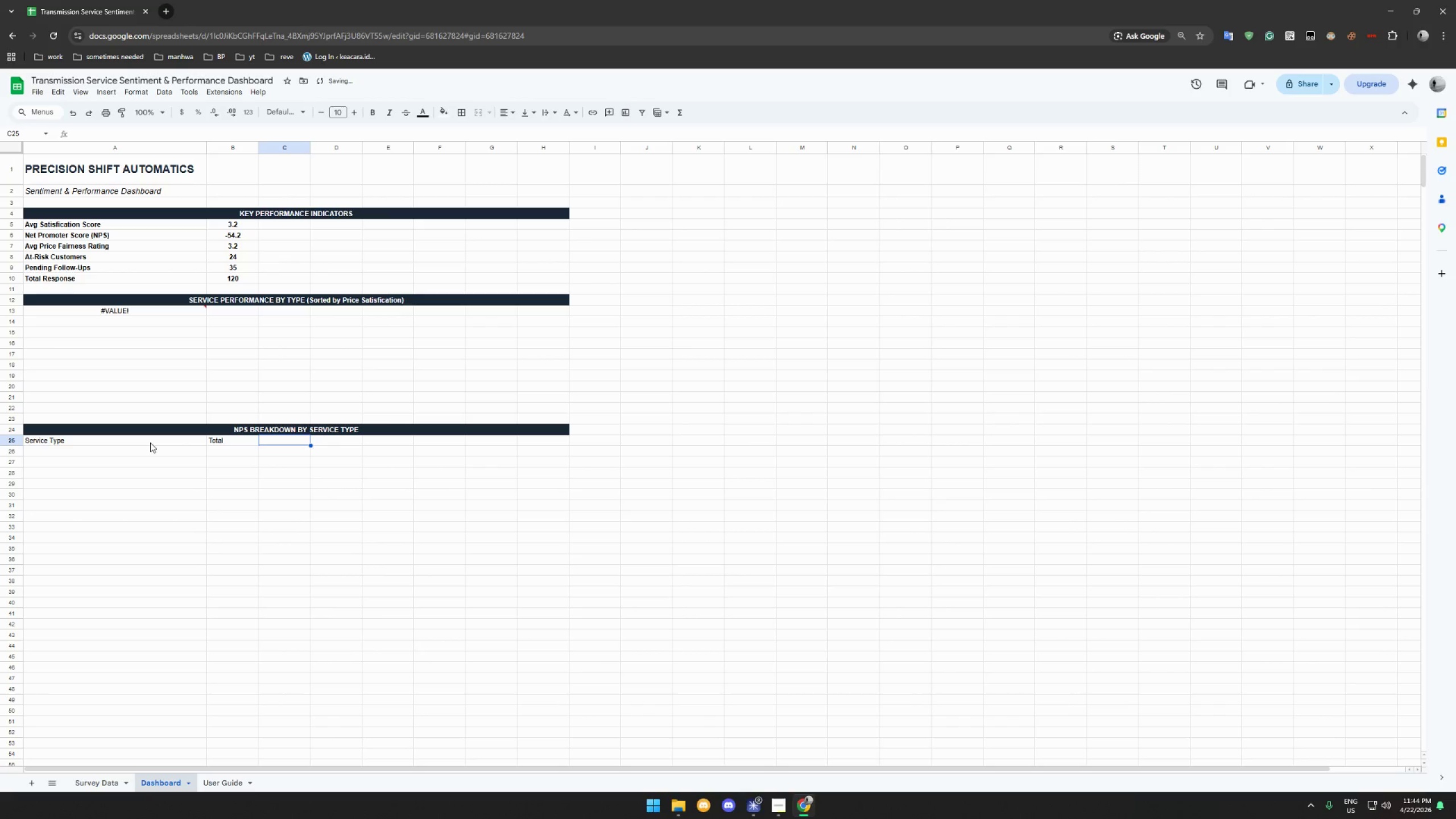 
type(Promoter (90)
key(Backspace)
type(-10))
key(Tab)
type(Passive (7-8)_)
key(Backspace)
key(Tab)
 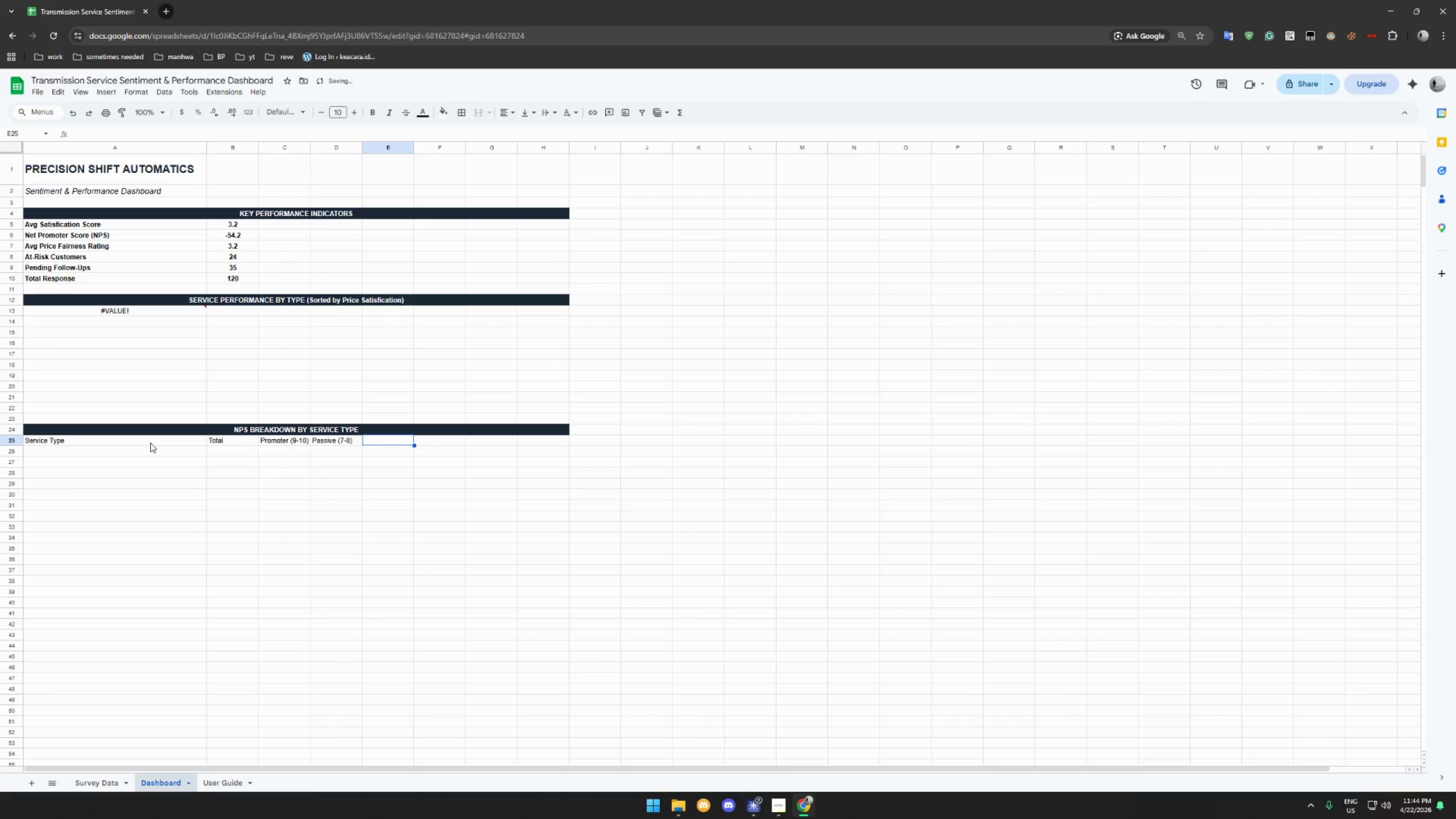 
type(Detractors()
 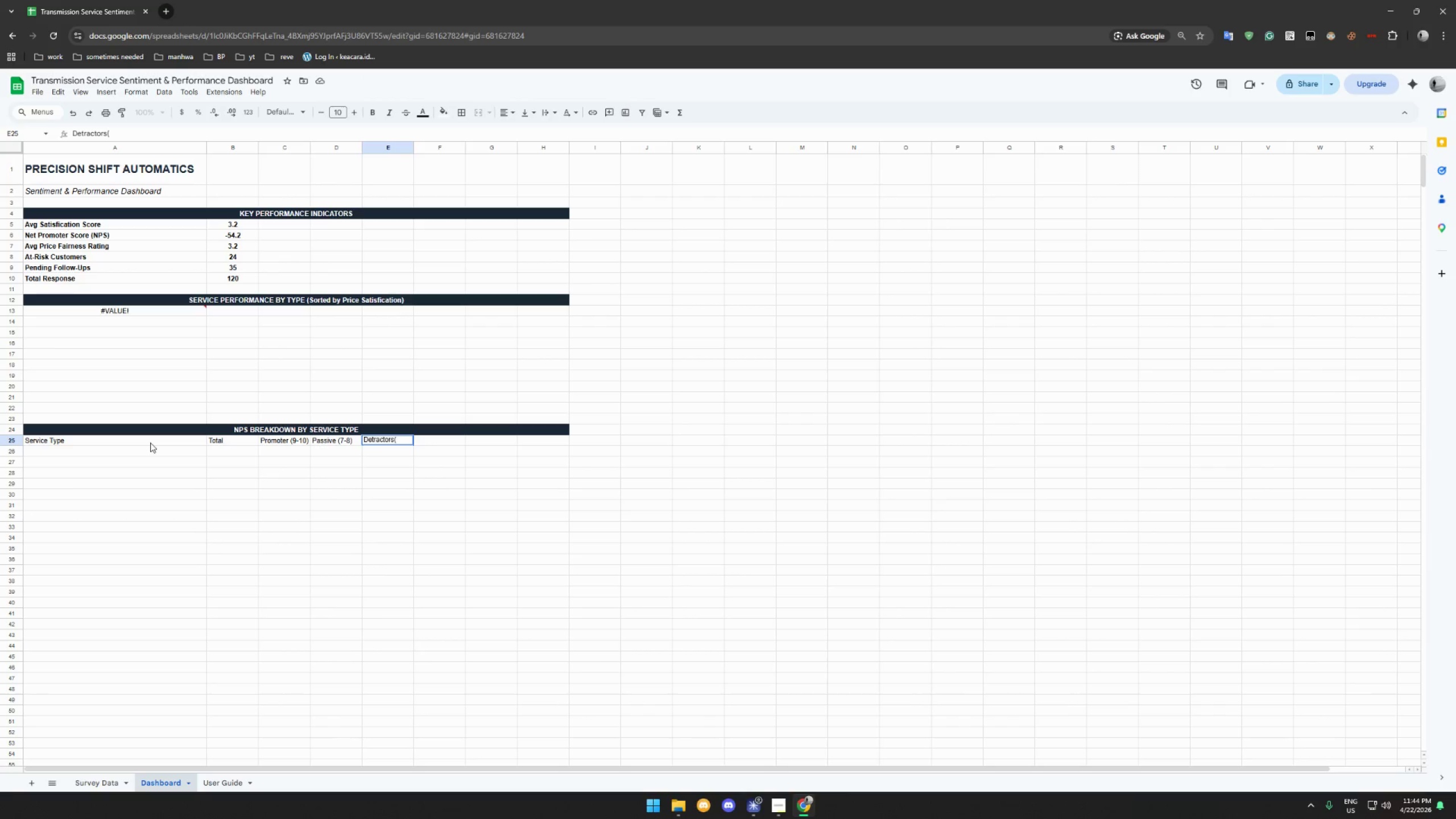 
key(Backspace)
type( *)
key(Backspace)
type((0-6))
key(Tab)
 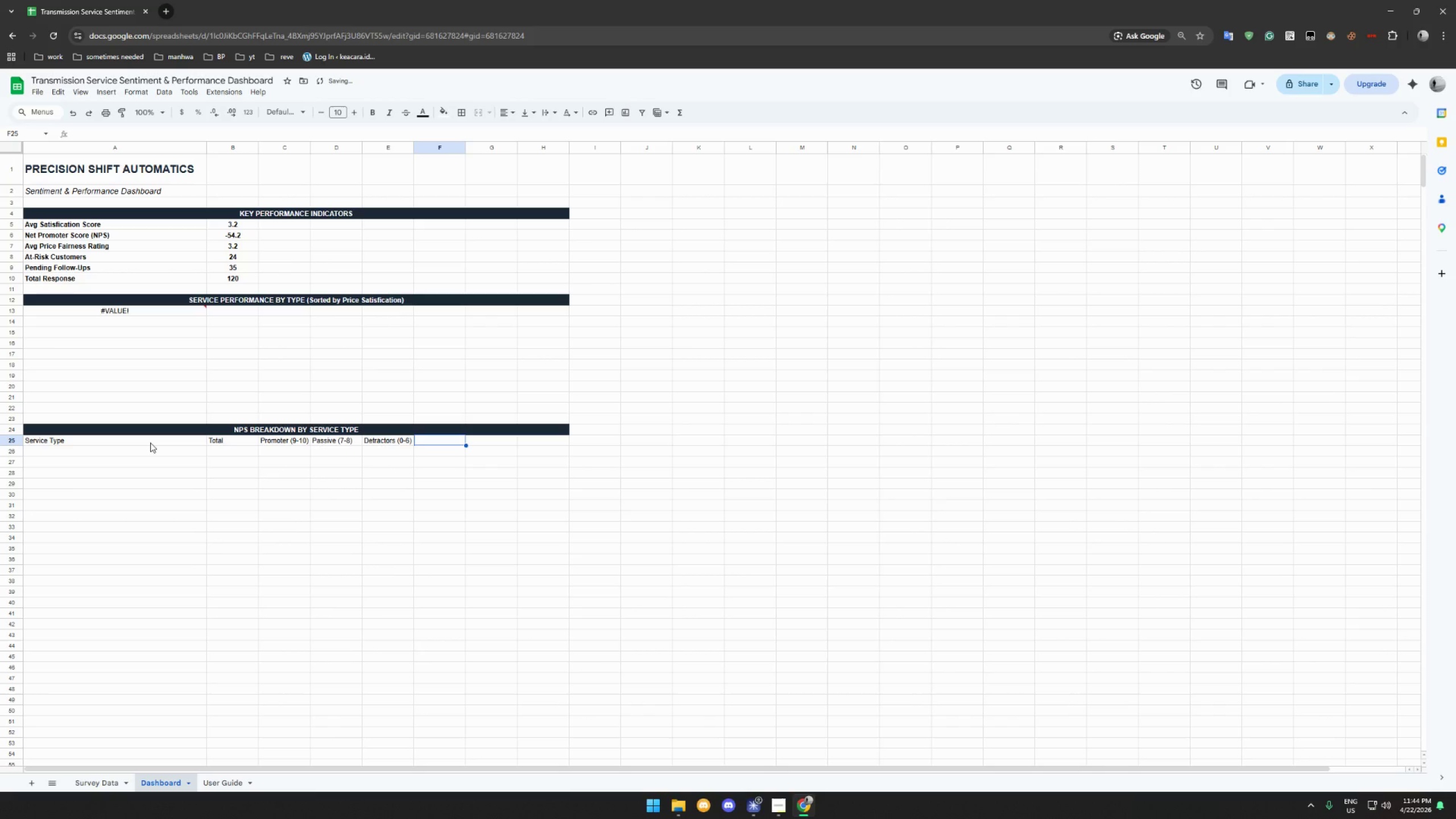 
wait(7.95)
 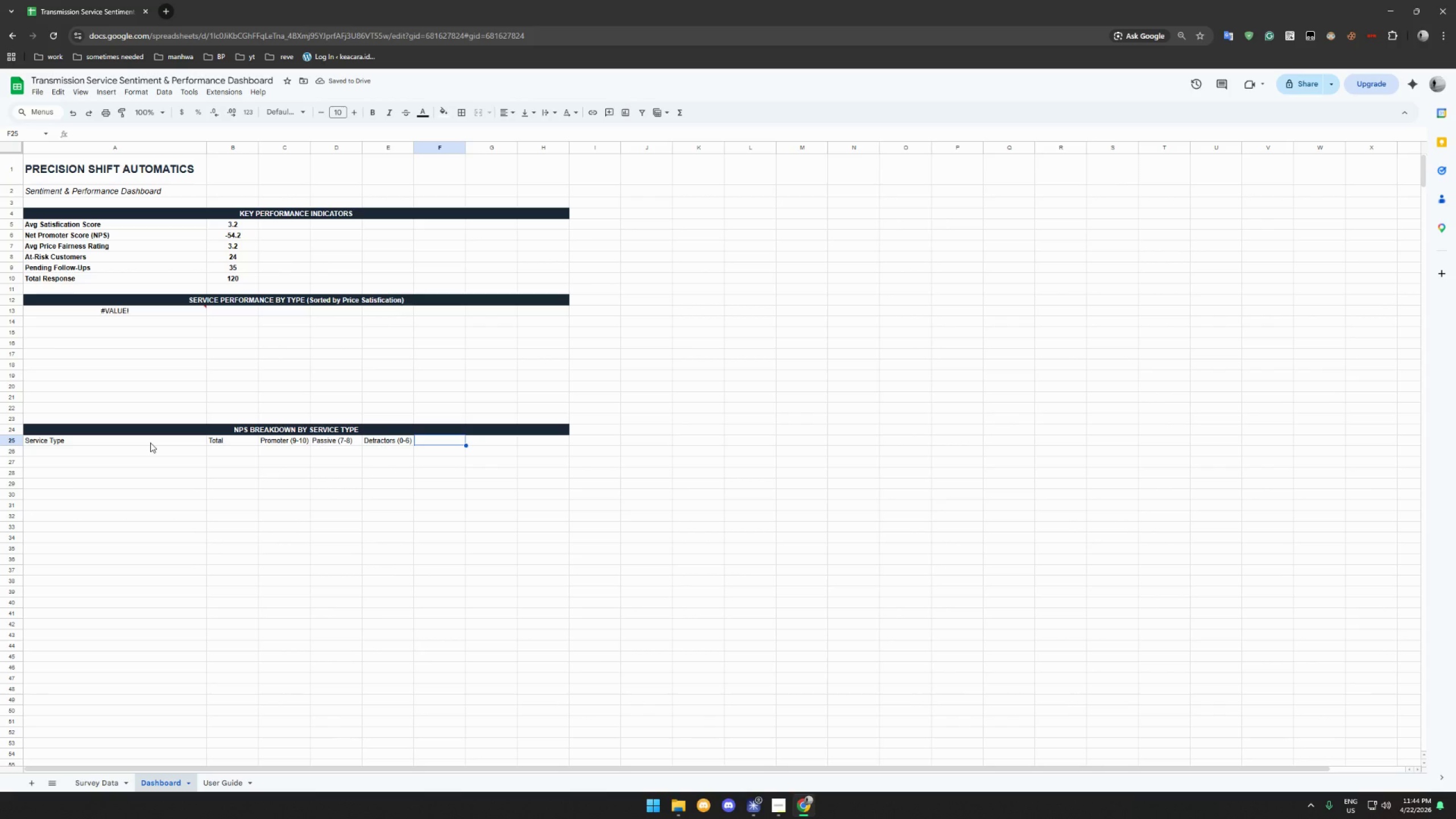 
type(NPS %)
 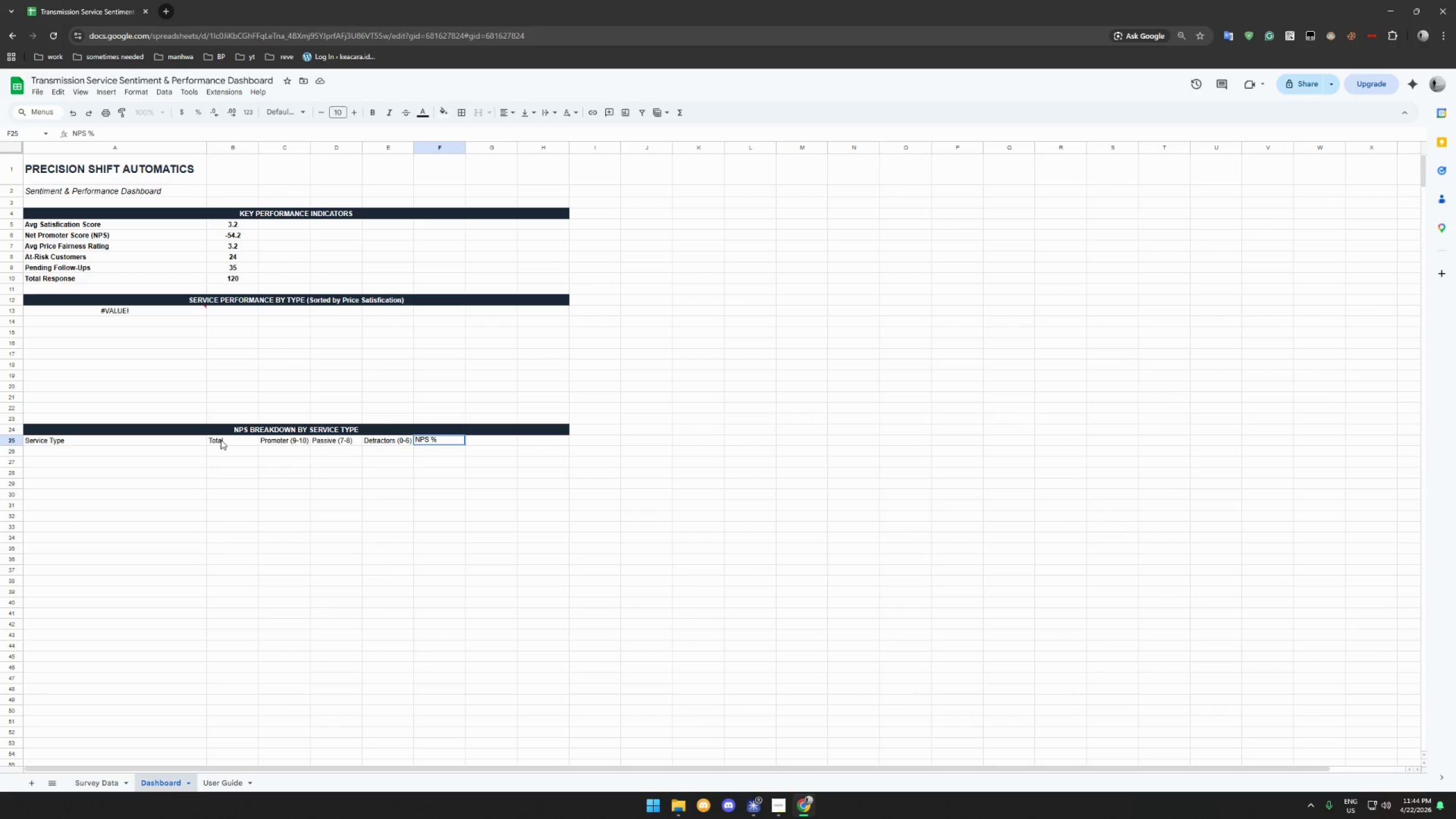 
left_click([255, 457])
 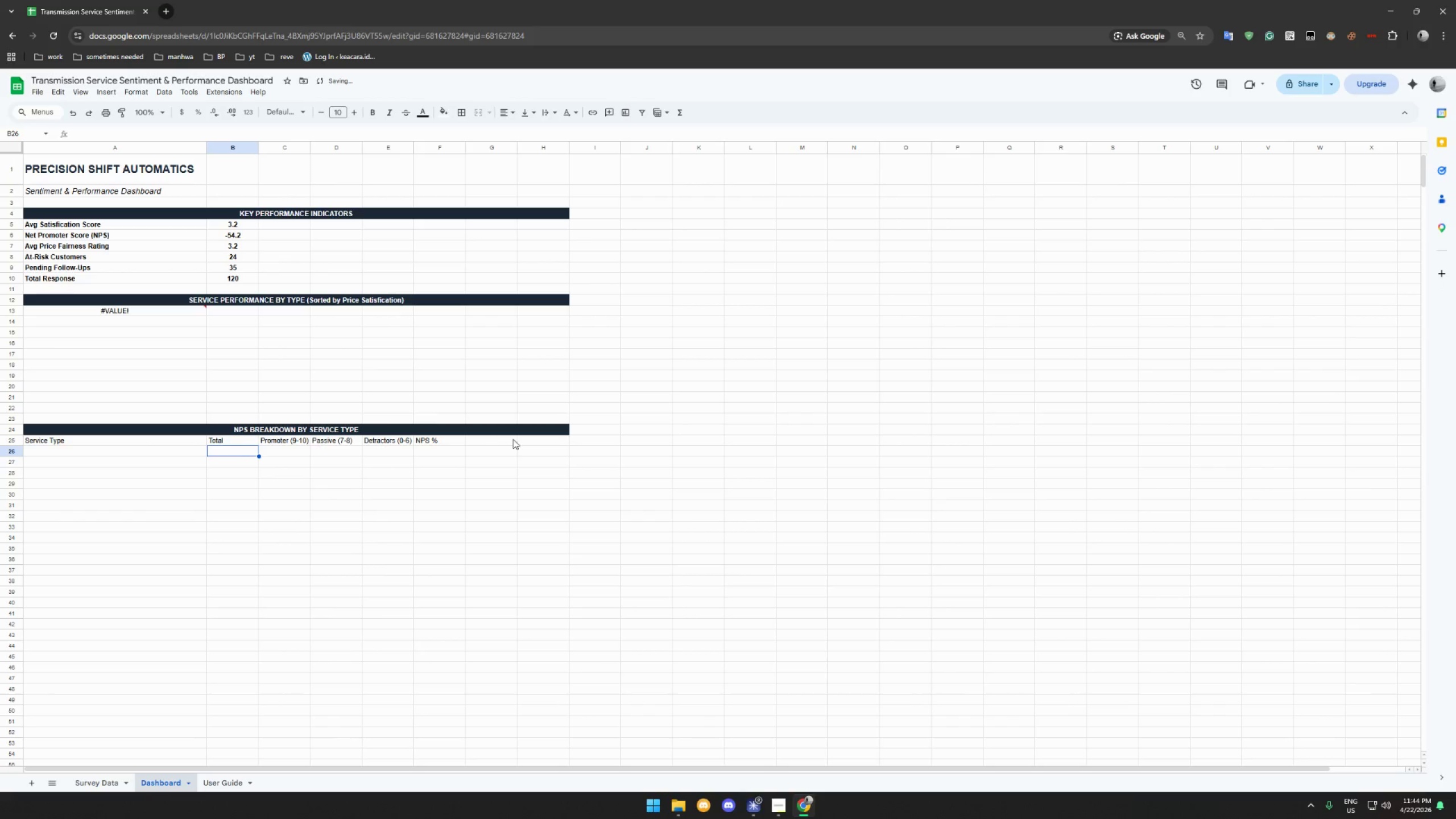 
left_click_drag(start_coordinate=[524, 439], to_coordinate=[93, 439])
 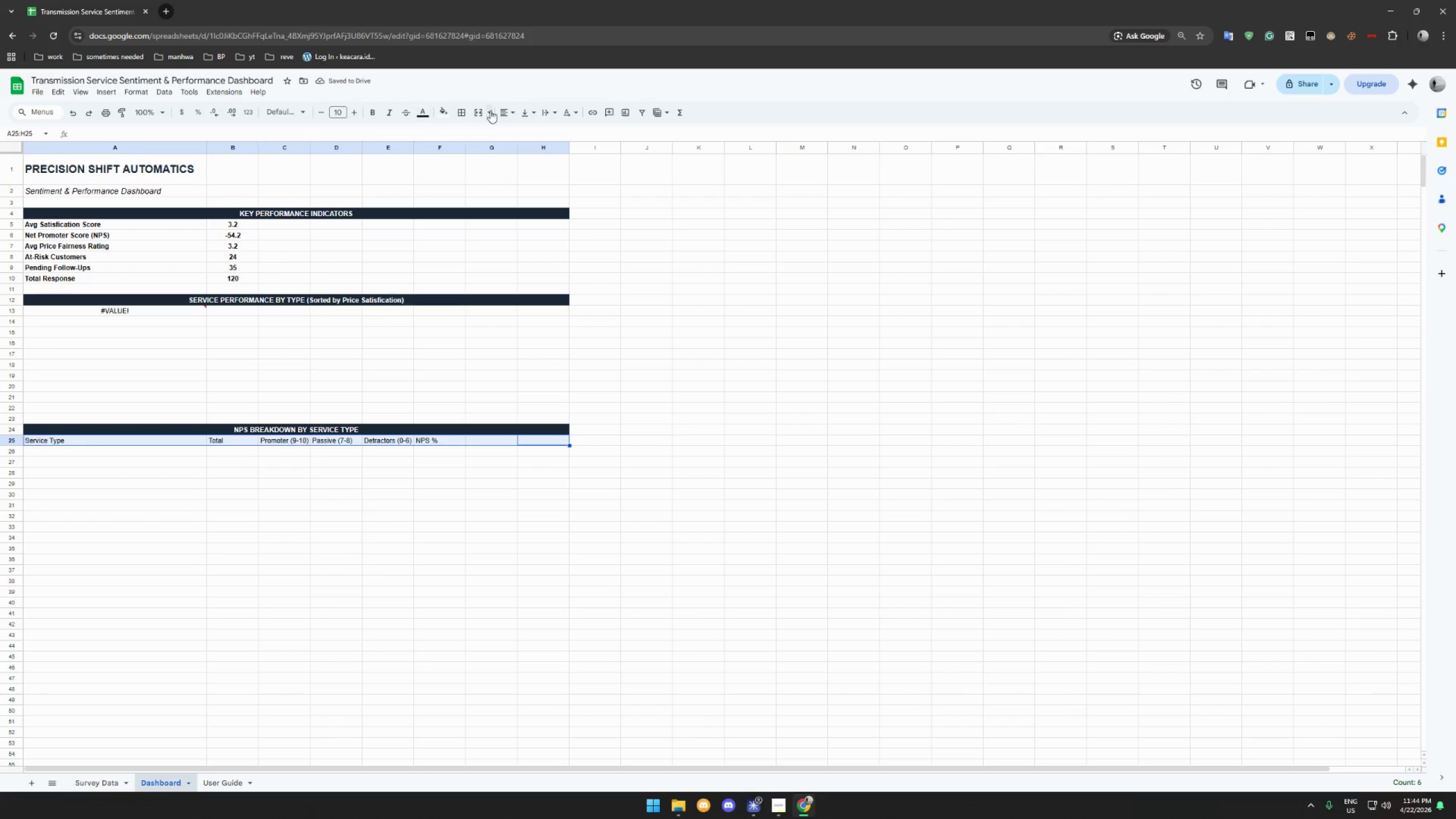 
left_click([506, 111])
 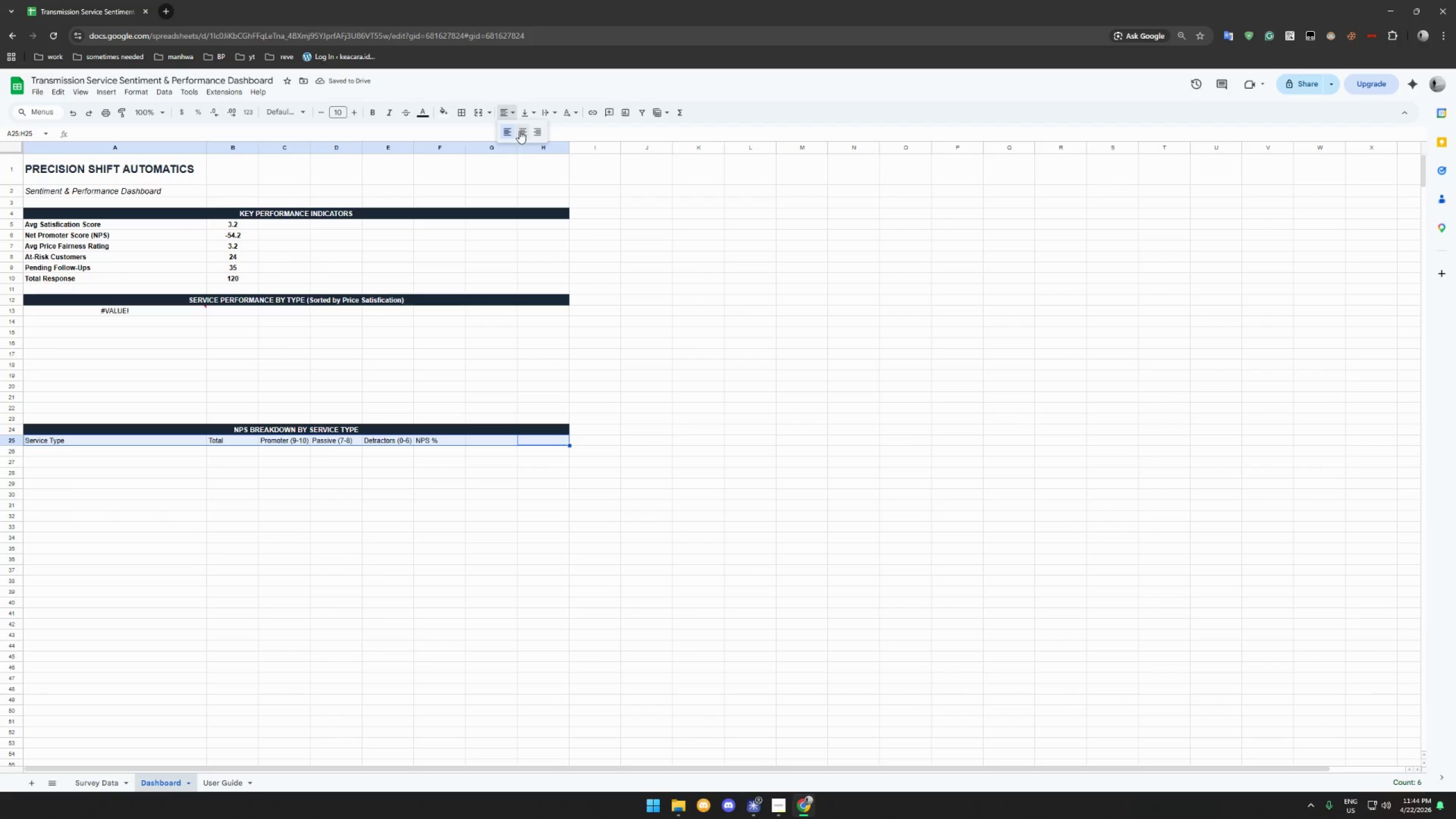 
left_click([519, 131])
 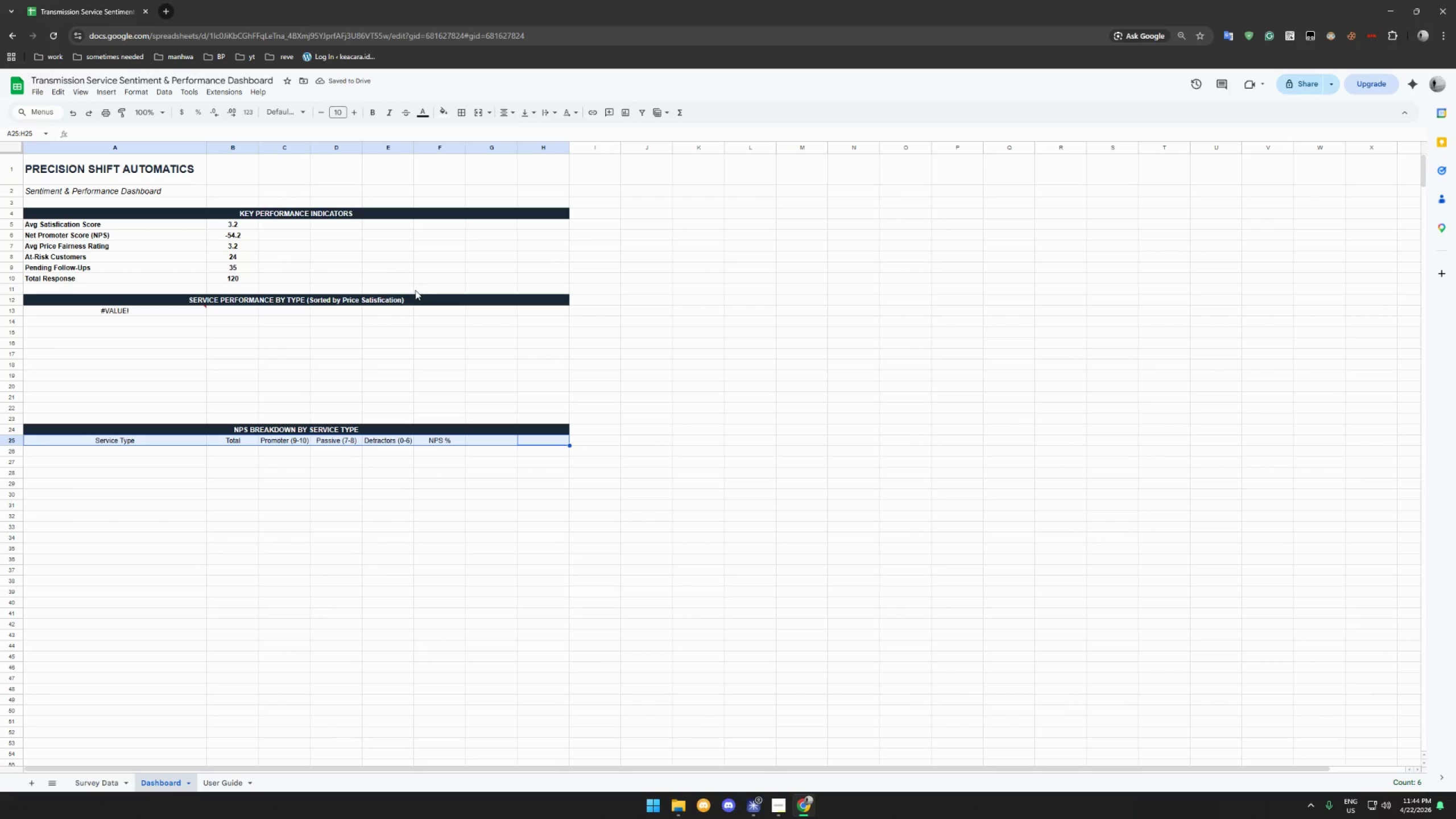 
wait(5.92)
 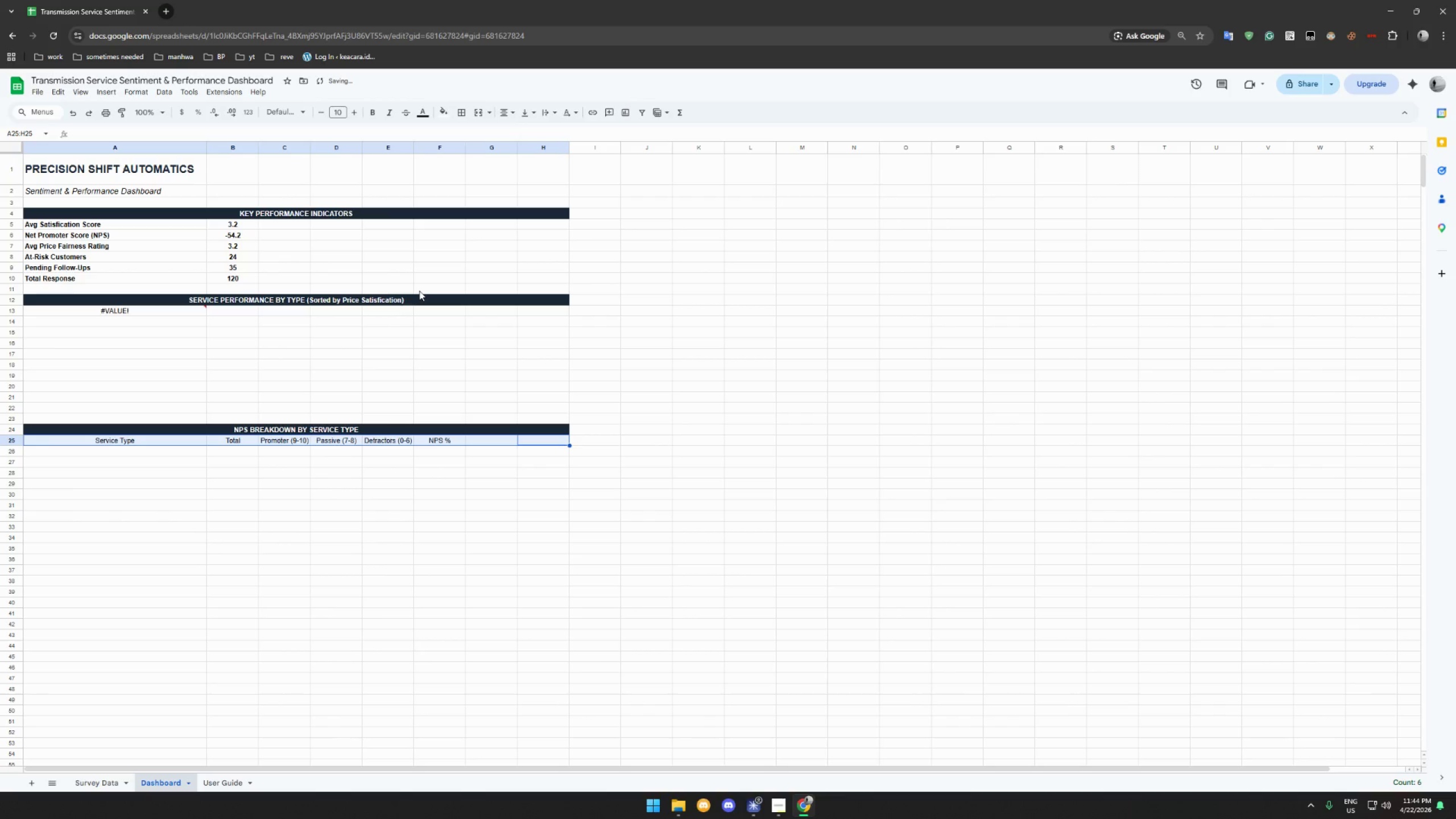 
left_click([167, 324])
 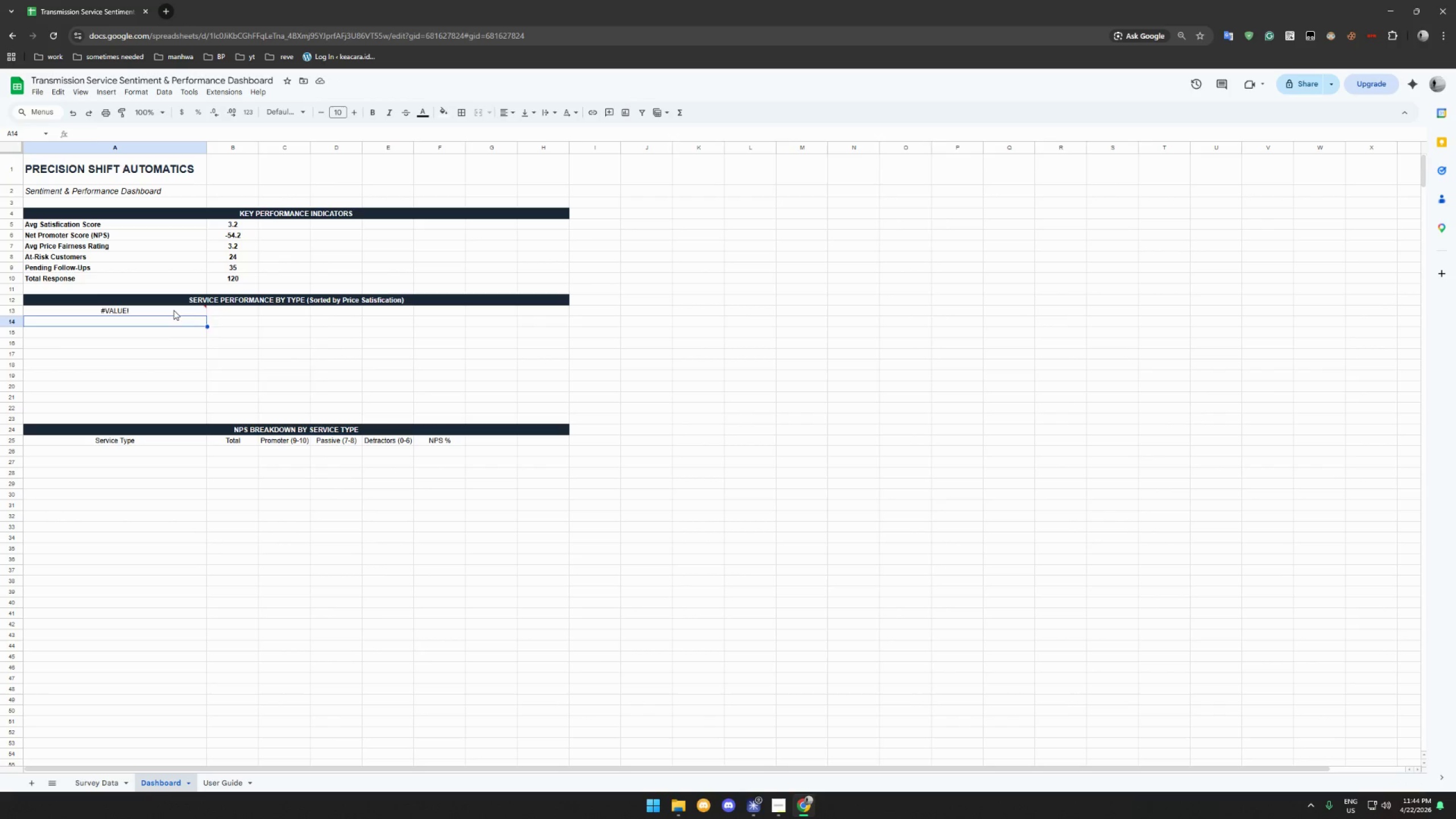 
left_click([173, 310])
 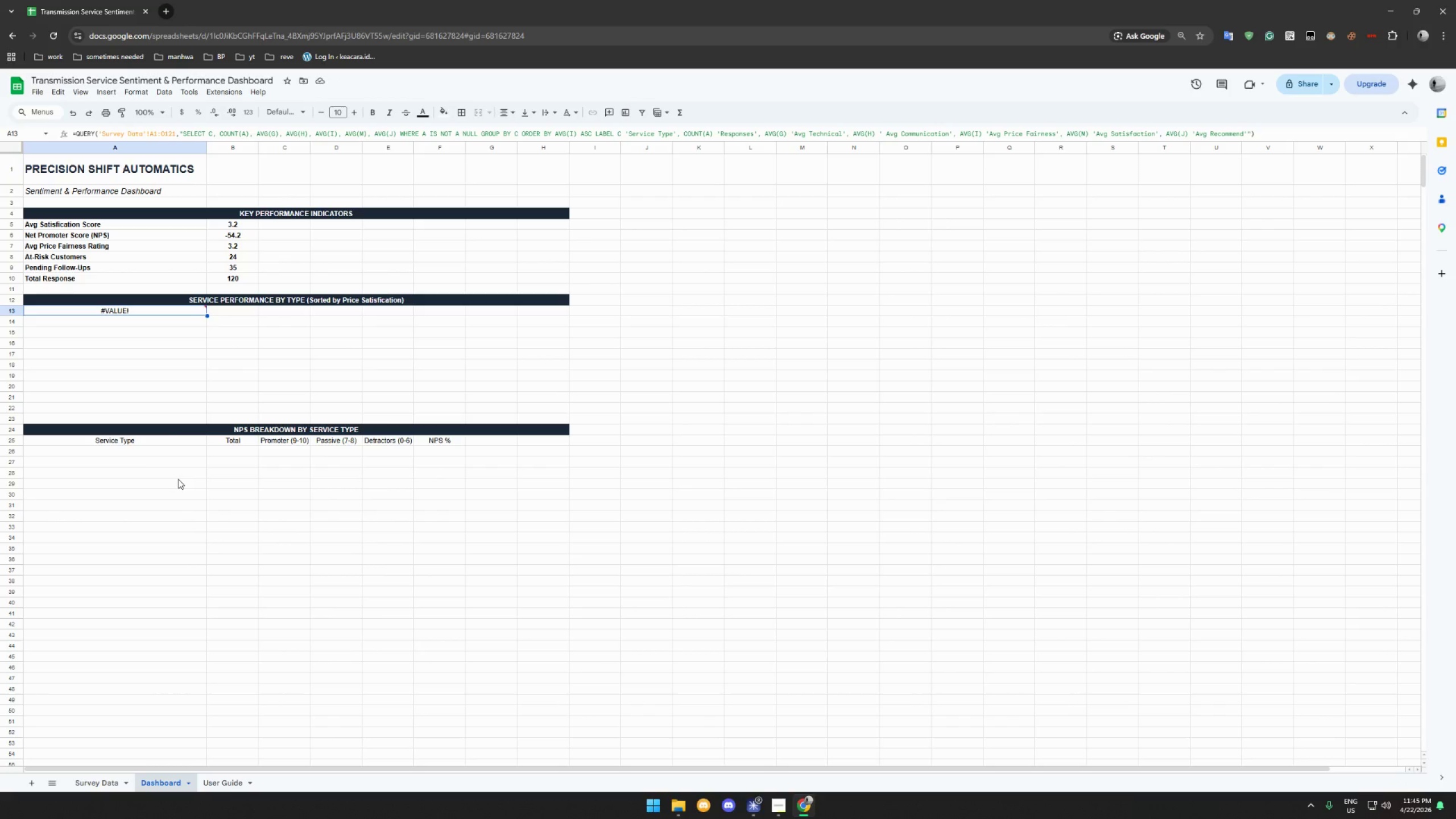 
wait(8.83)
 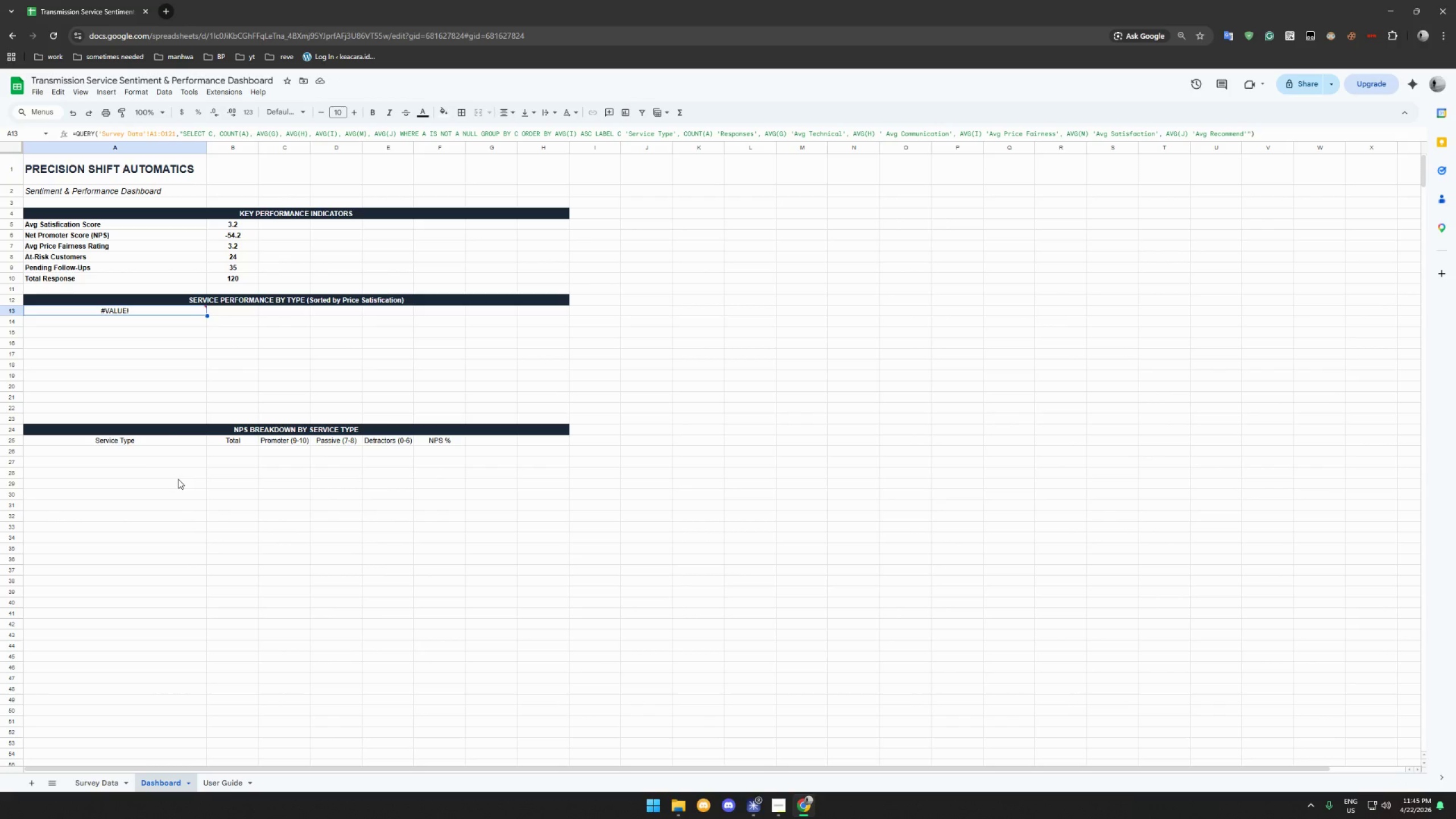 
left_click([148, 452])
 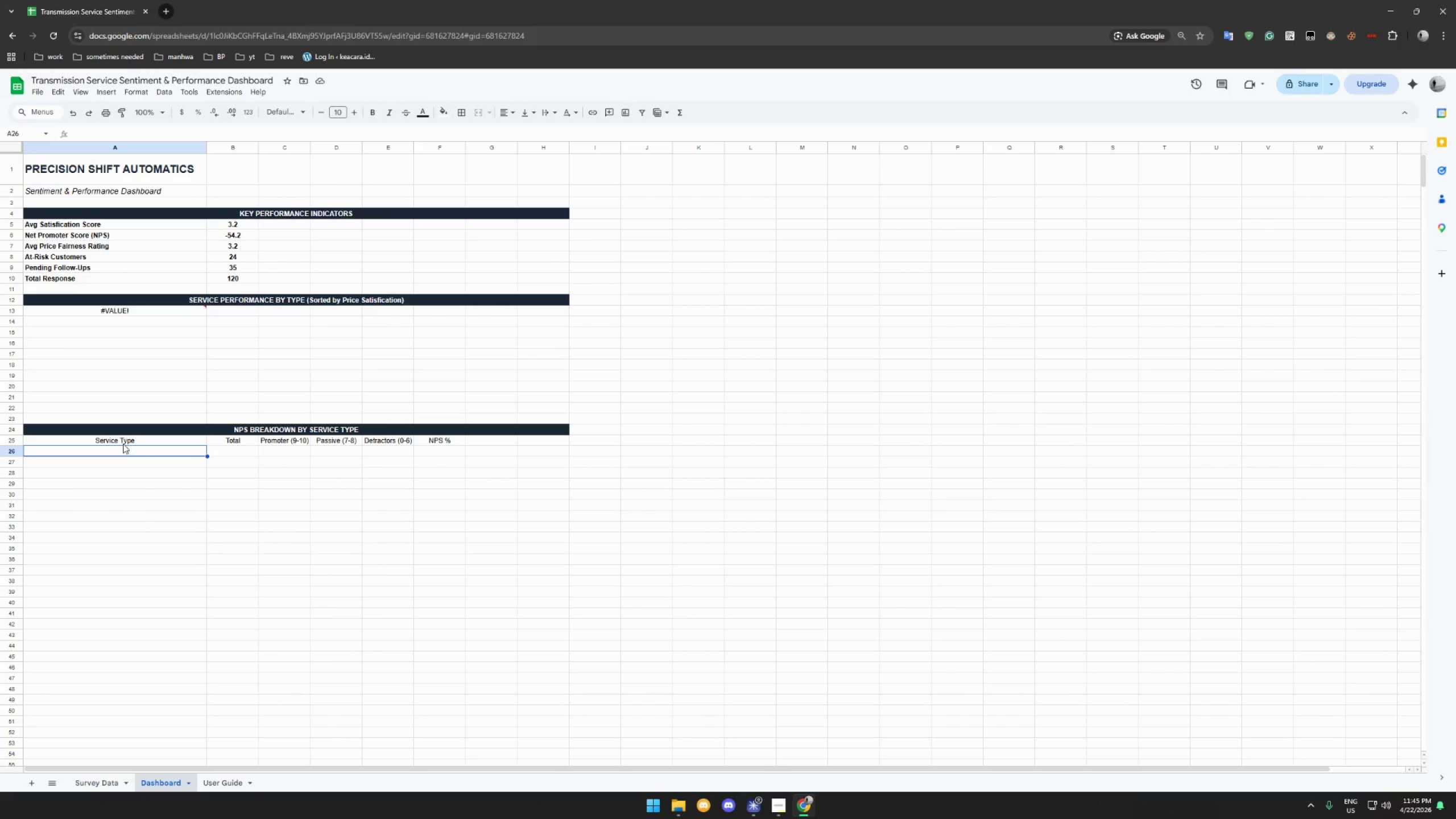 
left_click_drag(start_coordinate=[123, 444], to_coordinate=[552, 442])
 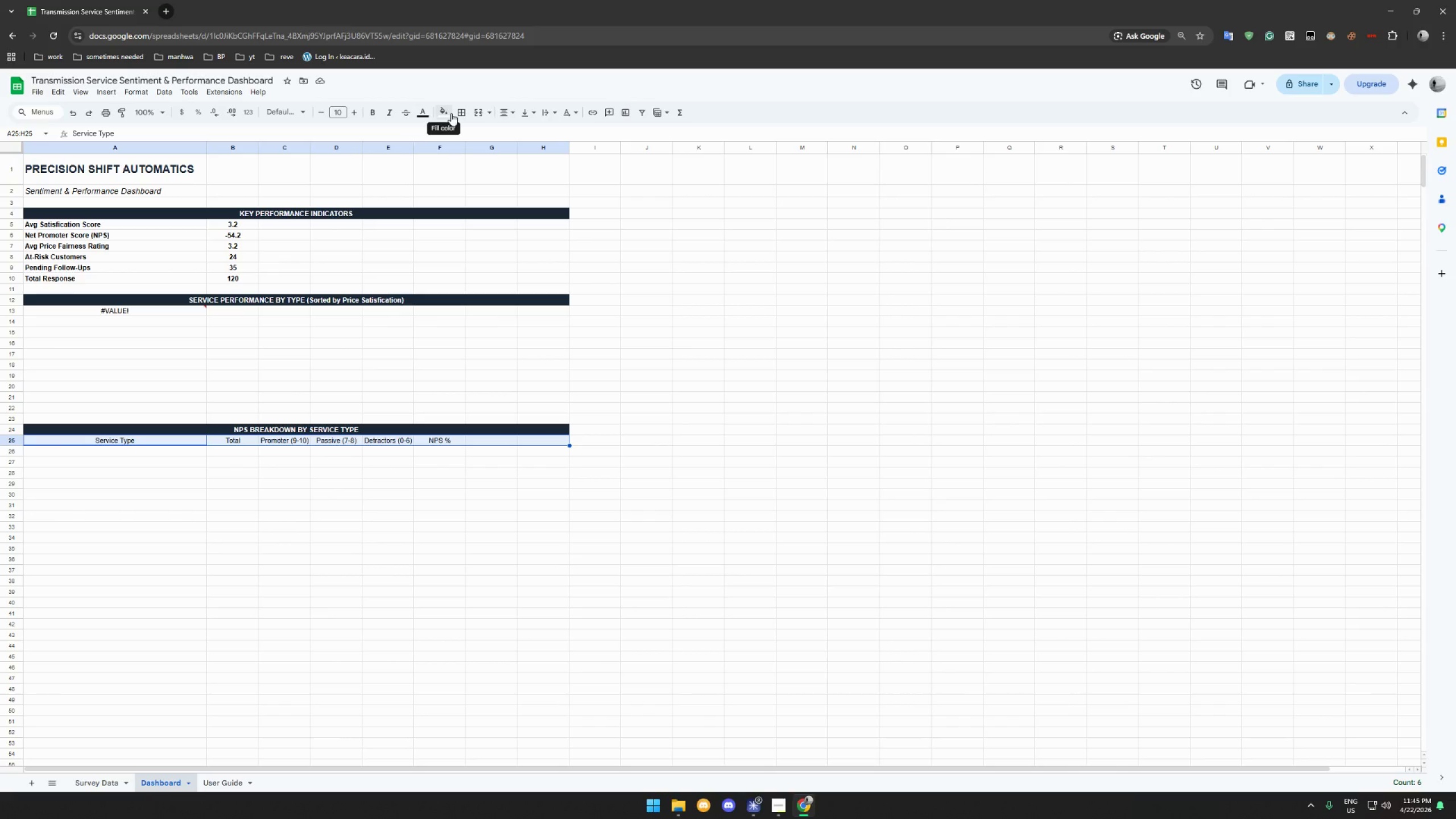 
left_click([450, 113])
 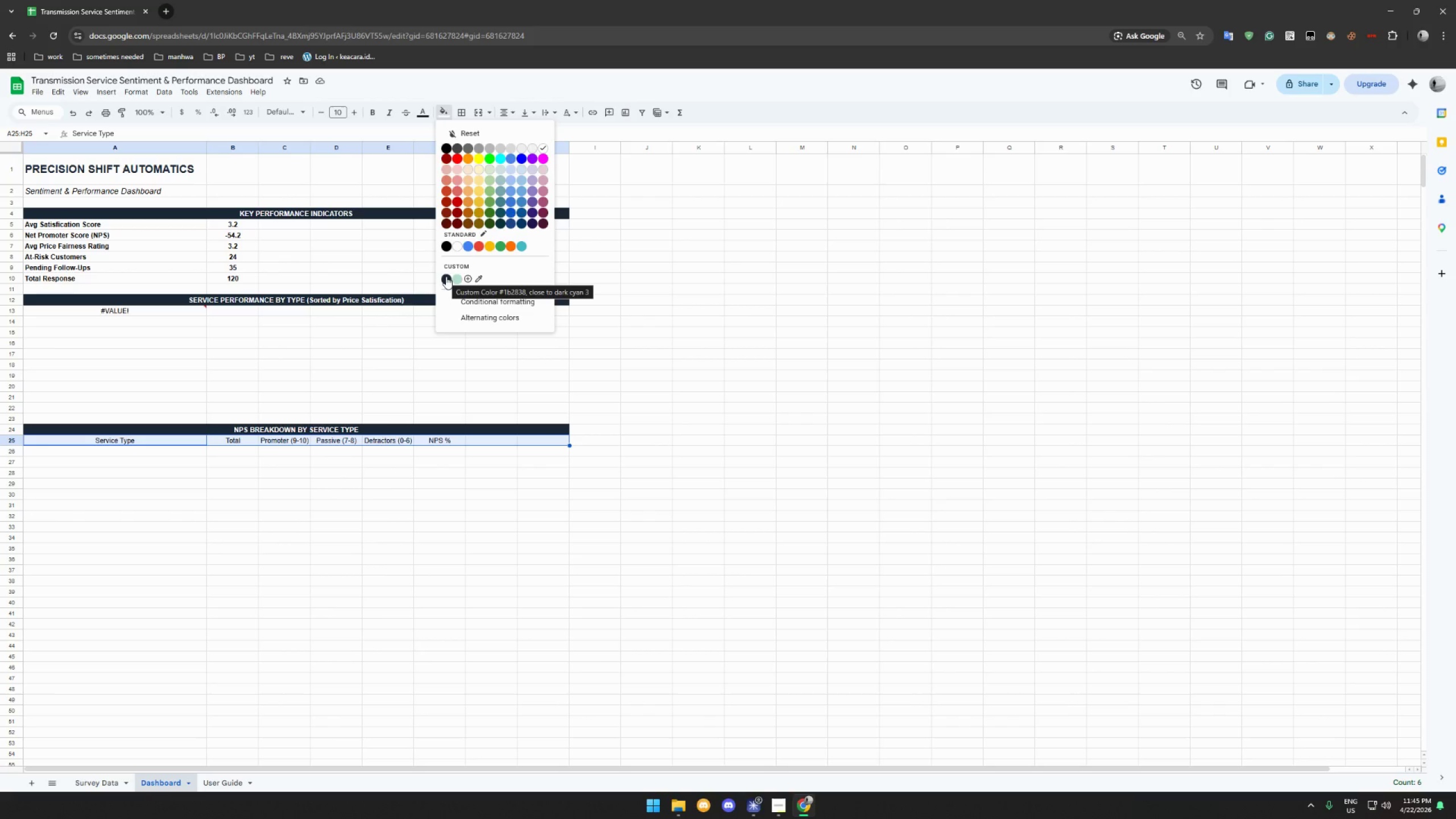 
left_click([512, 221])
 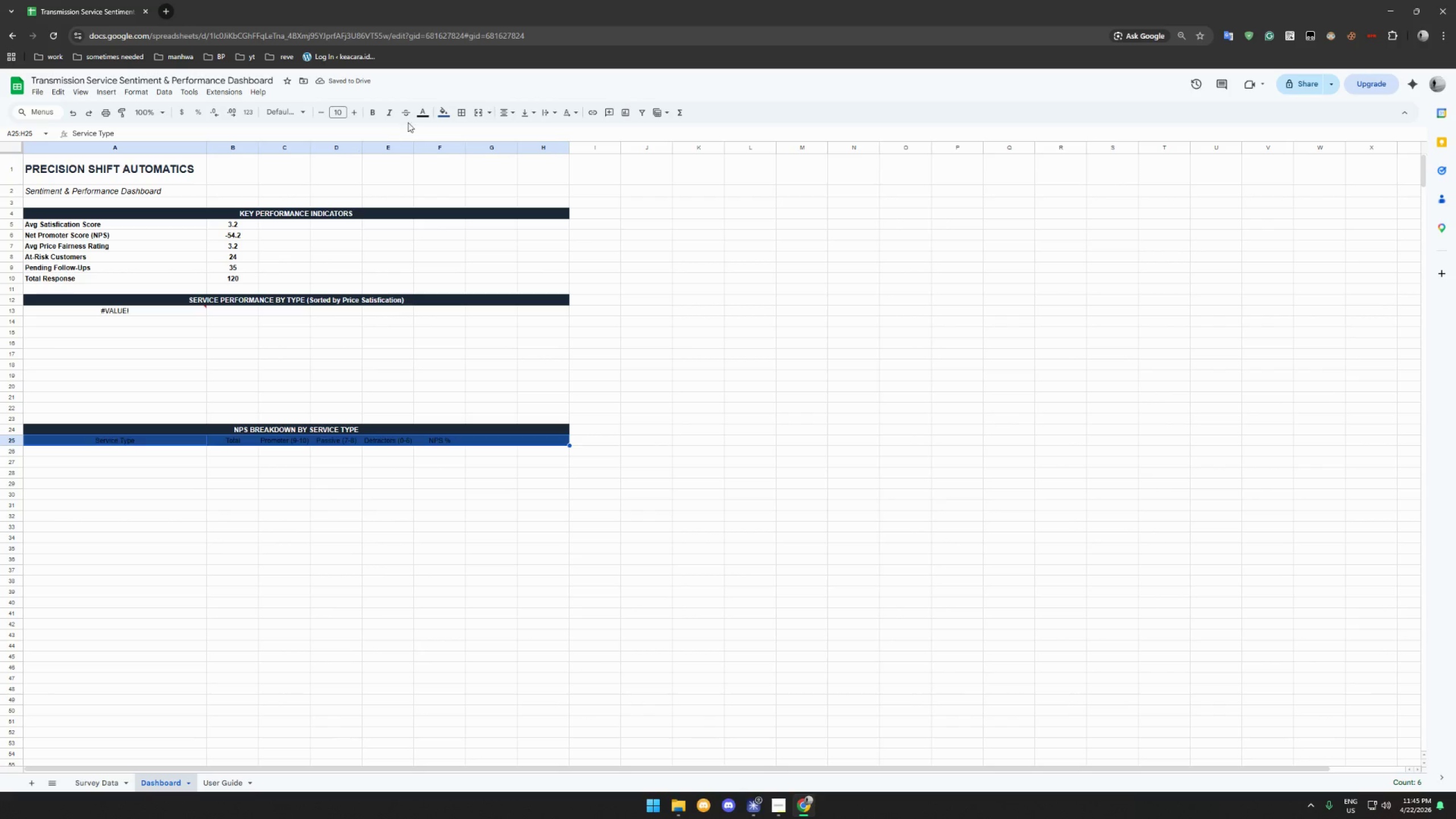 
wait(5.12)
 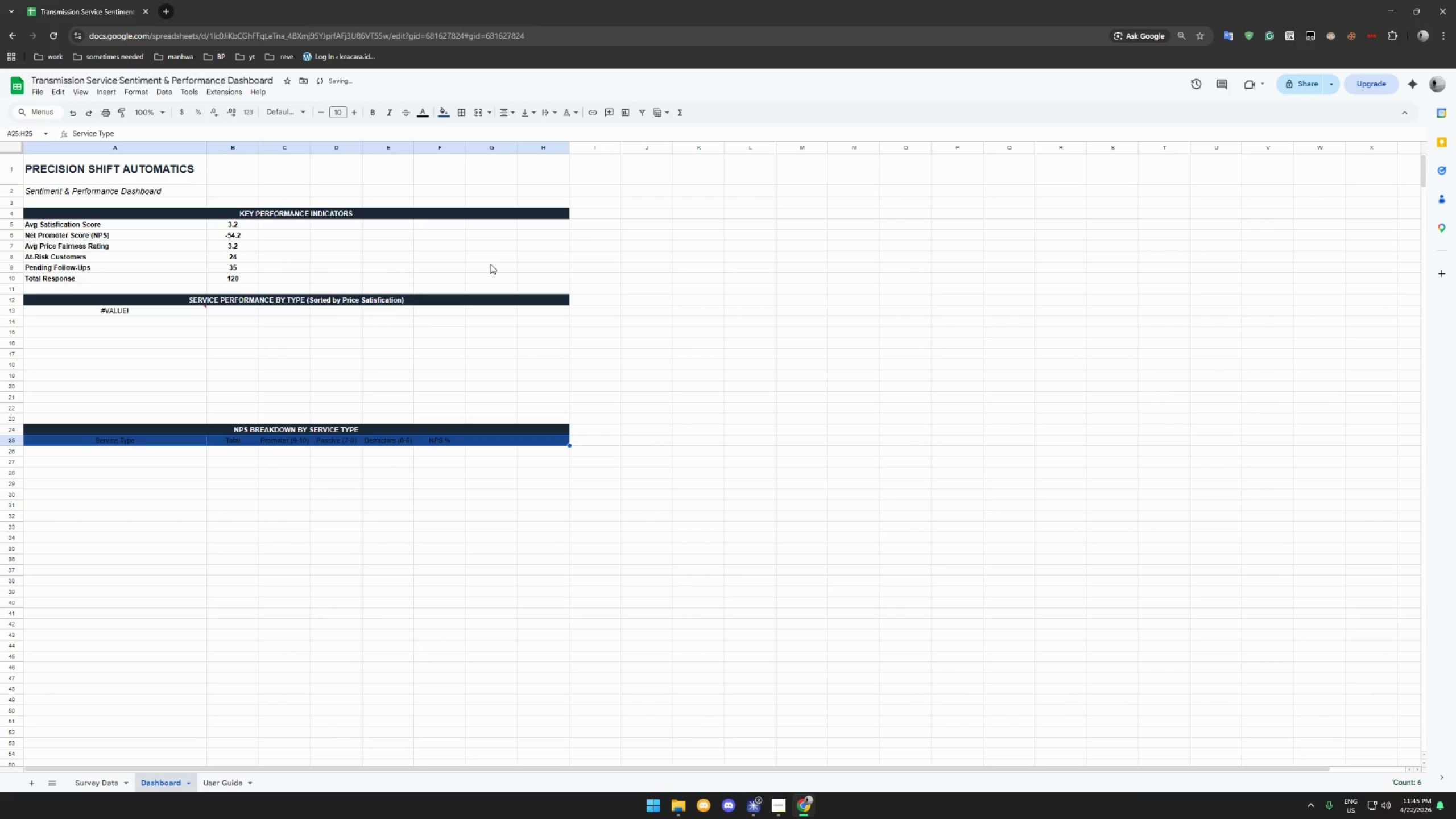 
left_click([429, 110])
 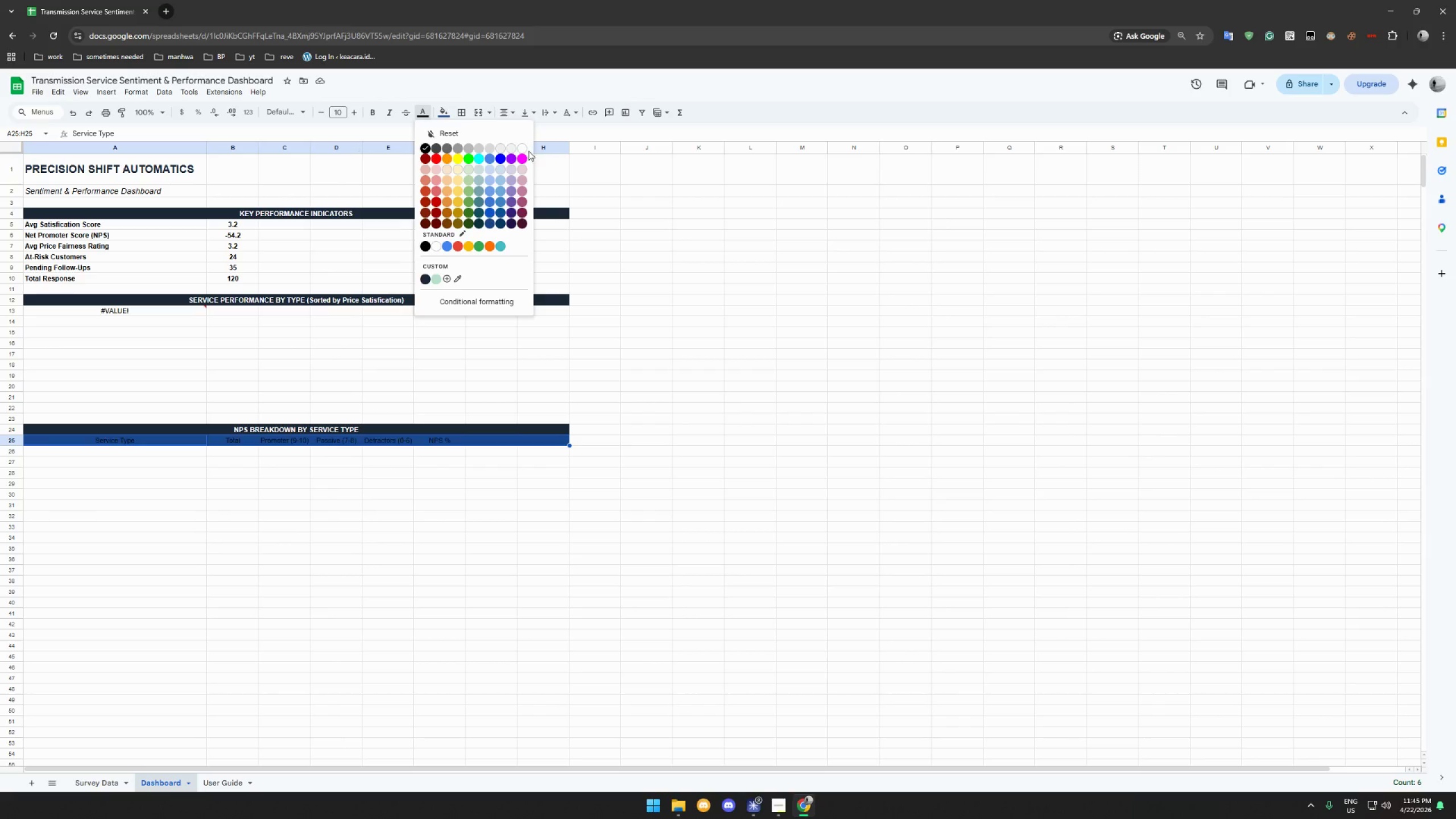 
left_click([523, 148])
 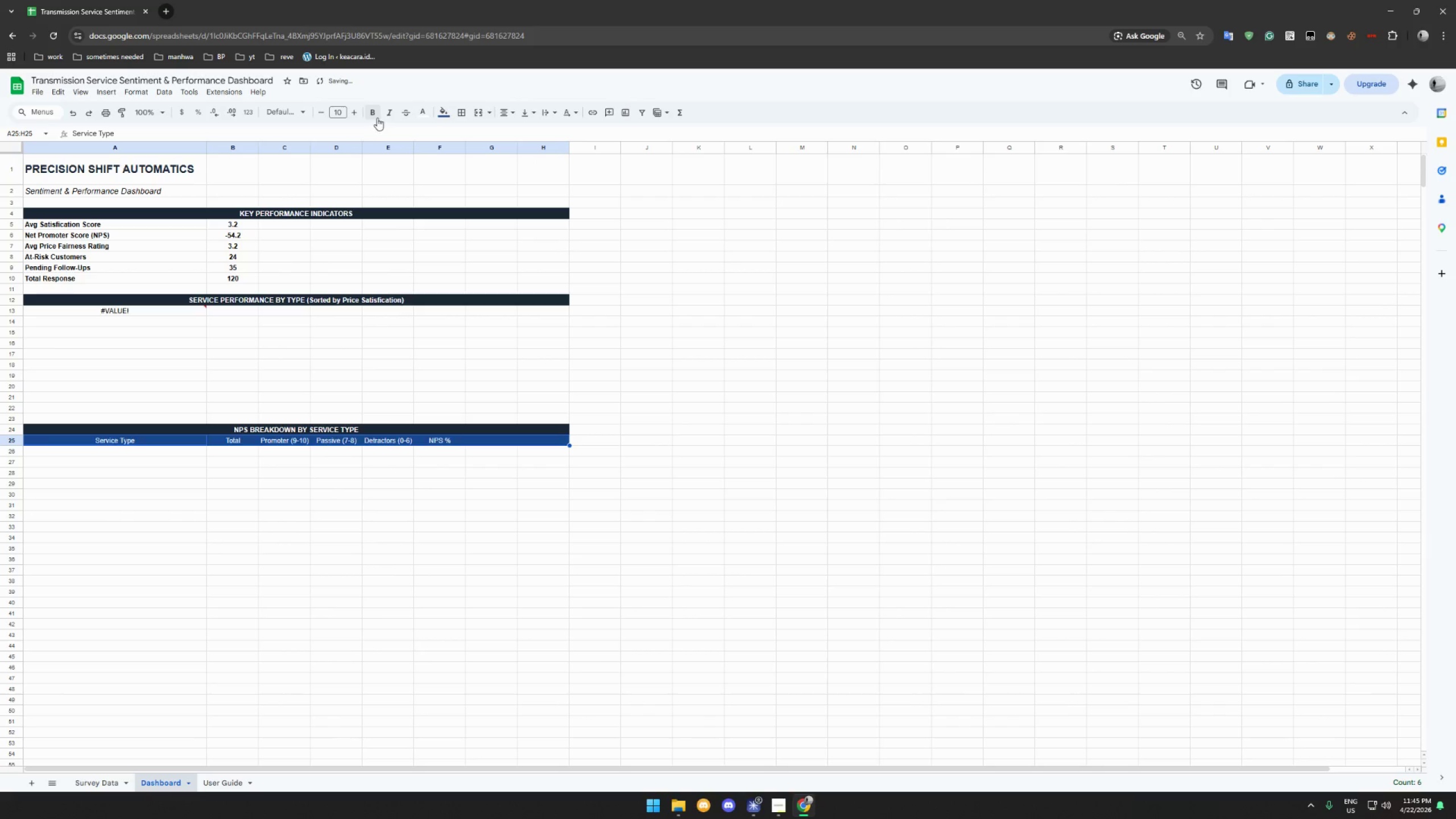 
left_click([375, 113])
 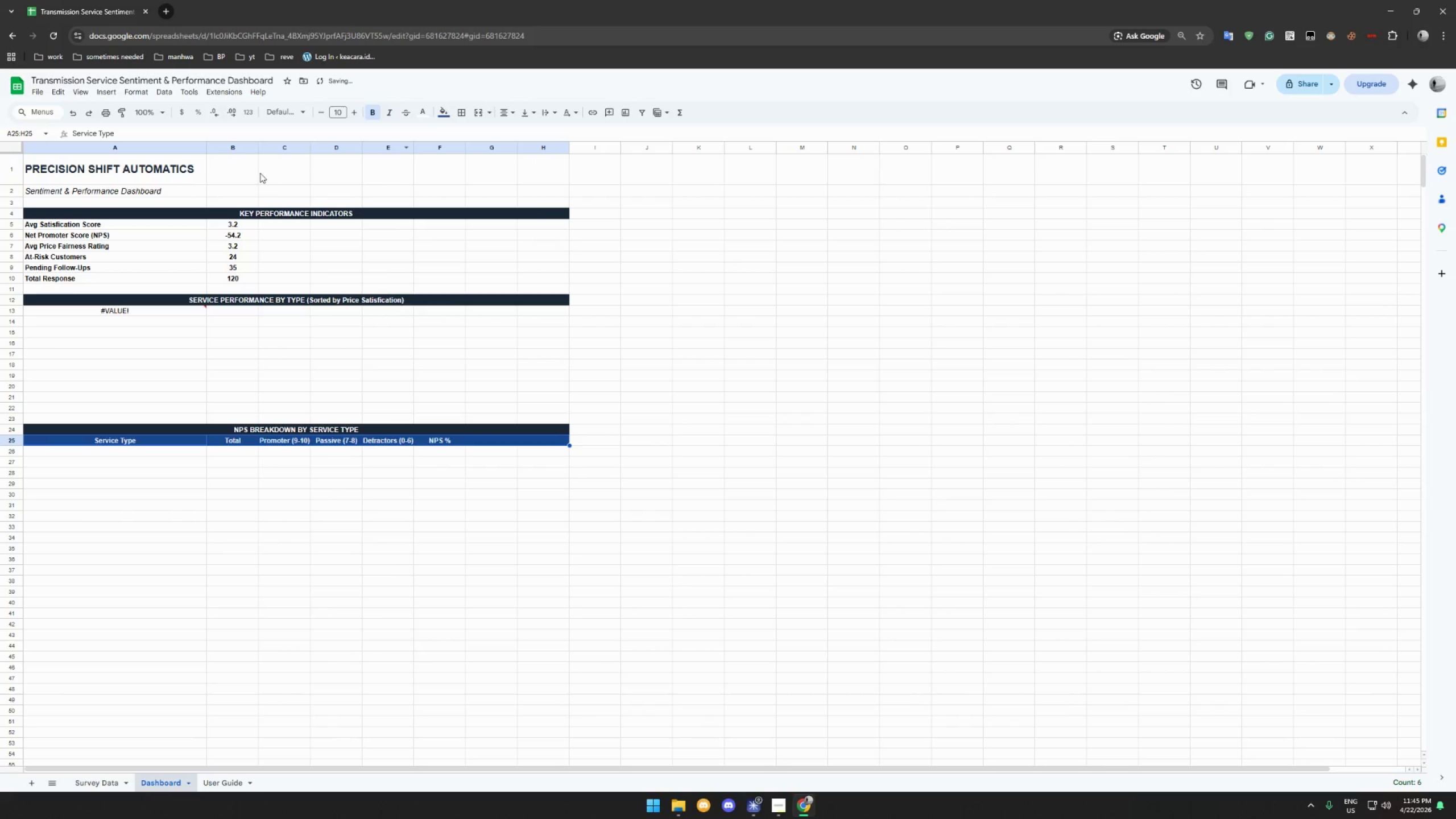 
left_click([256, 151])
 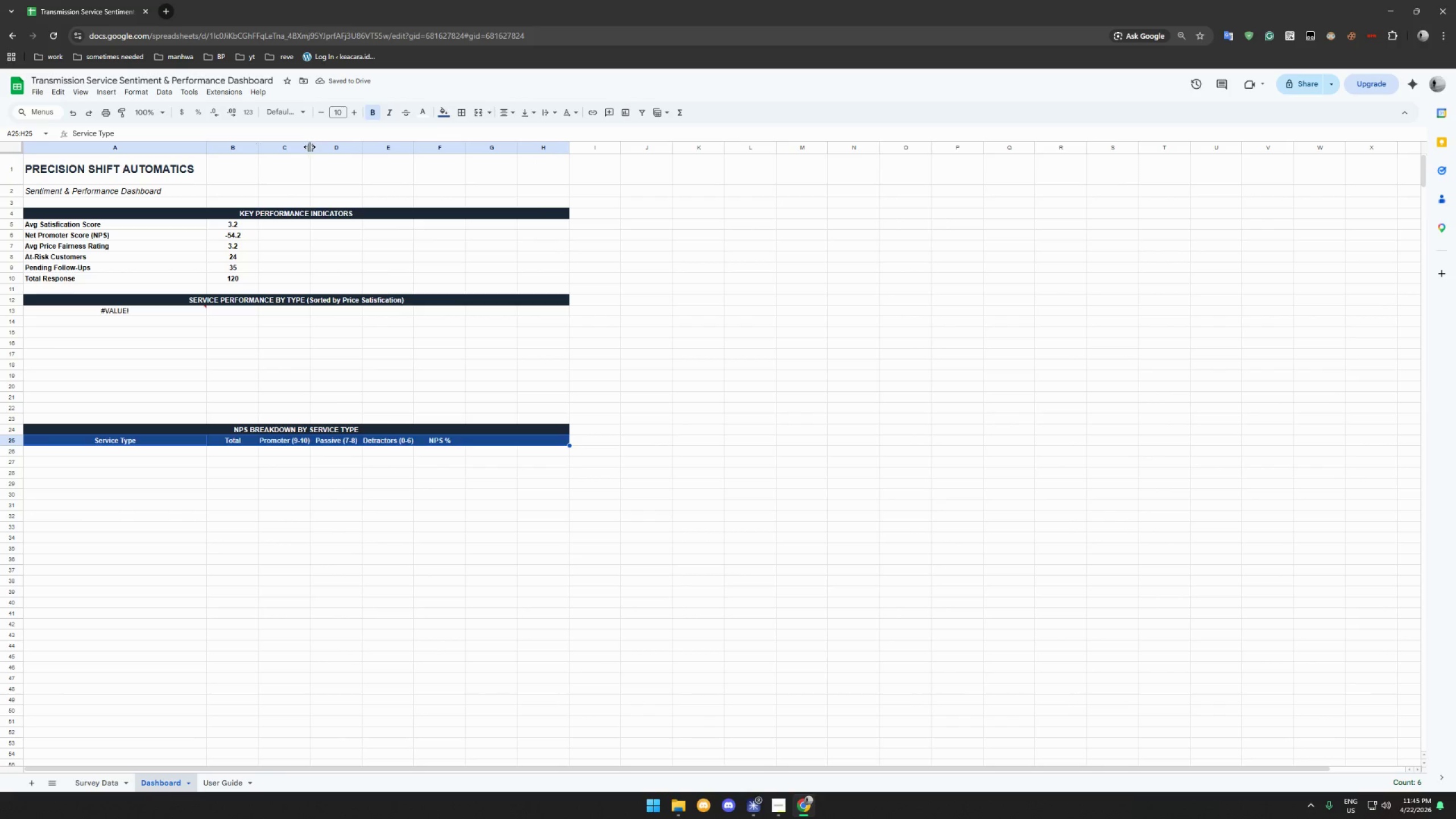 
left_click_drag(start_coordinate=[309, 147], to_coordinate=[325, 149])
 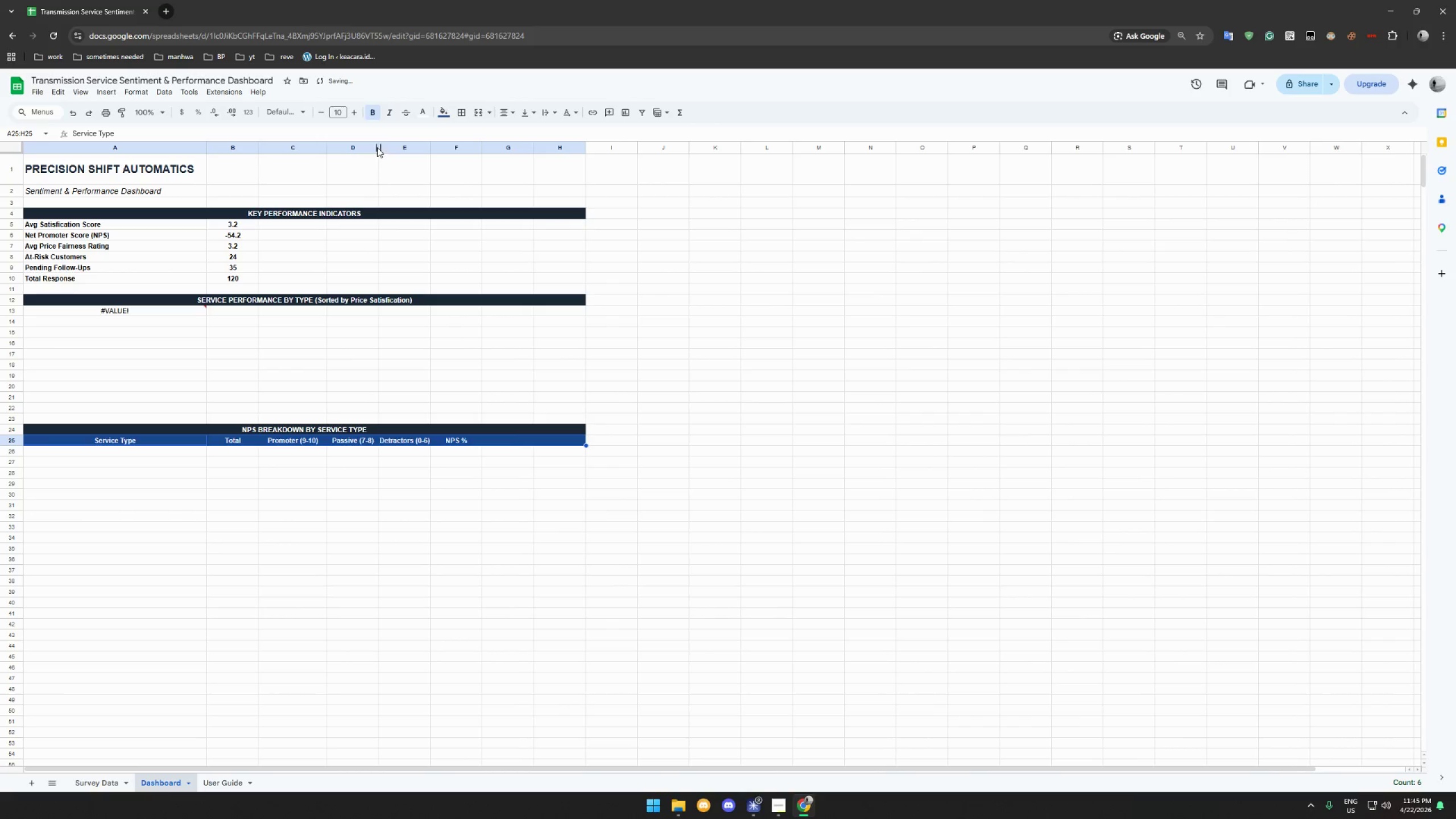 
left_click_drag(start_coordinate=[378, 147], to_coordinate=[394, 148])
 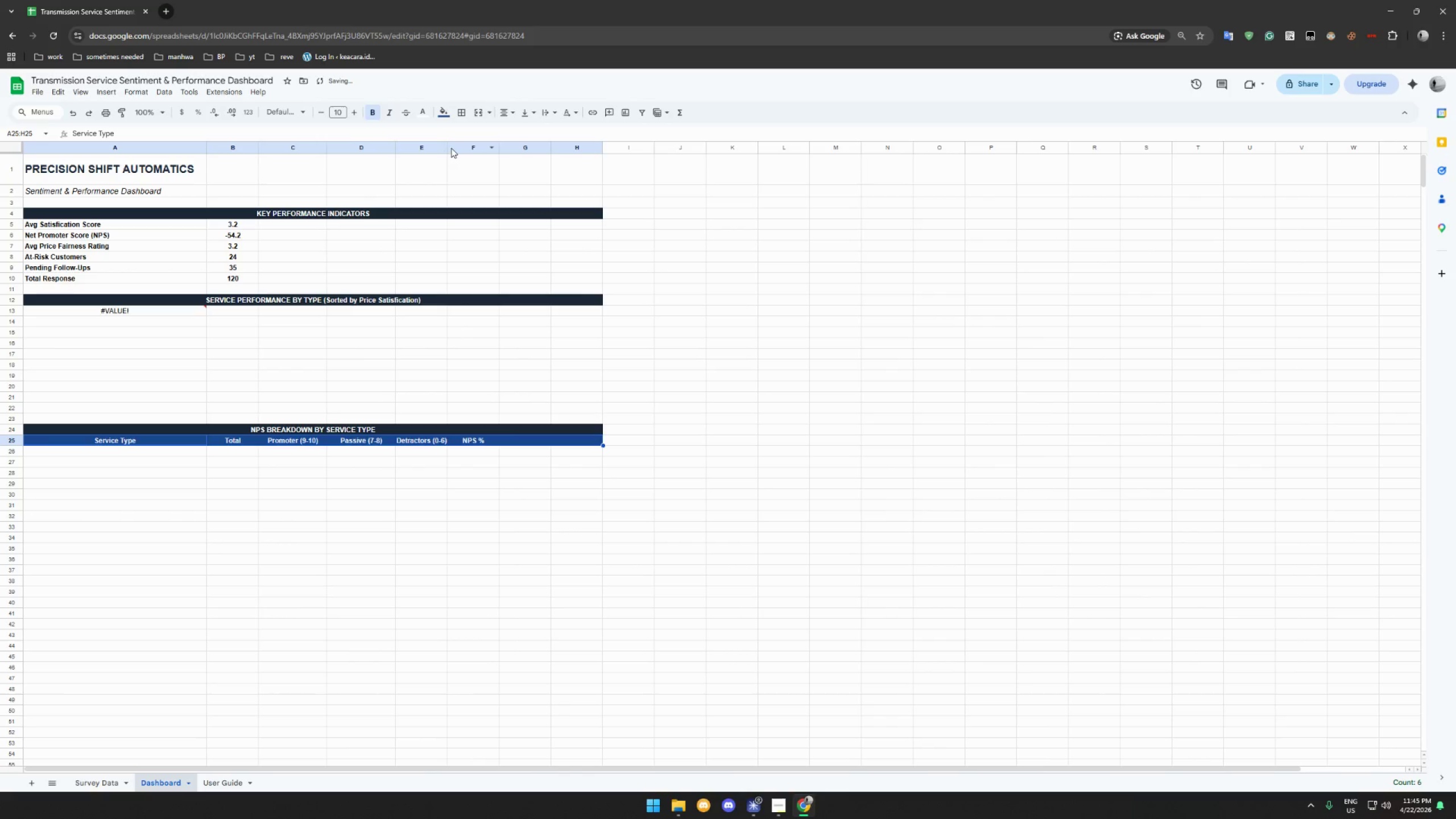 
left_click_drag(start_coordinate=[446, 146], to_coordinate=[464, 146])
 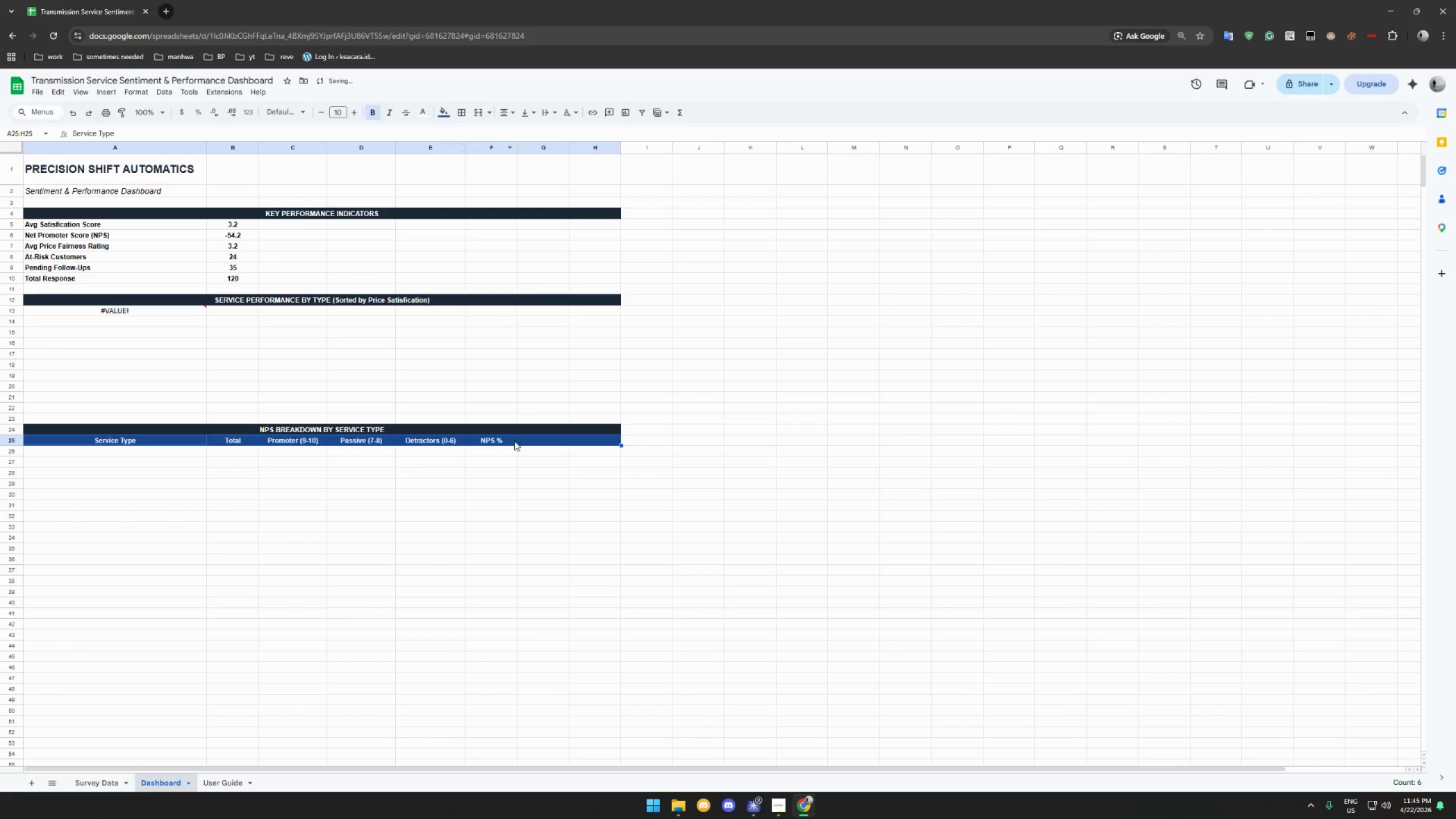 
left_click([506, 466])
 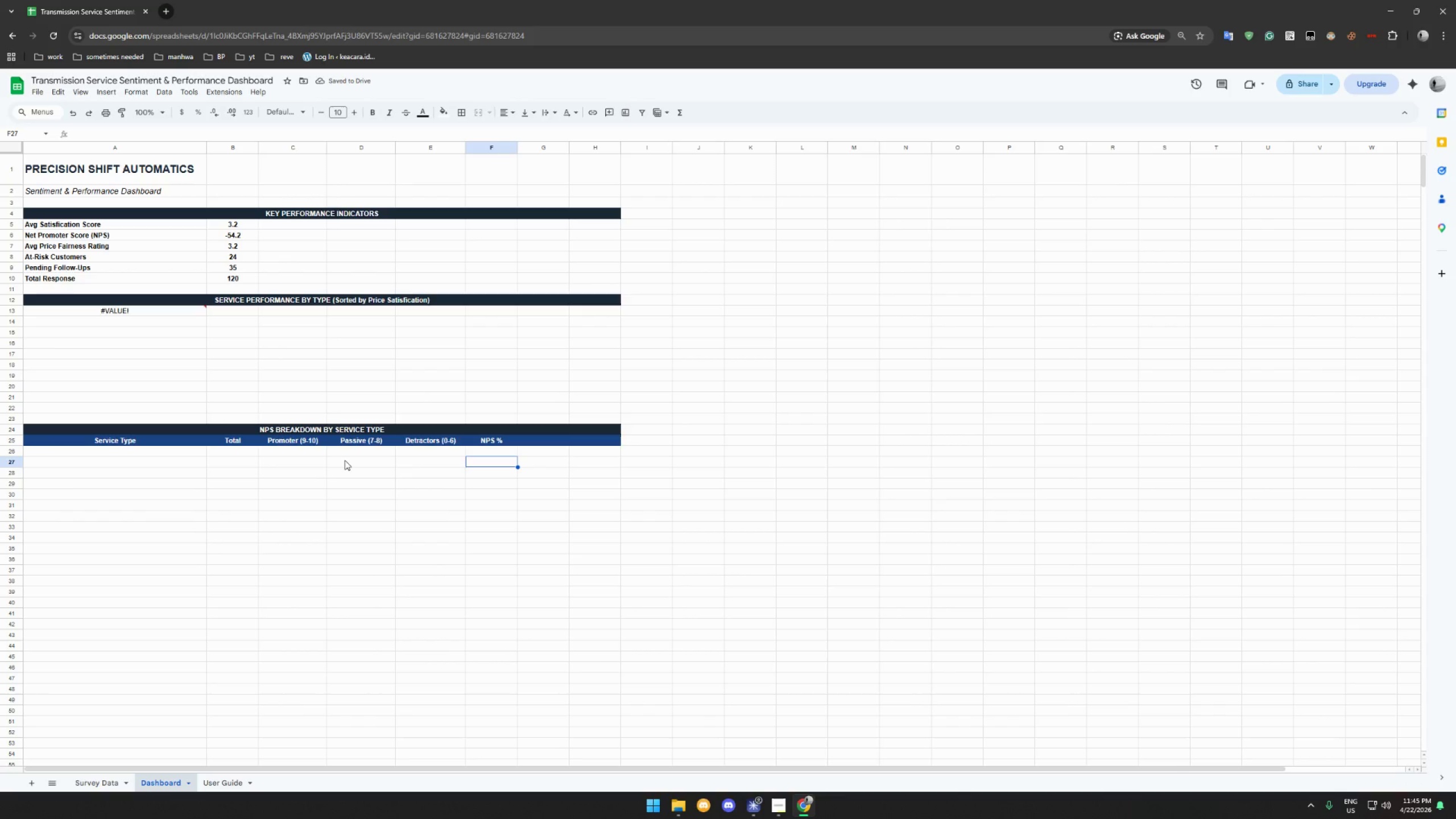 
wait(8.3)
 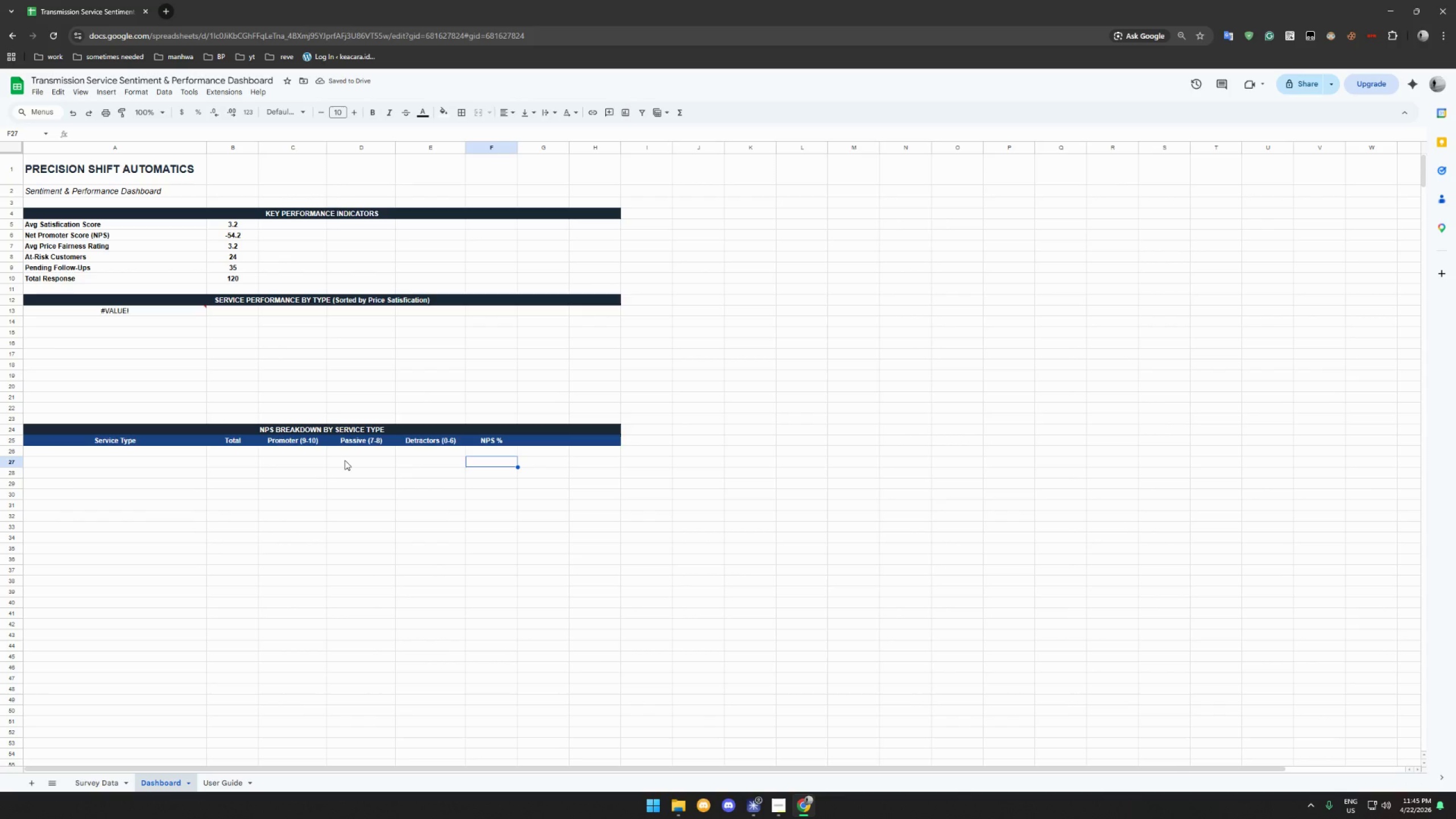 
left_click([127, 452])
 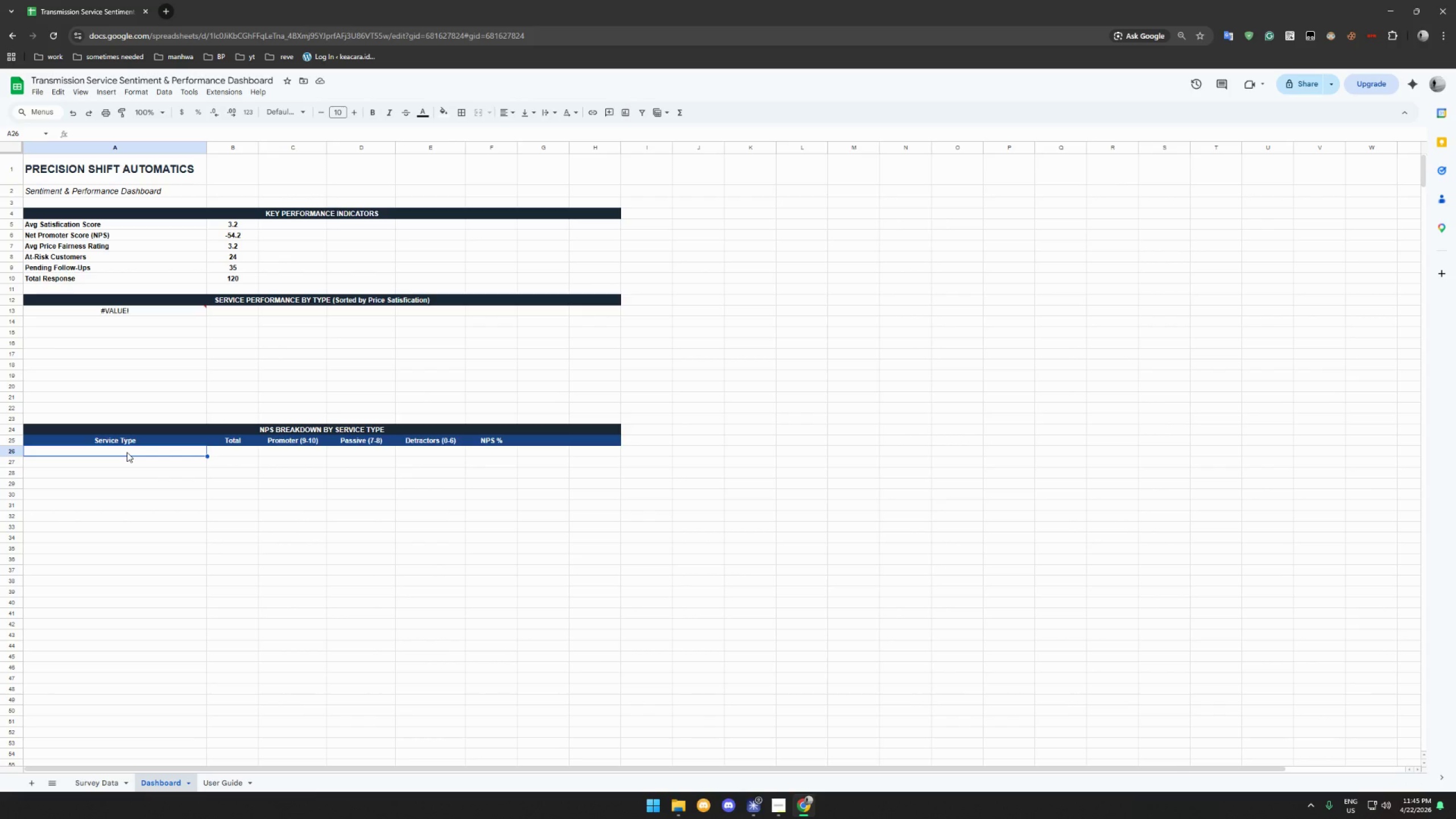 
type(Full Rebuild)
 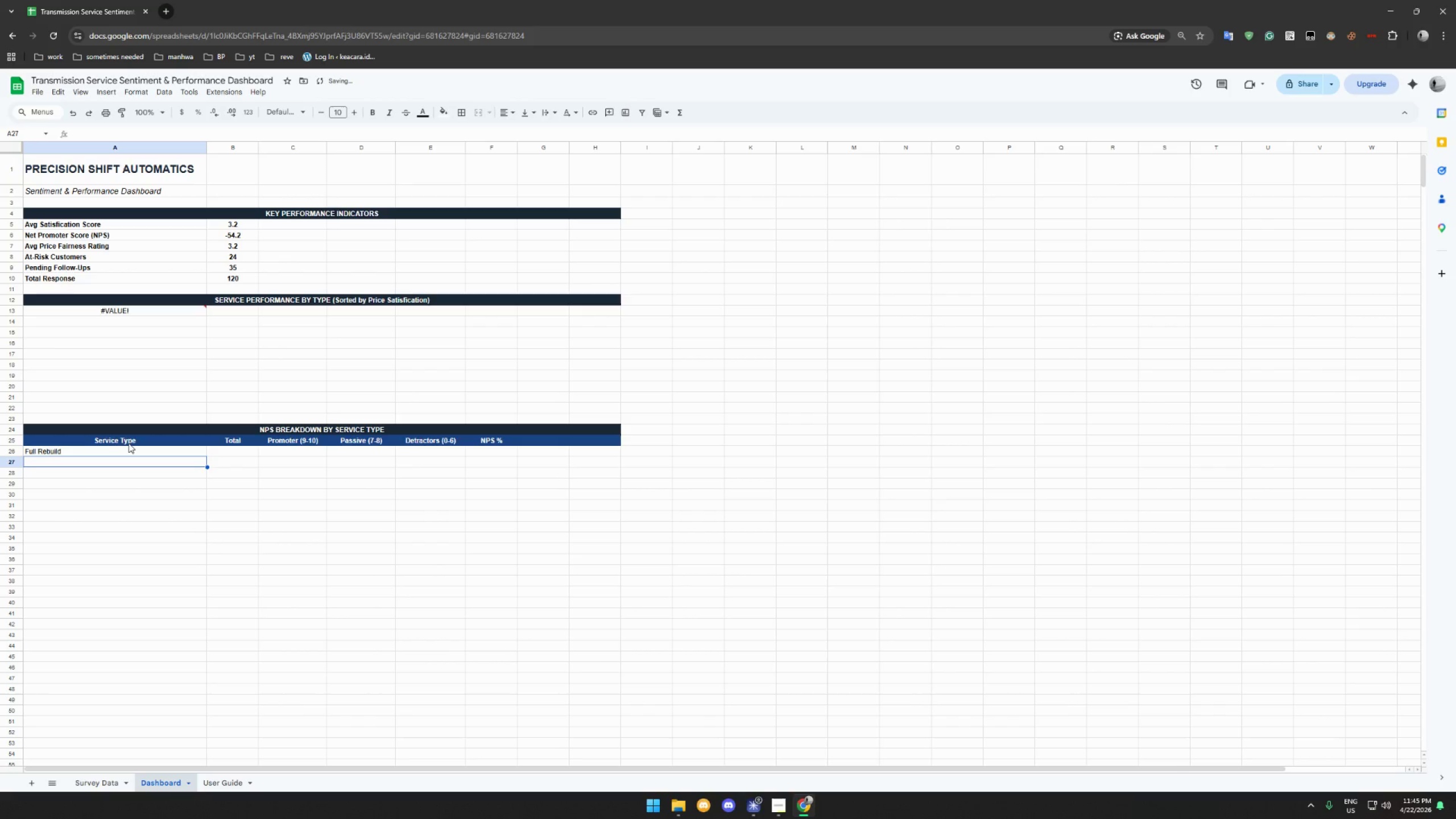 
 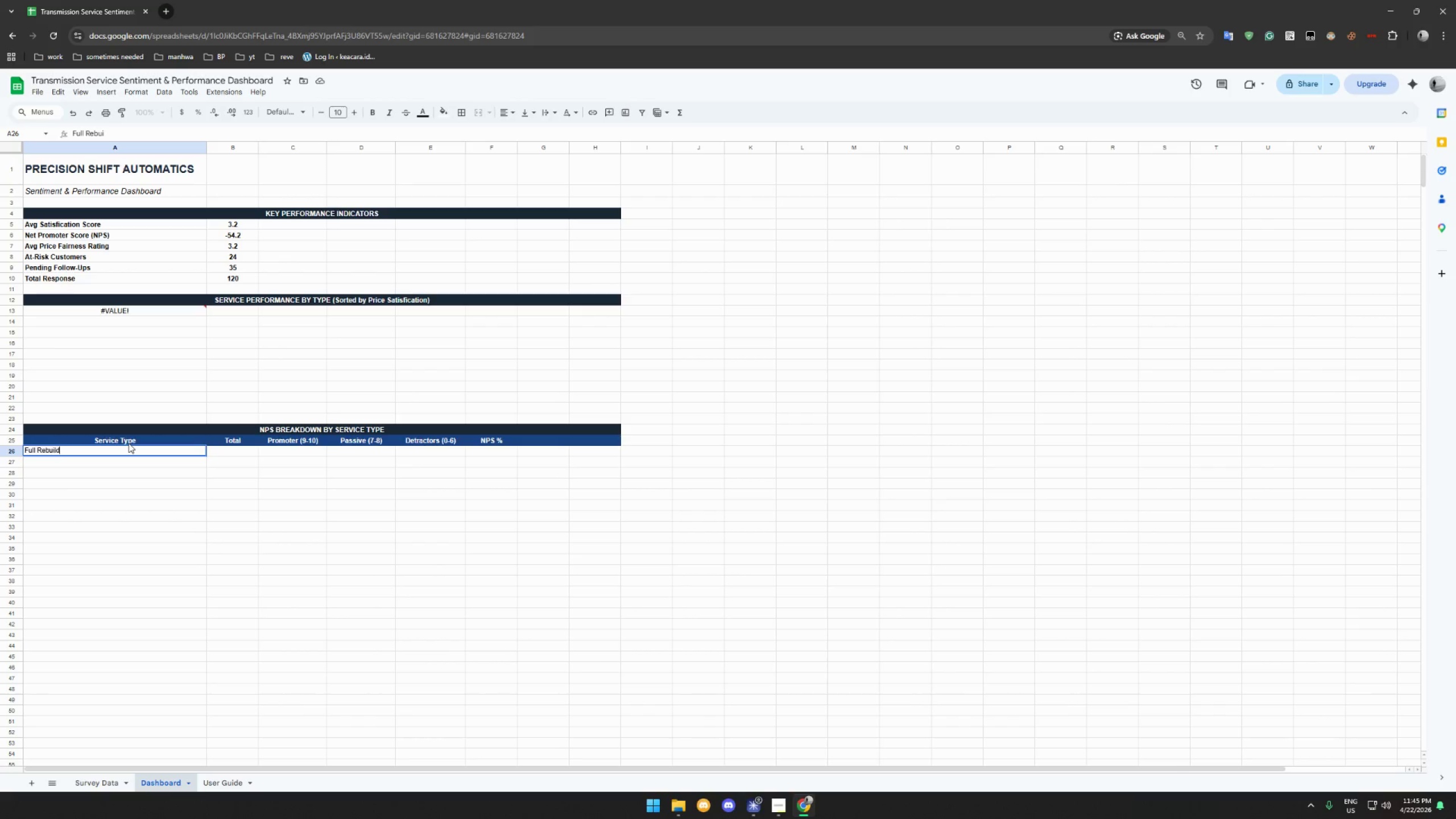 
key(Enter)
 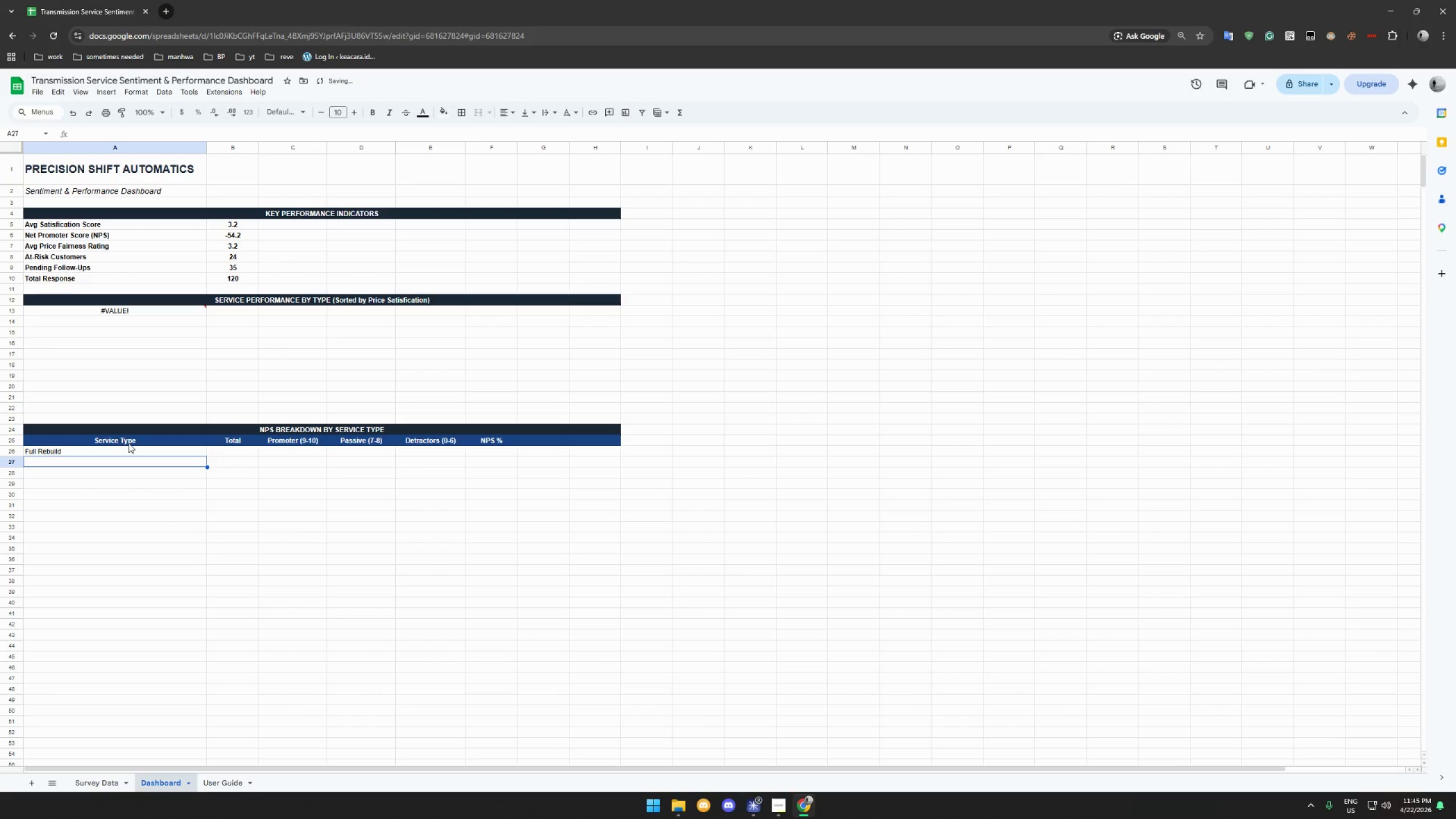 
hold_key(key=ShiftLeft, duration=1.53)
 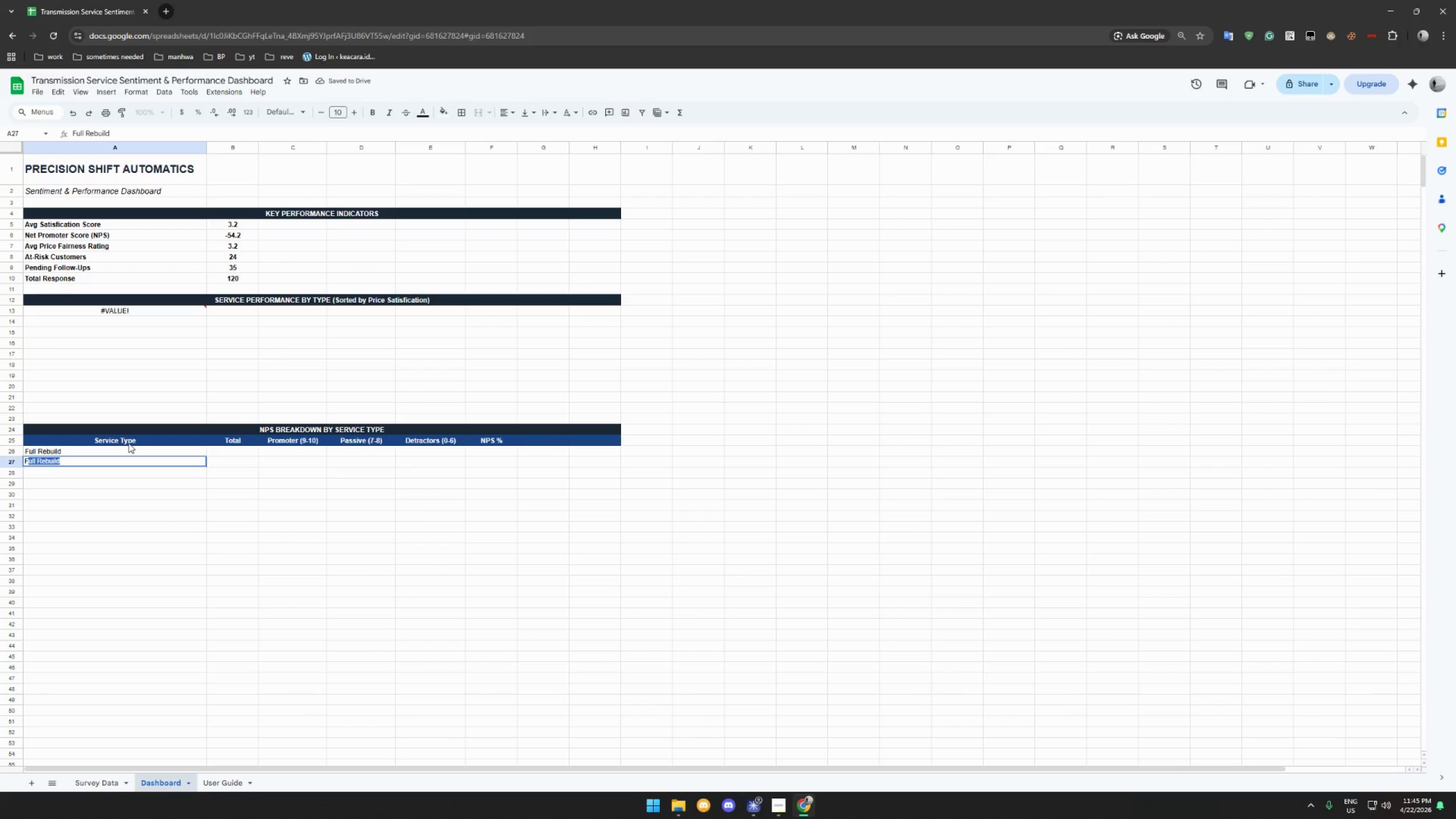 
type(Fluid Service)
 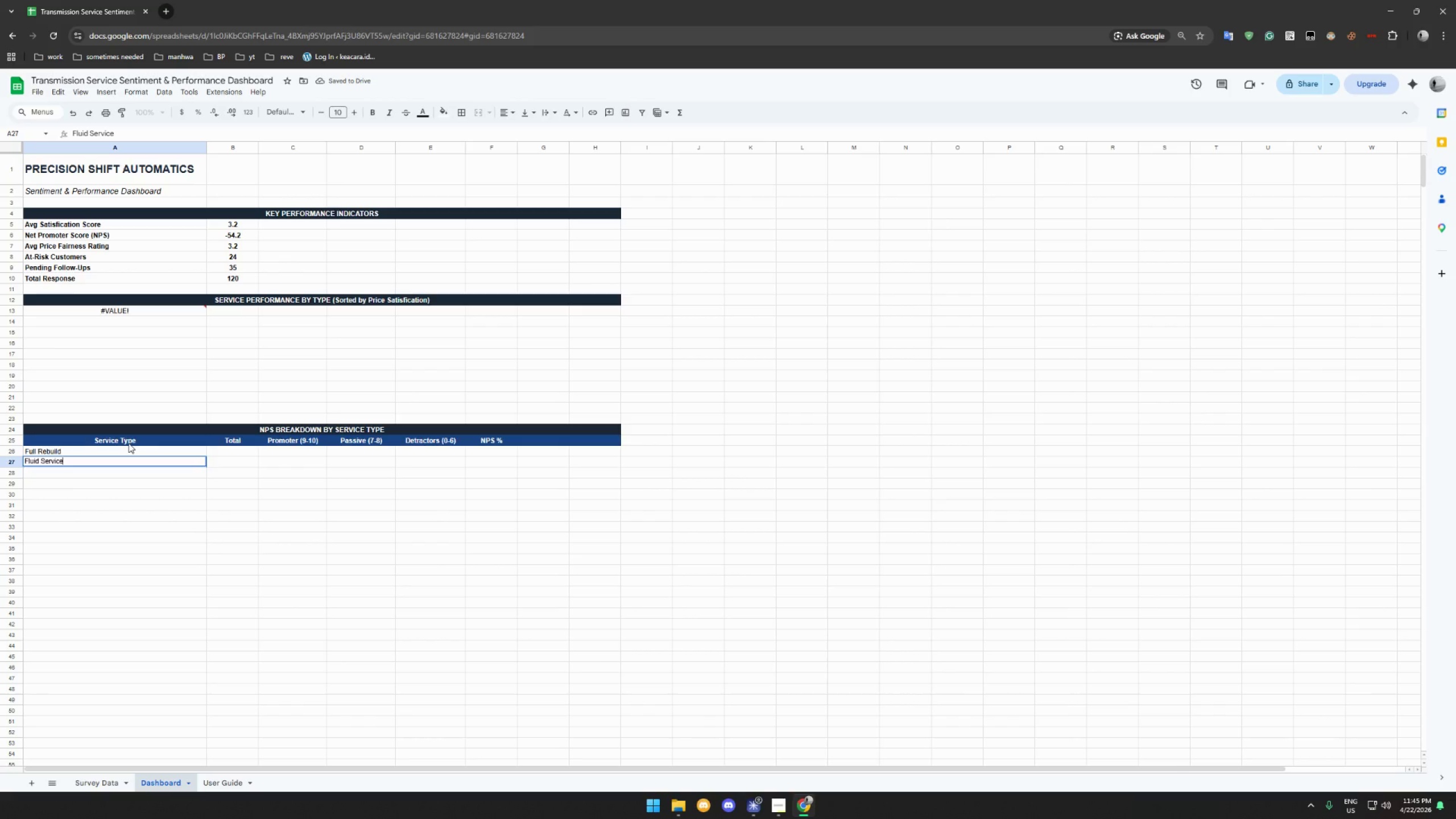 
key(Shift+Enter)
 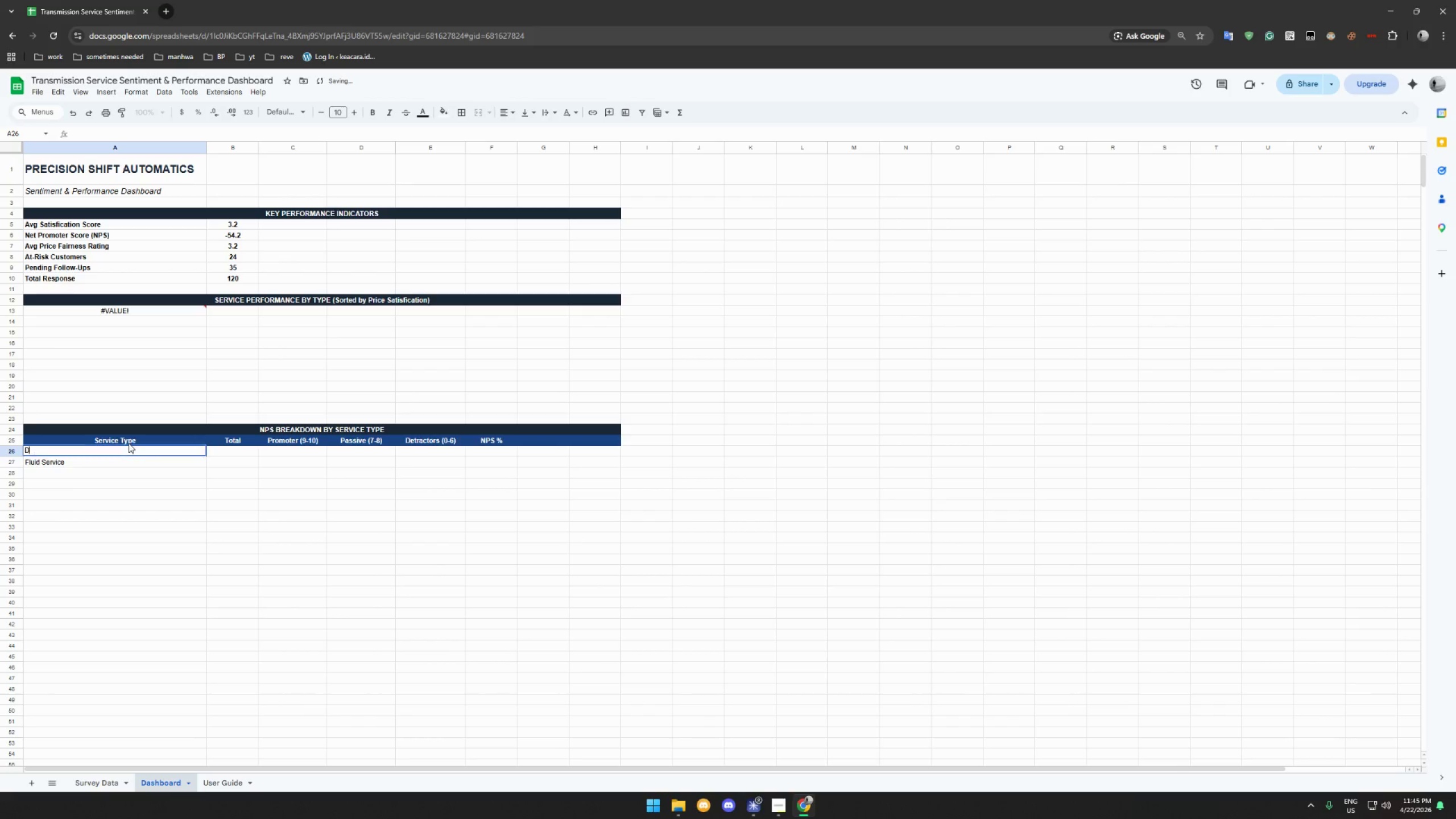 
type(Di)
key(Escape)
 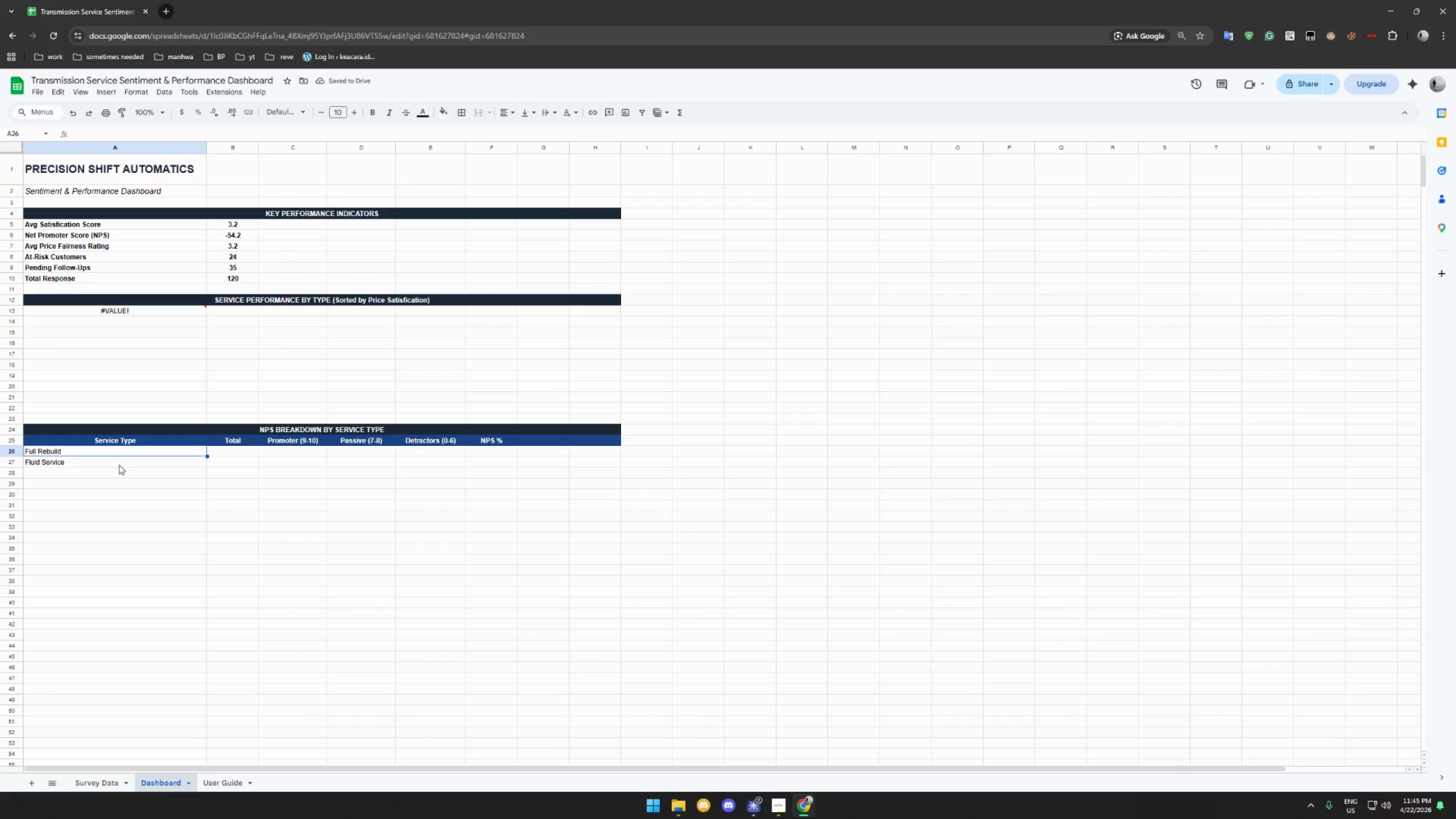 
left_click([118, 468])
 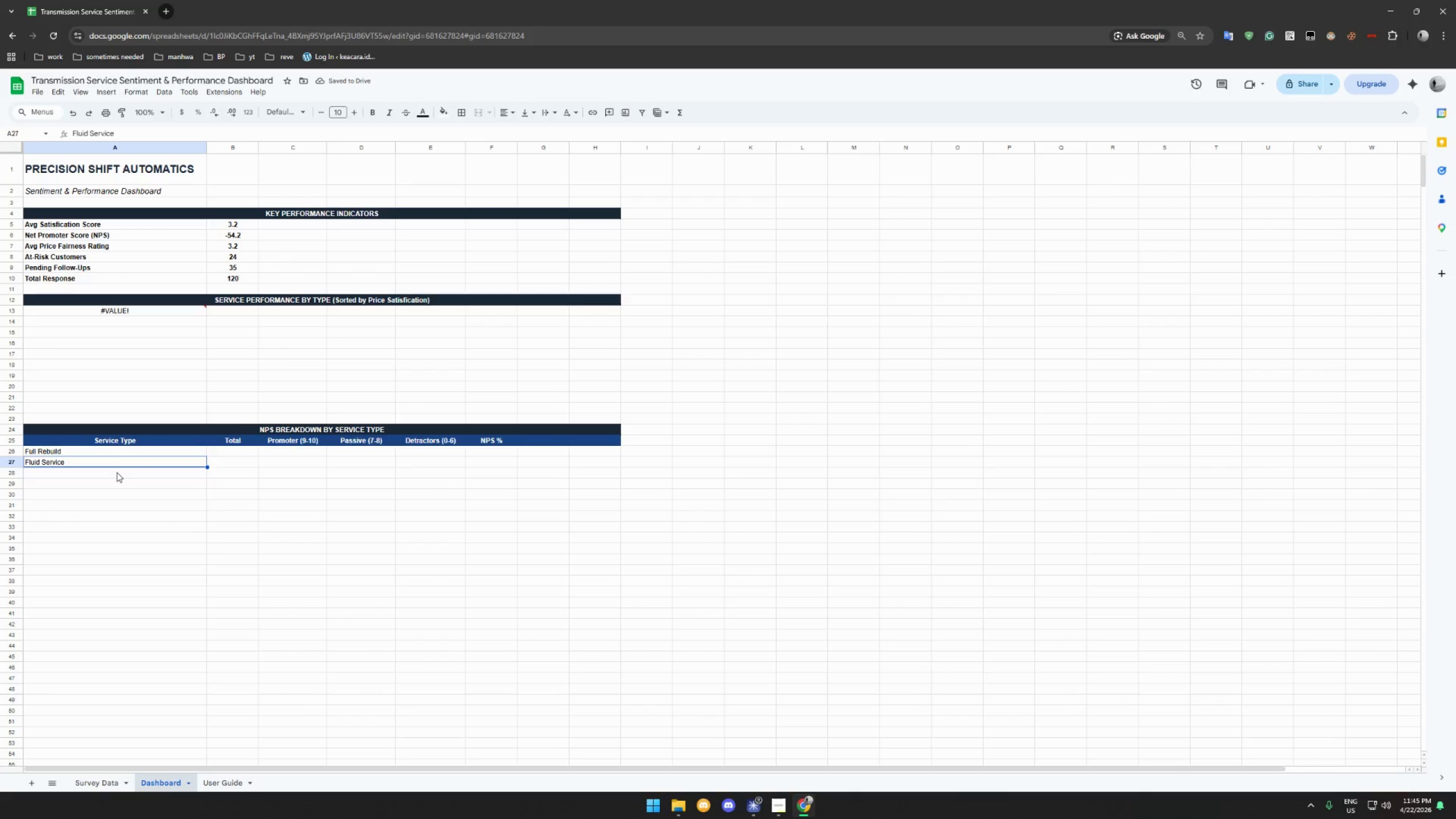 
left_click([117, 472])
 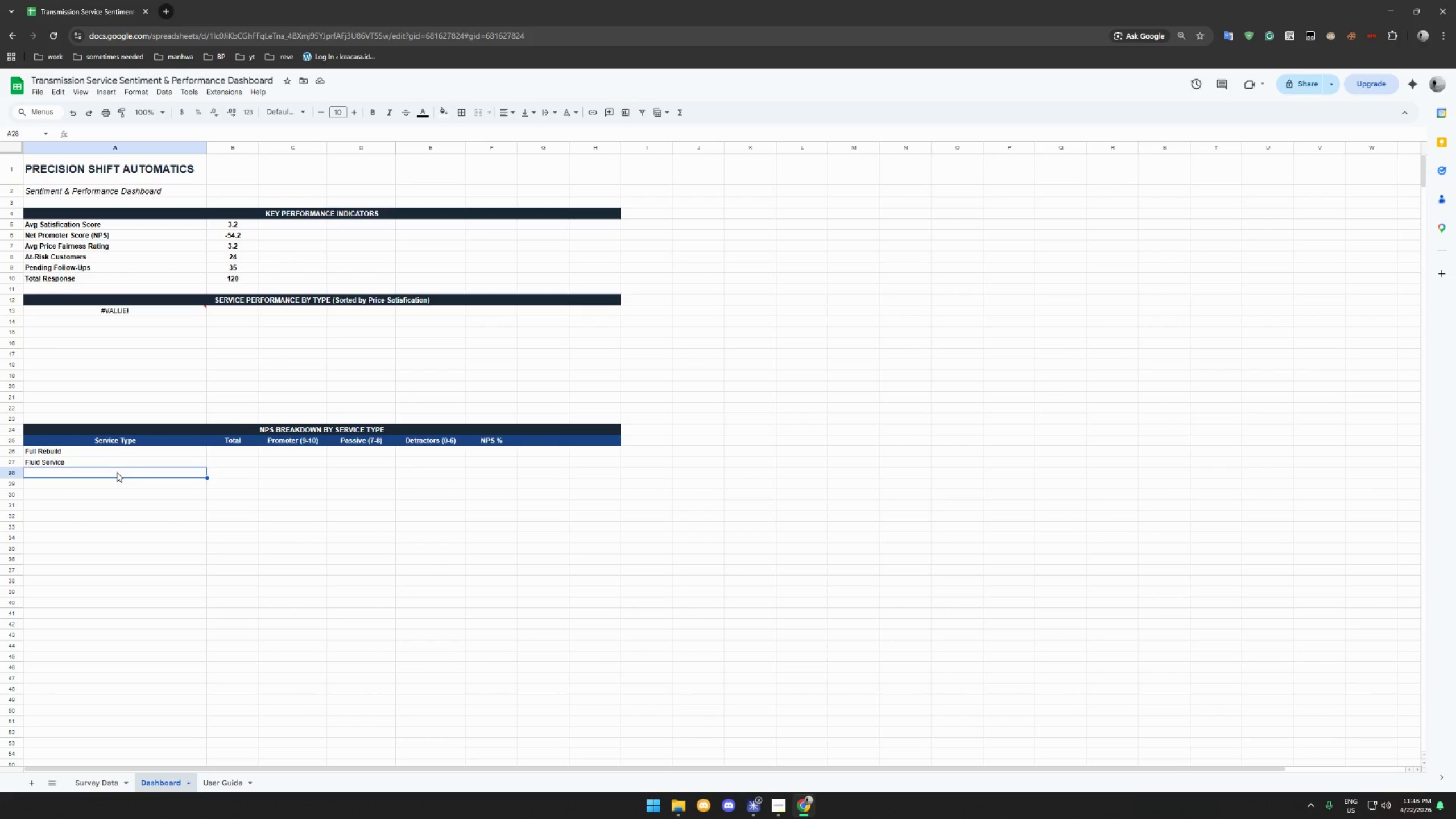 
type(Diagnostic)
 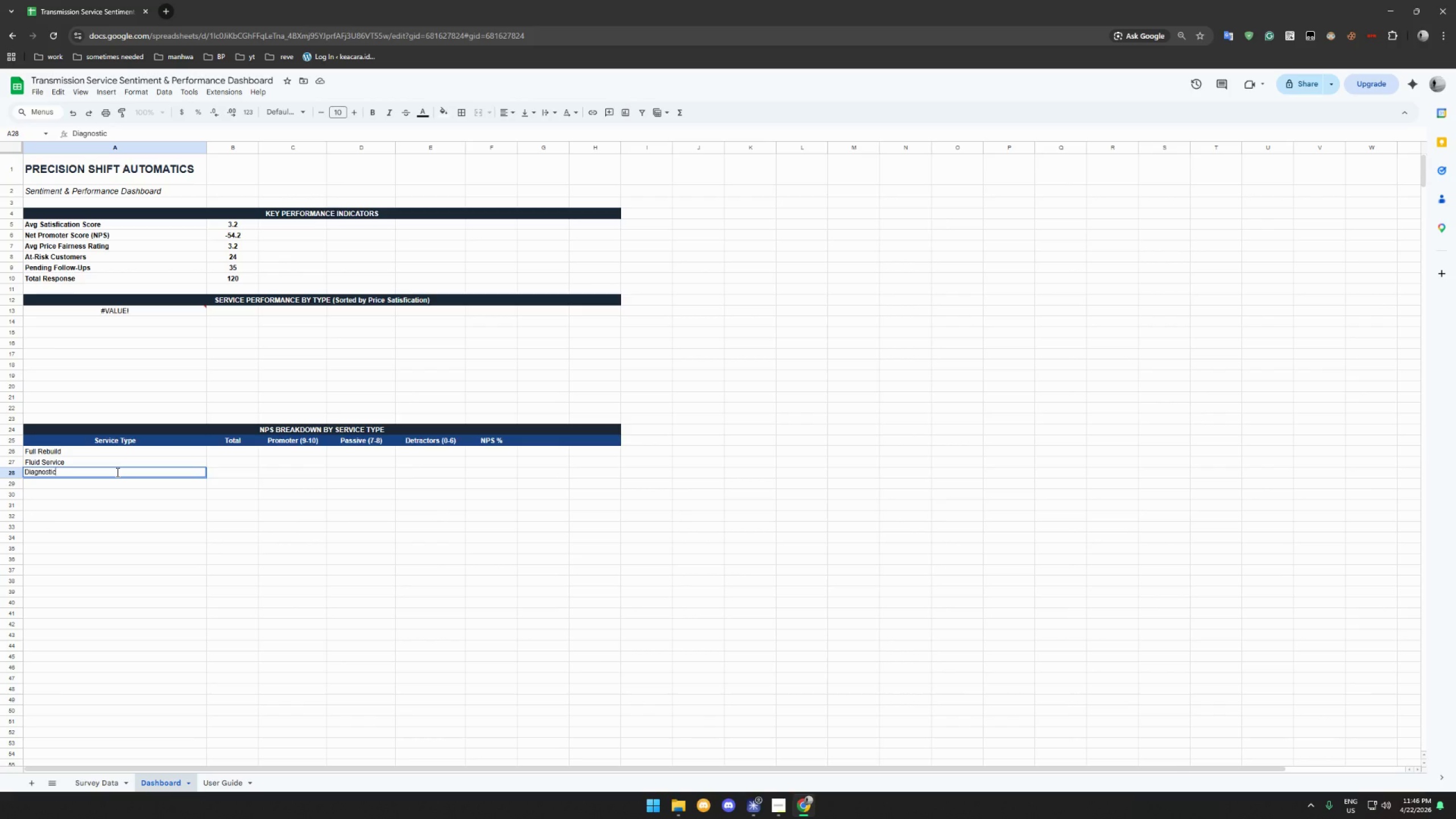 
key(Enter)
 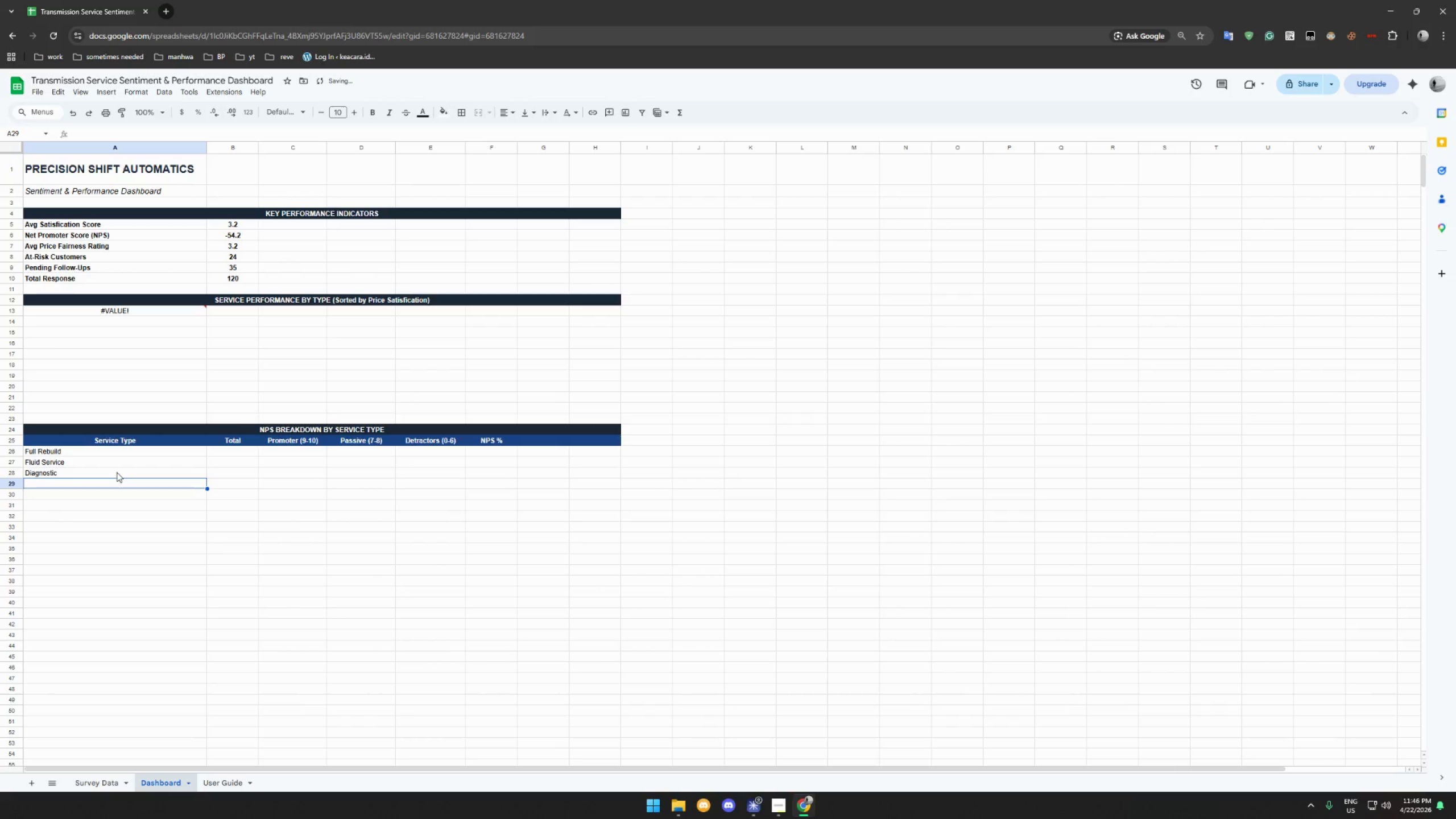 
type(Clt)
key(Backspace)
type(utch Repair)
 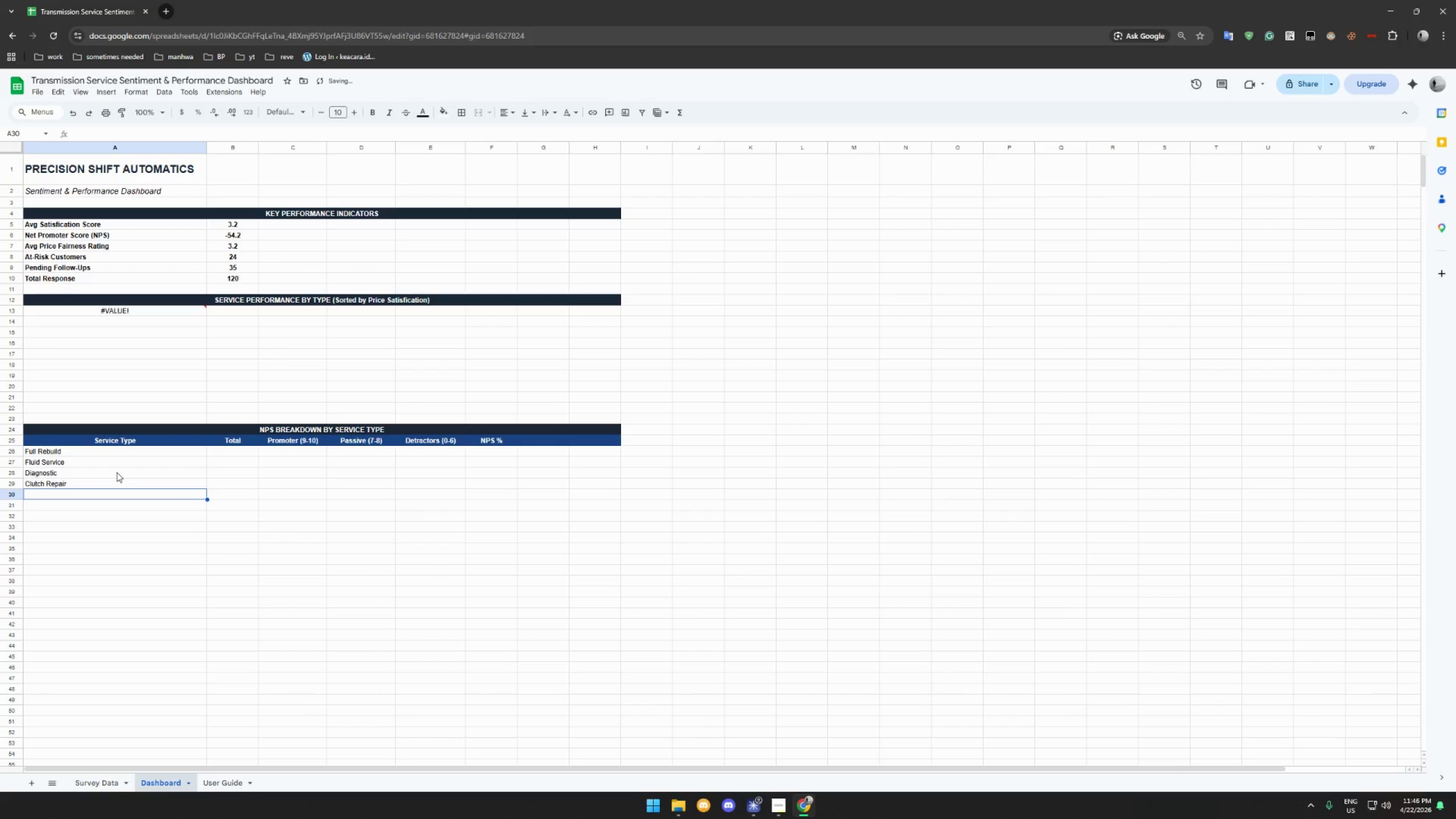 
 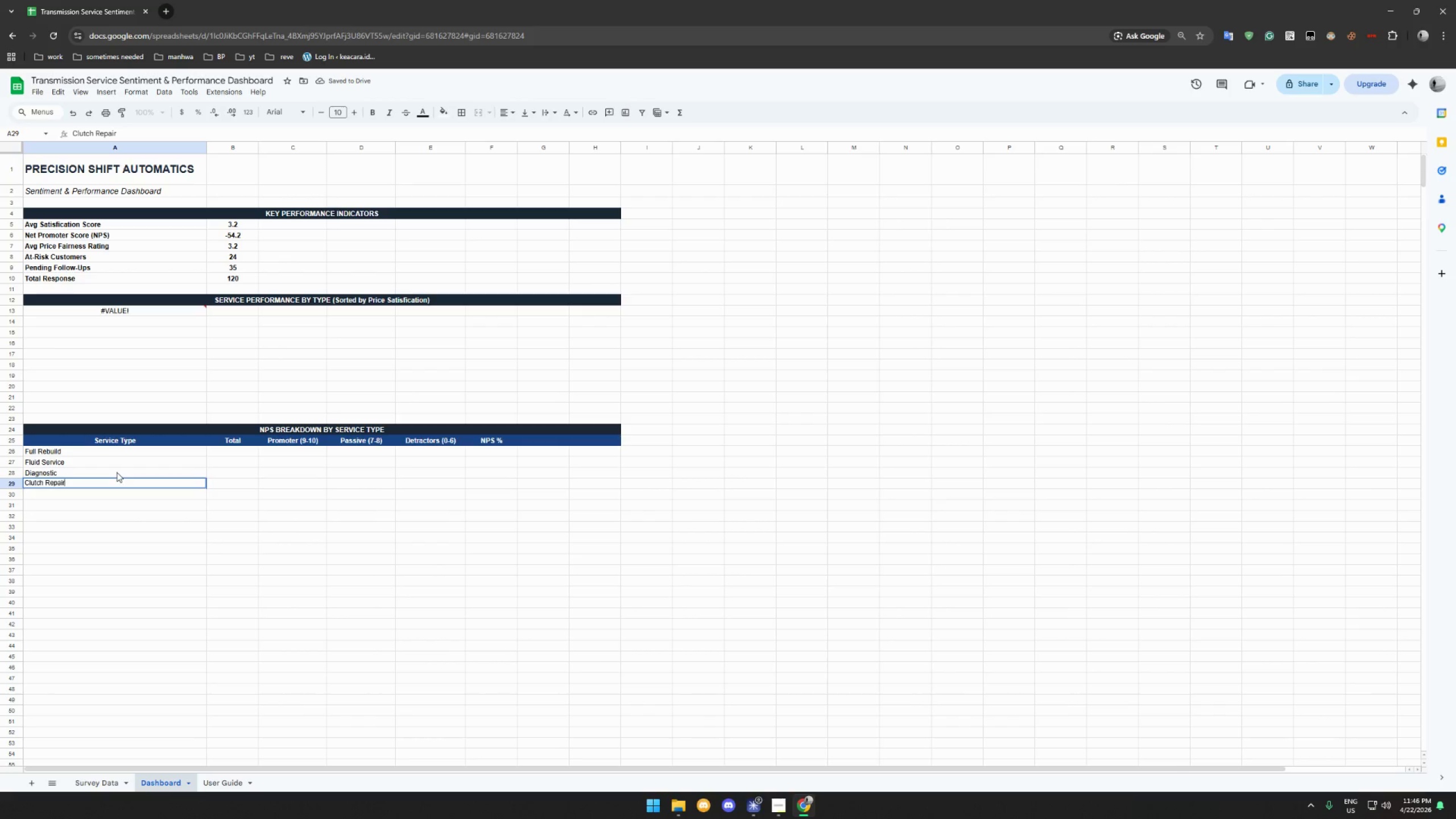 
key(Enter)
 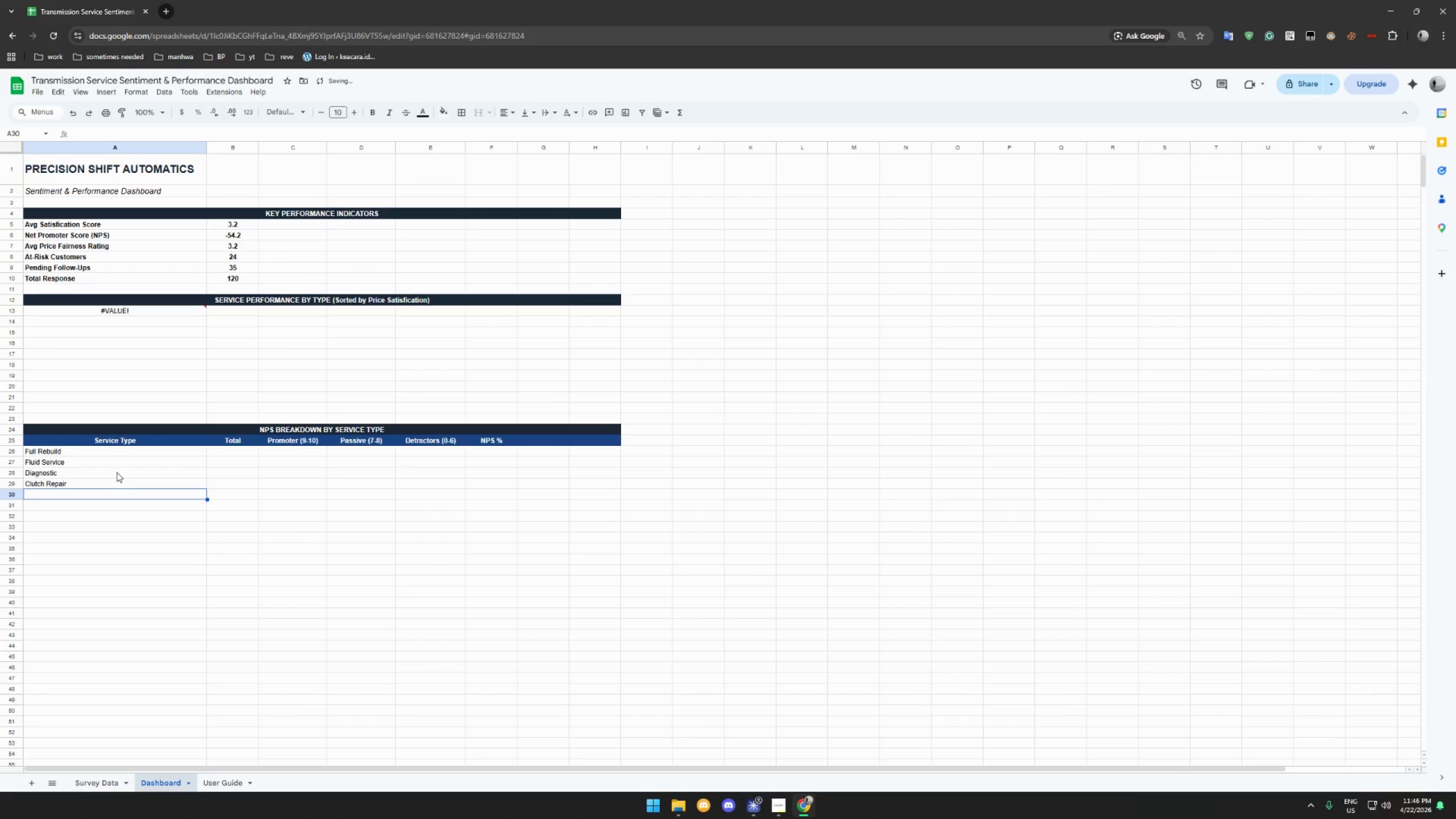 
type(Sensor Replacement)
 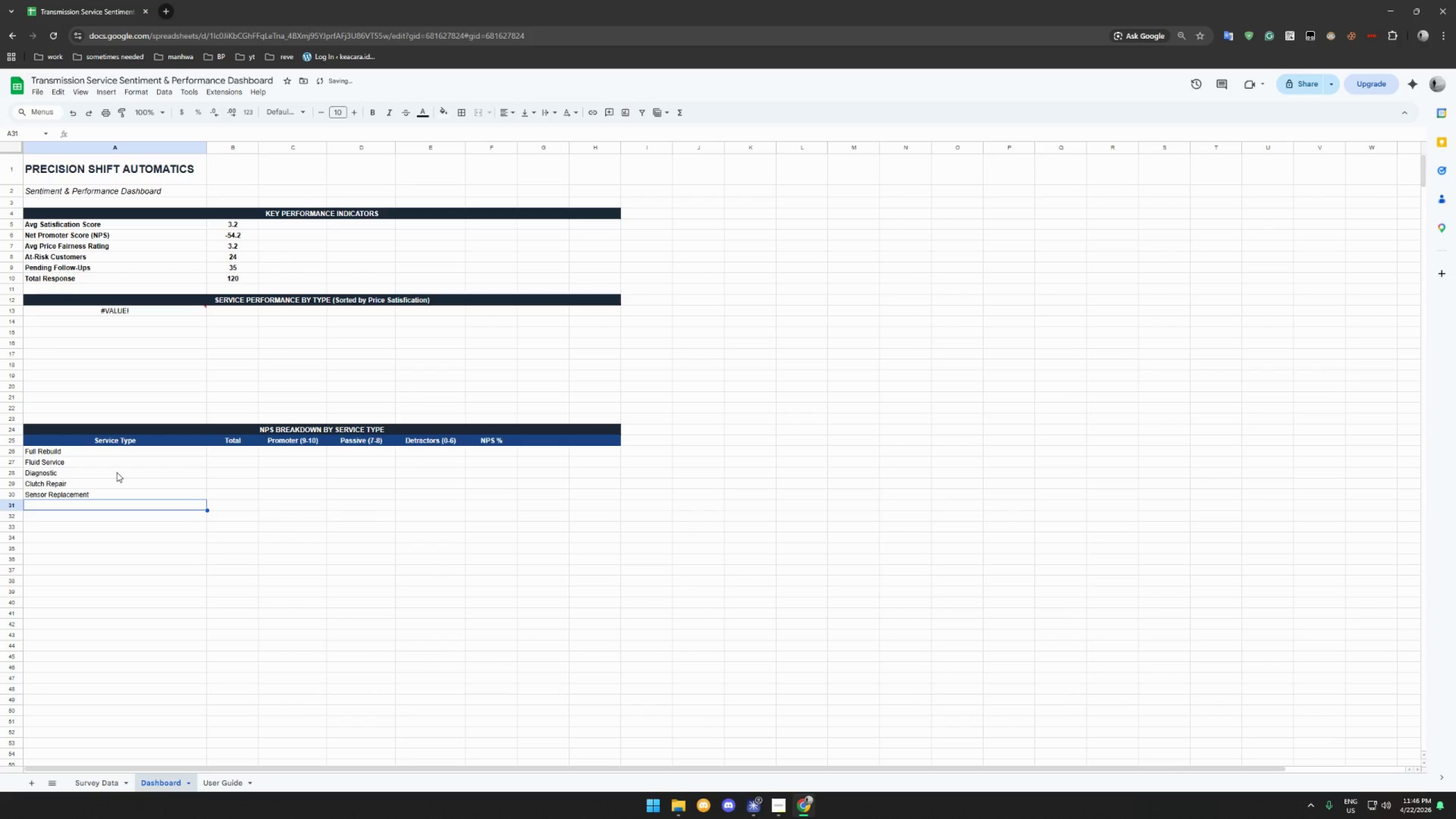 
 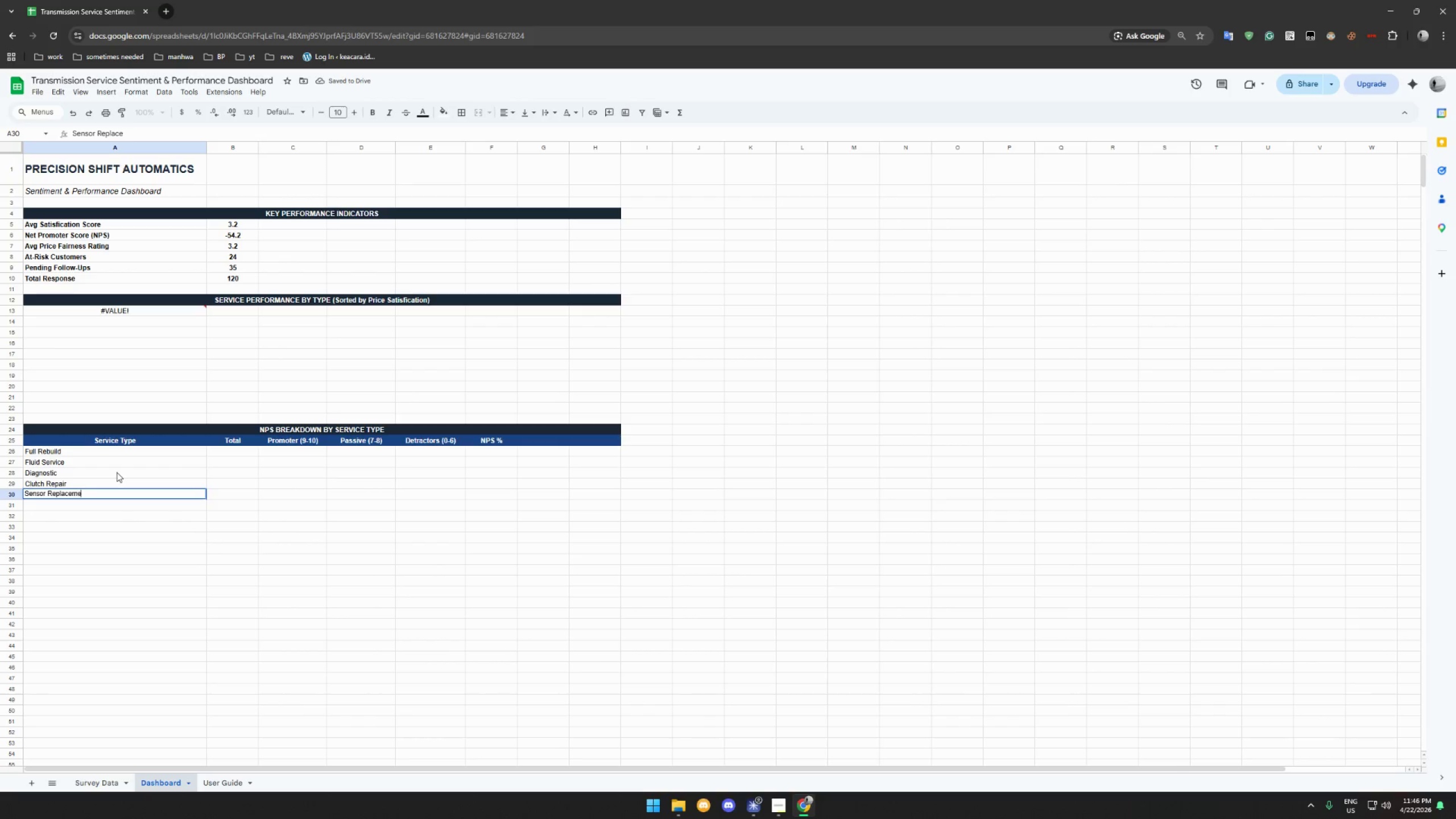 
key(Enter)
 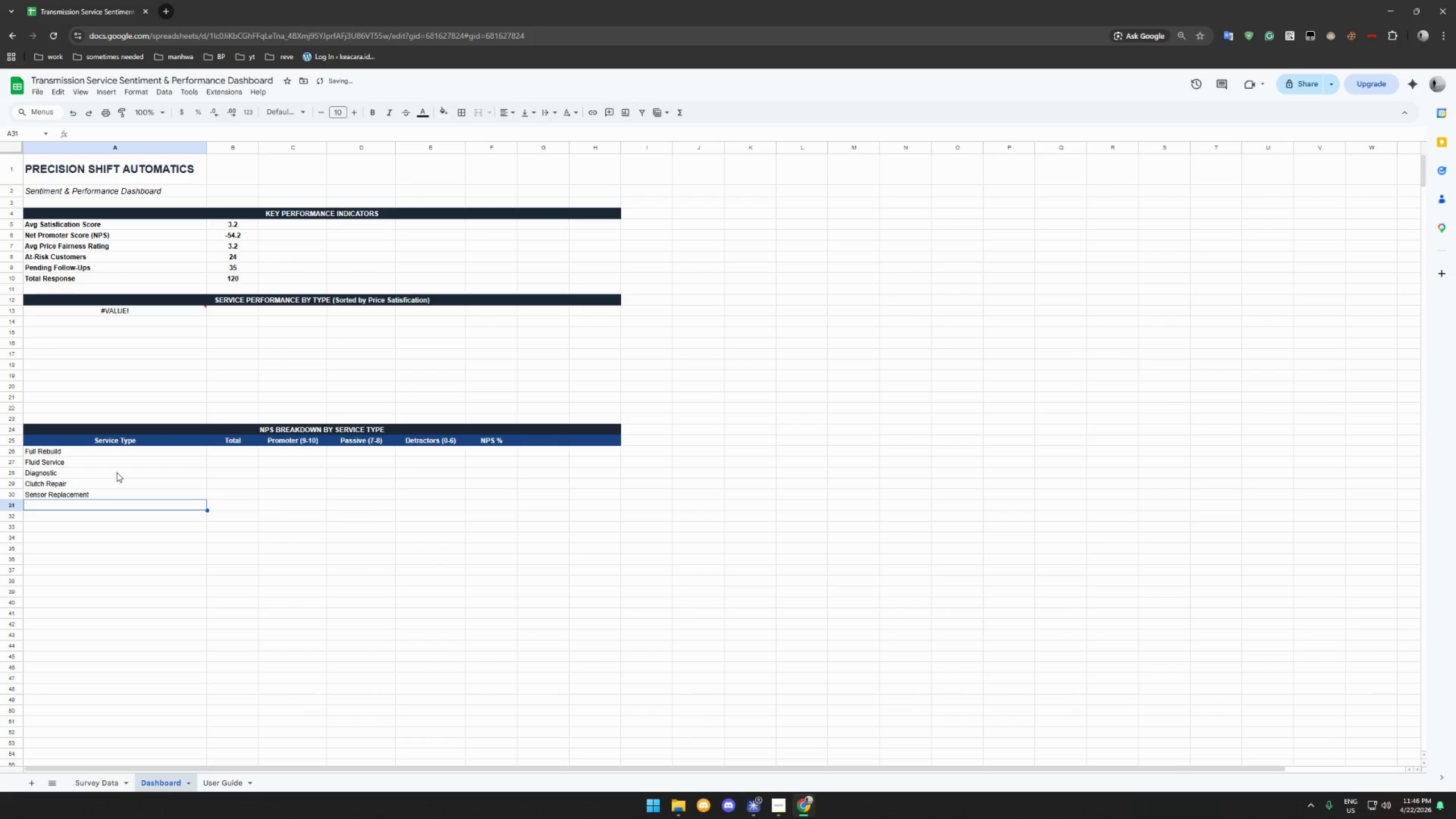 
hold_key(key=ShiftLeft, duration=1.5)
 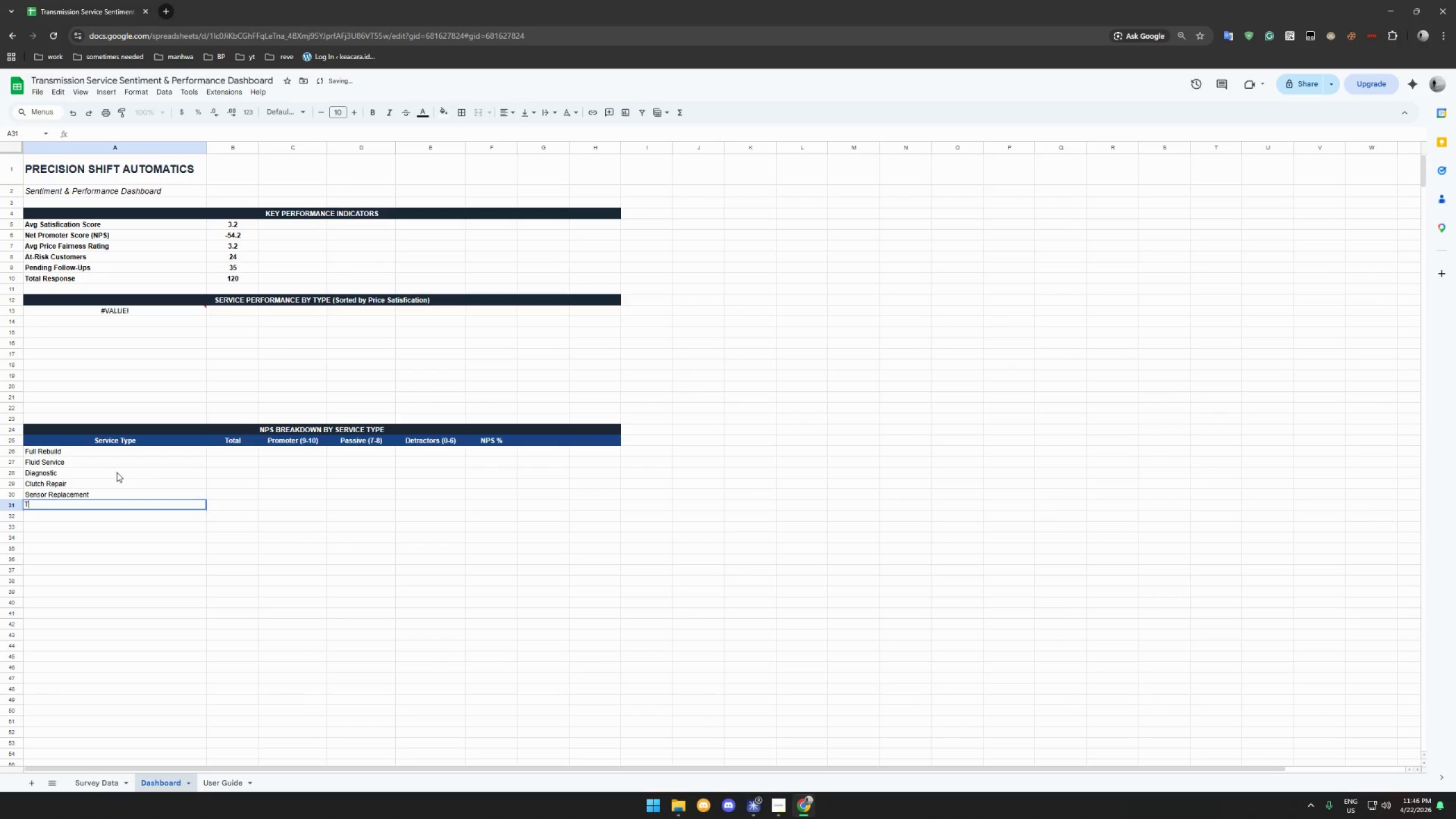 
type(Transfer Case Repair)
 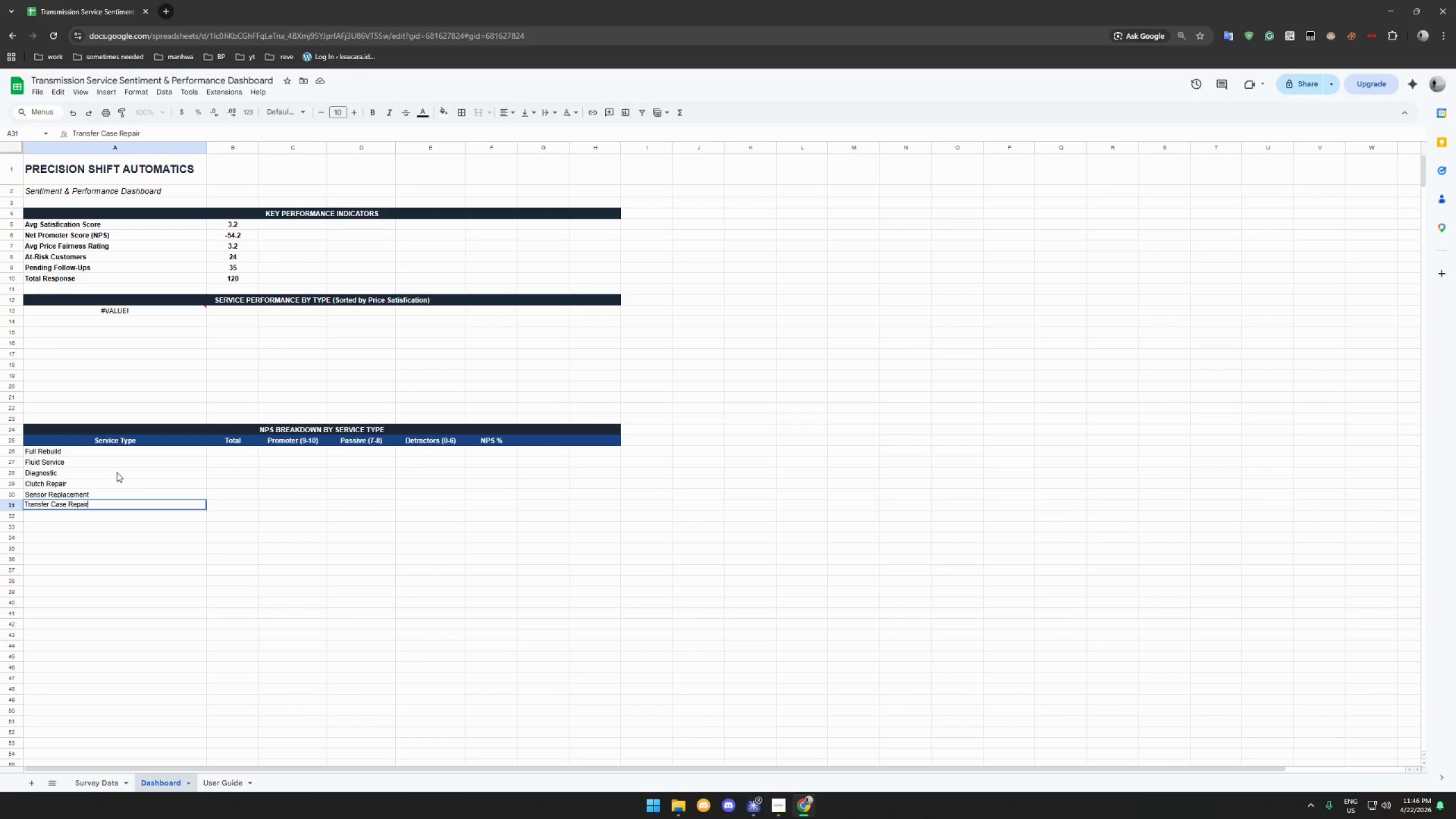 
key(Enter)
 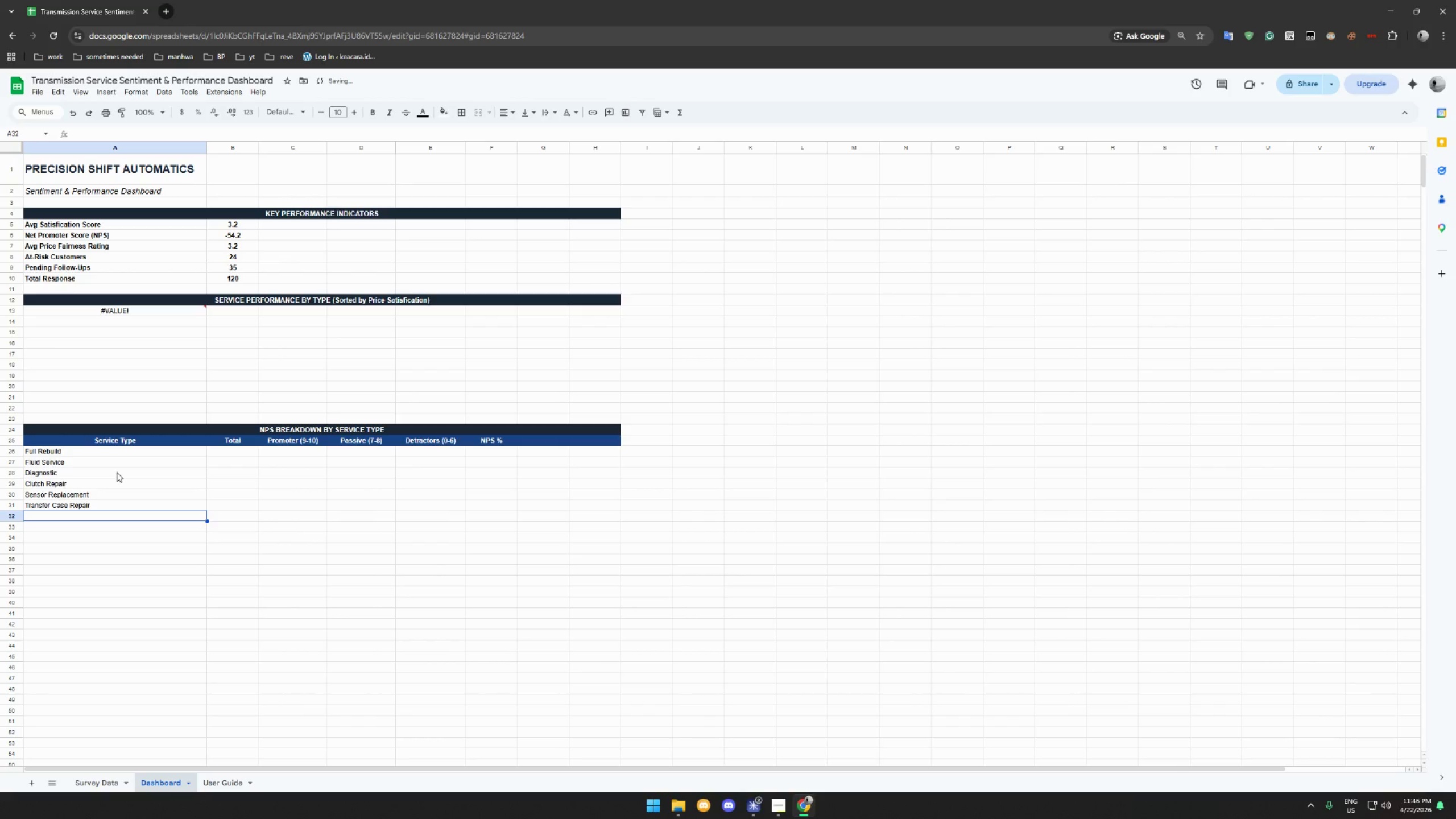 
type(Differential Service)
 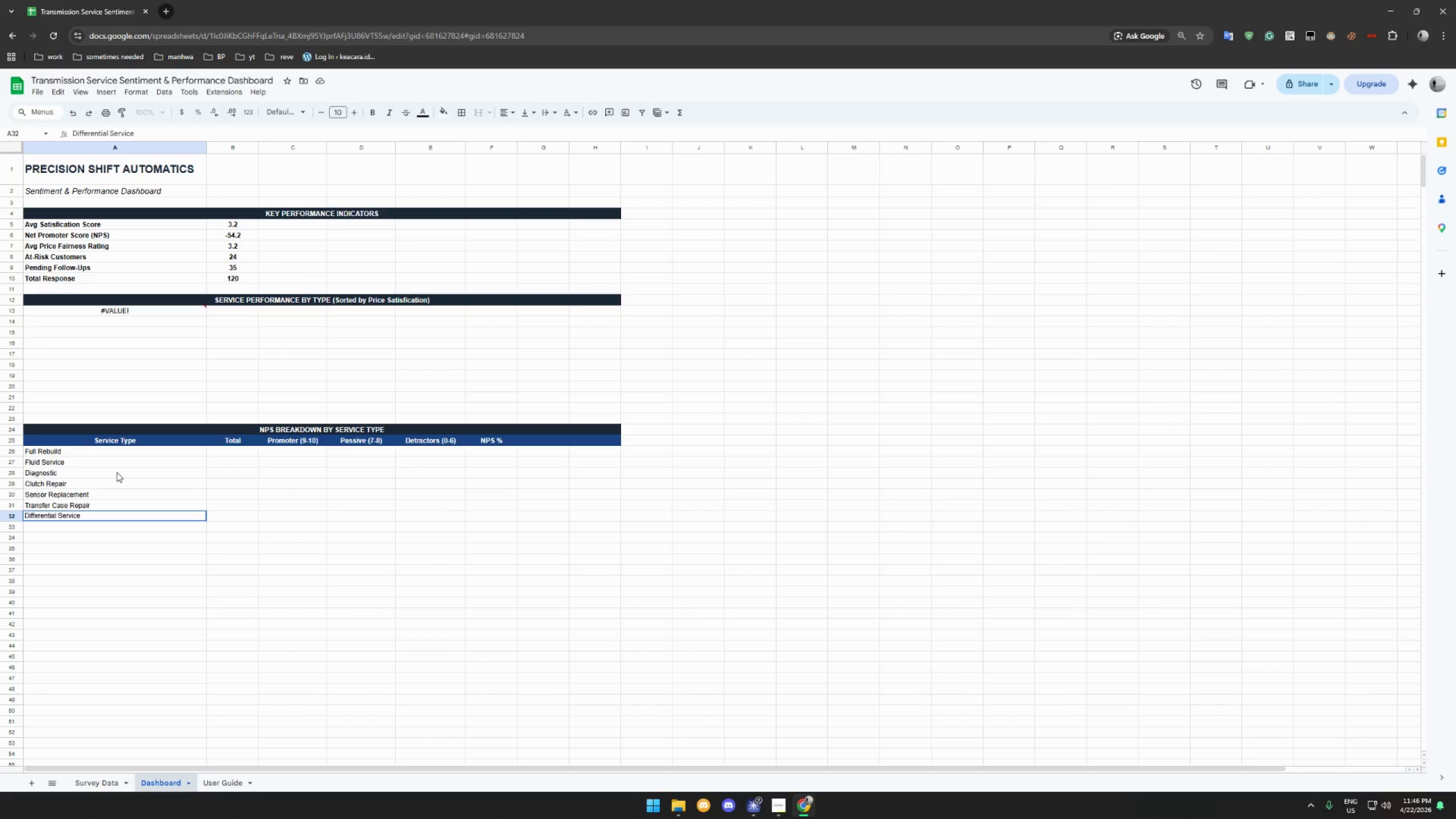 
key(Enter)
 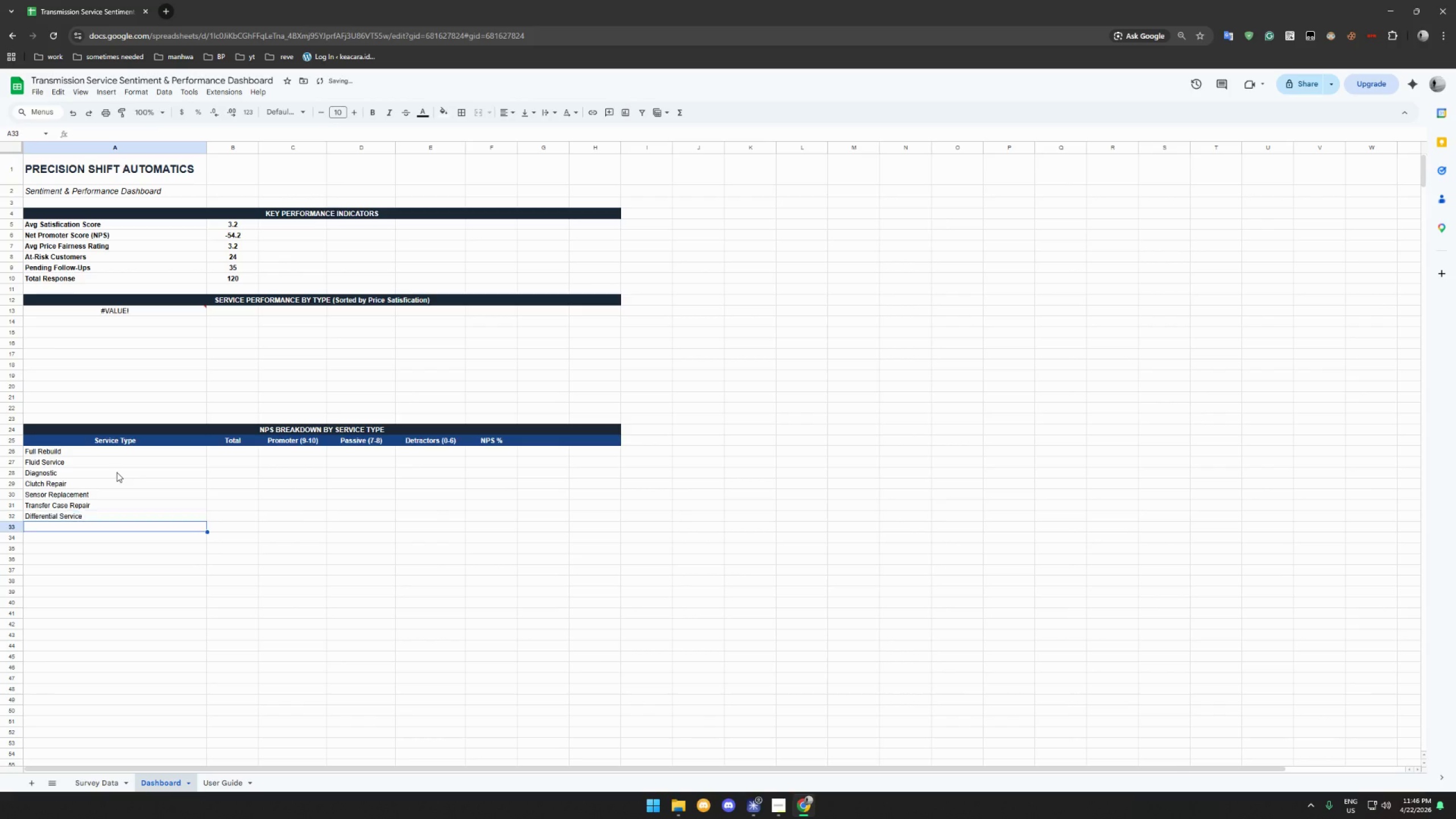 
type(Cooler Instalation)
 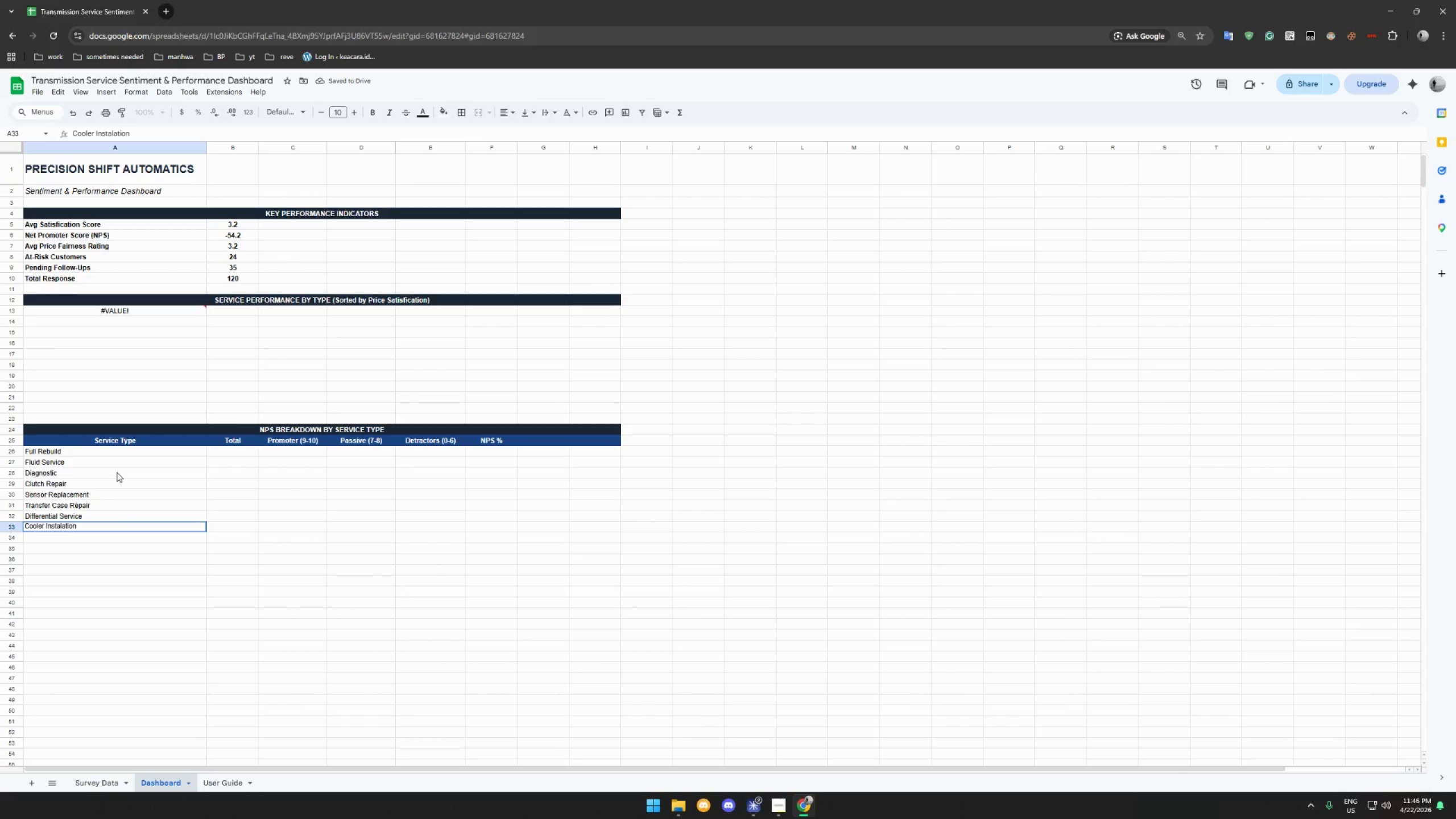 
key(Enter)
 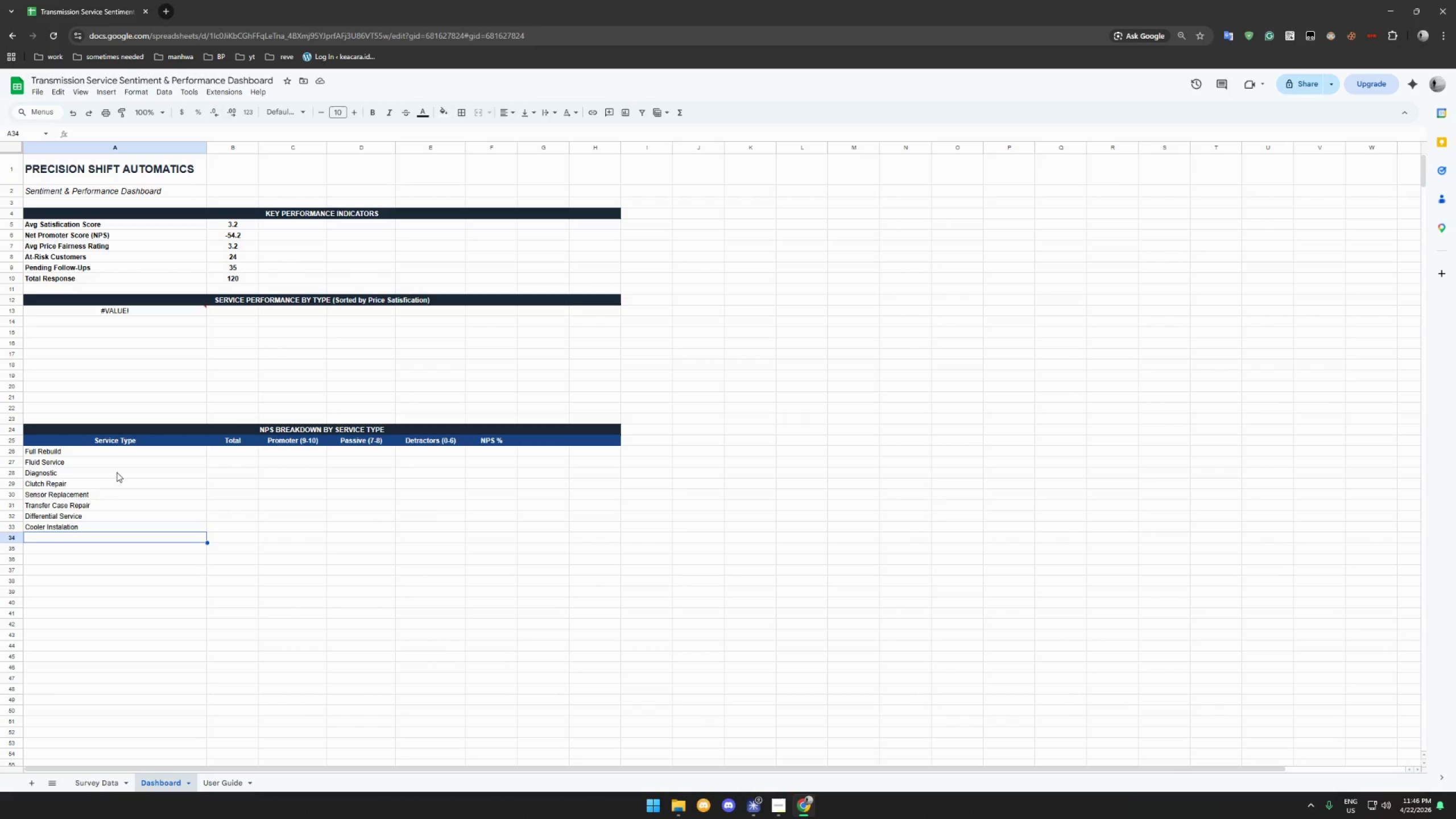 
wait(14.61)
 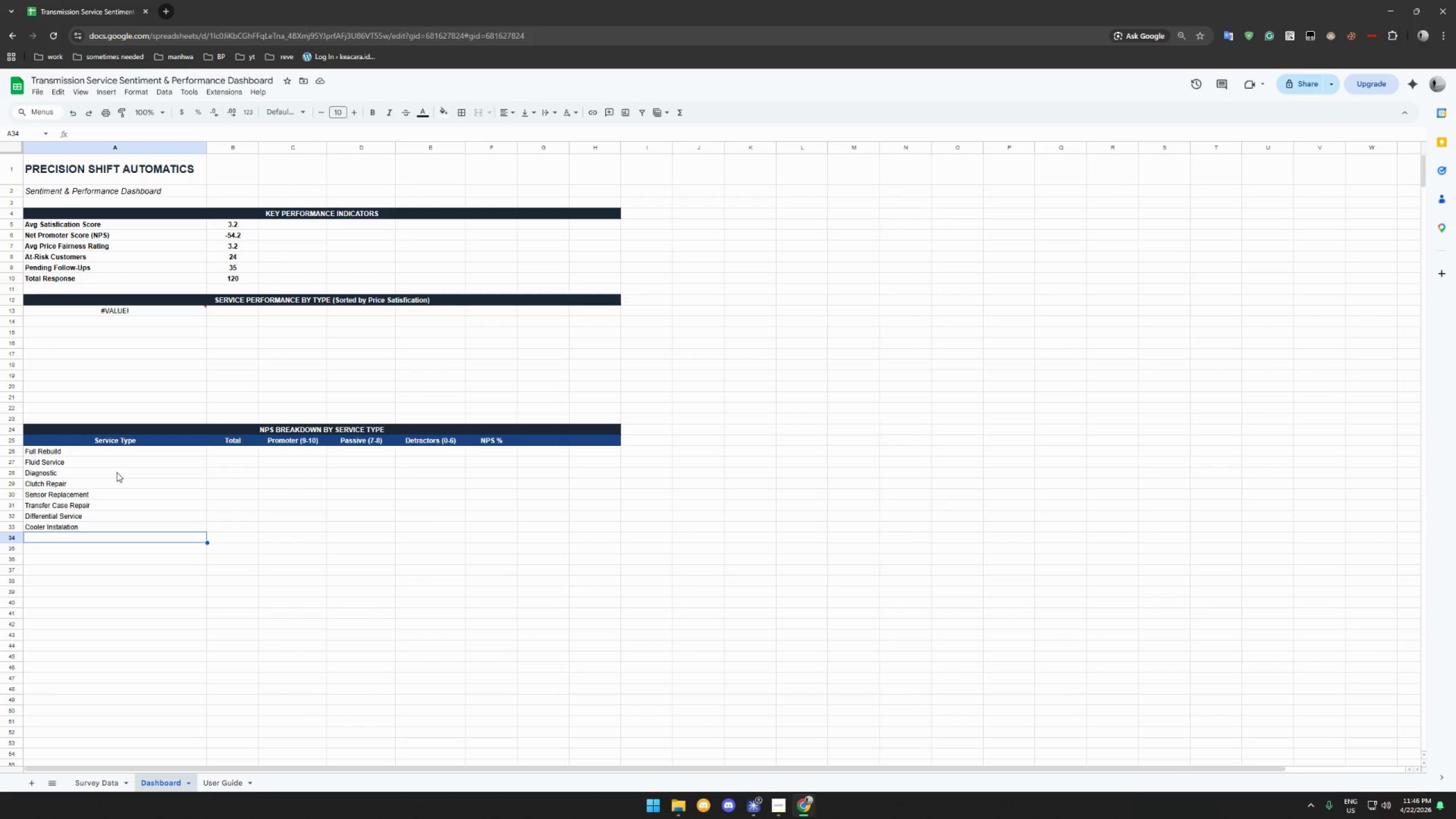 
left_click_drag(start_coordinate=[92, 427], to_coordinate=[594, 440])
 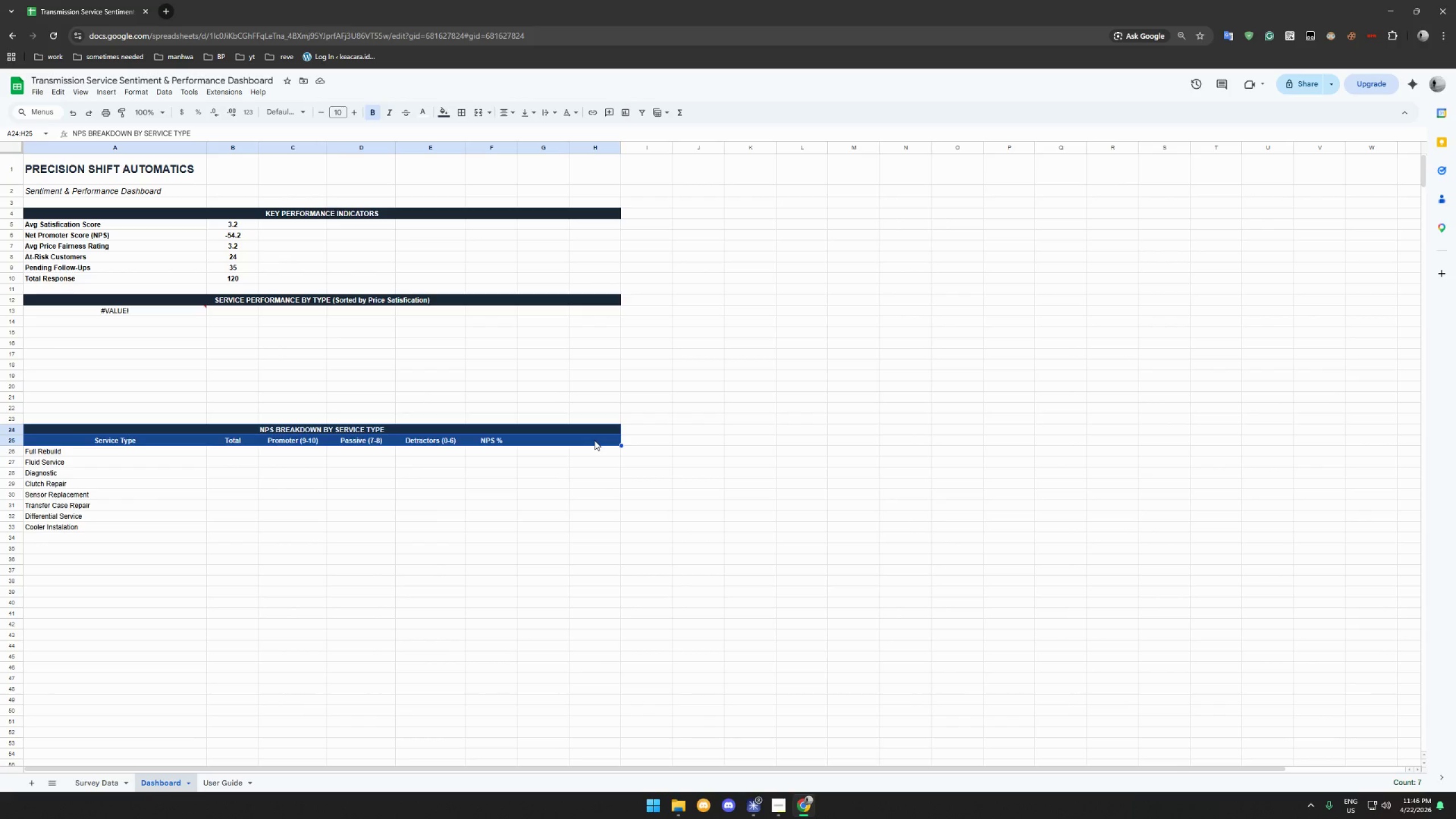 
key(Control+C)
 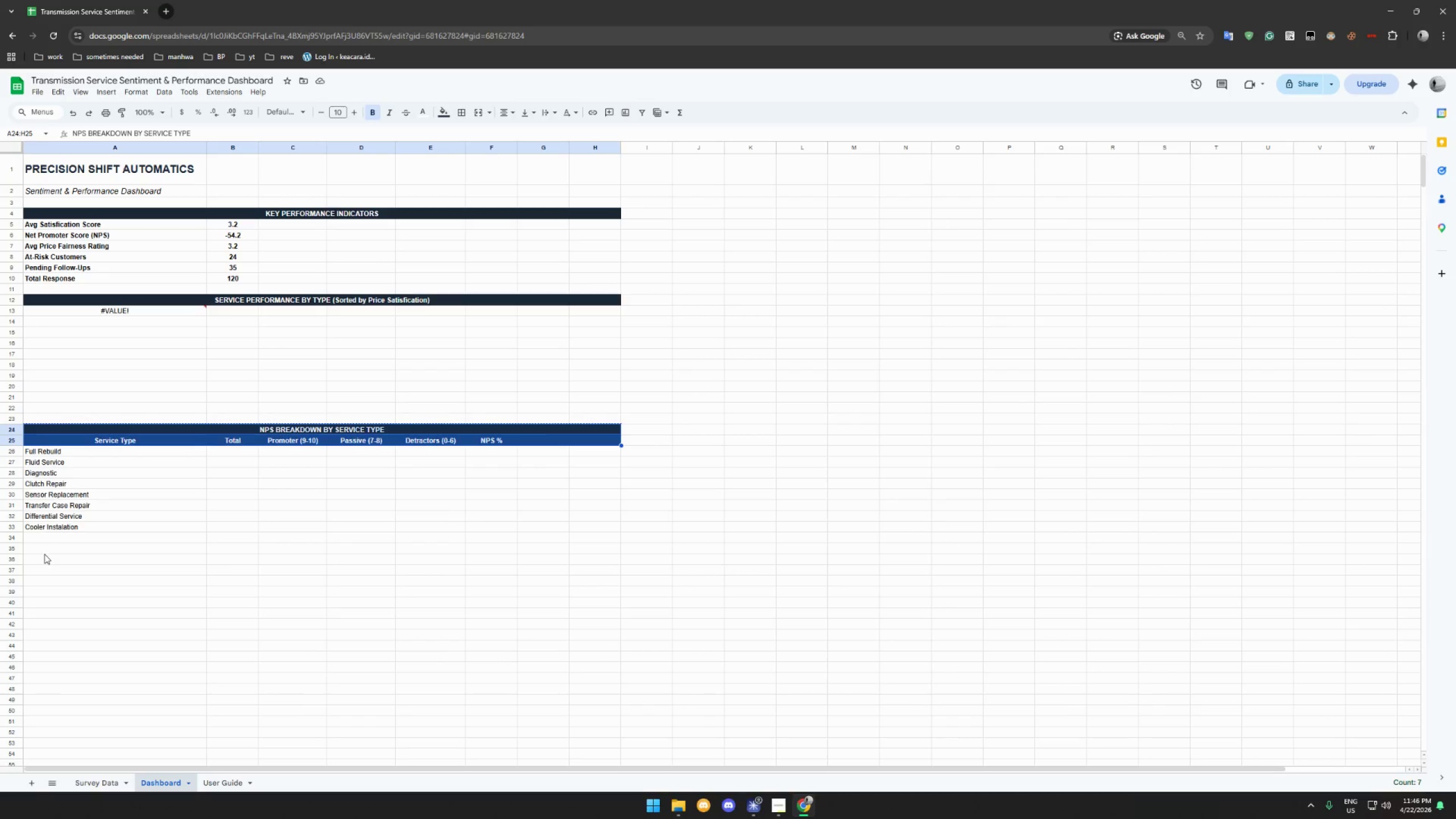 
left_click([43, 557])
 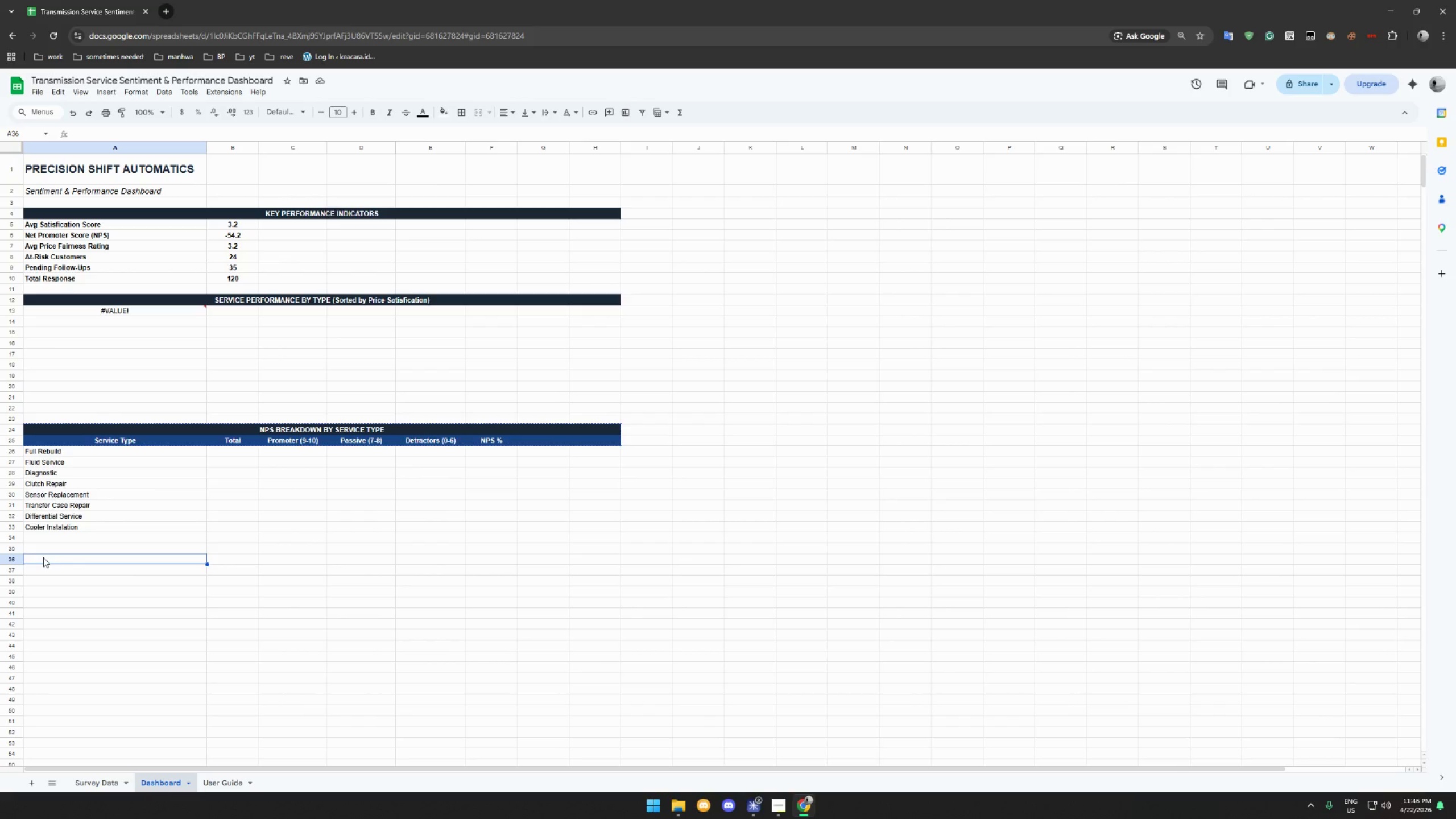 
key(Control+V)
 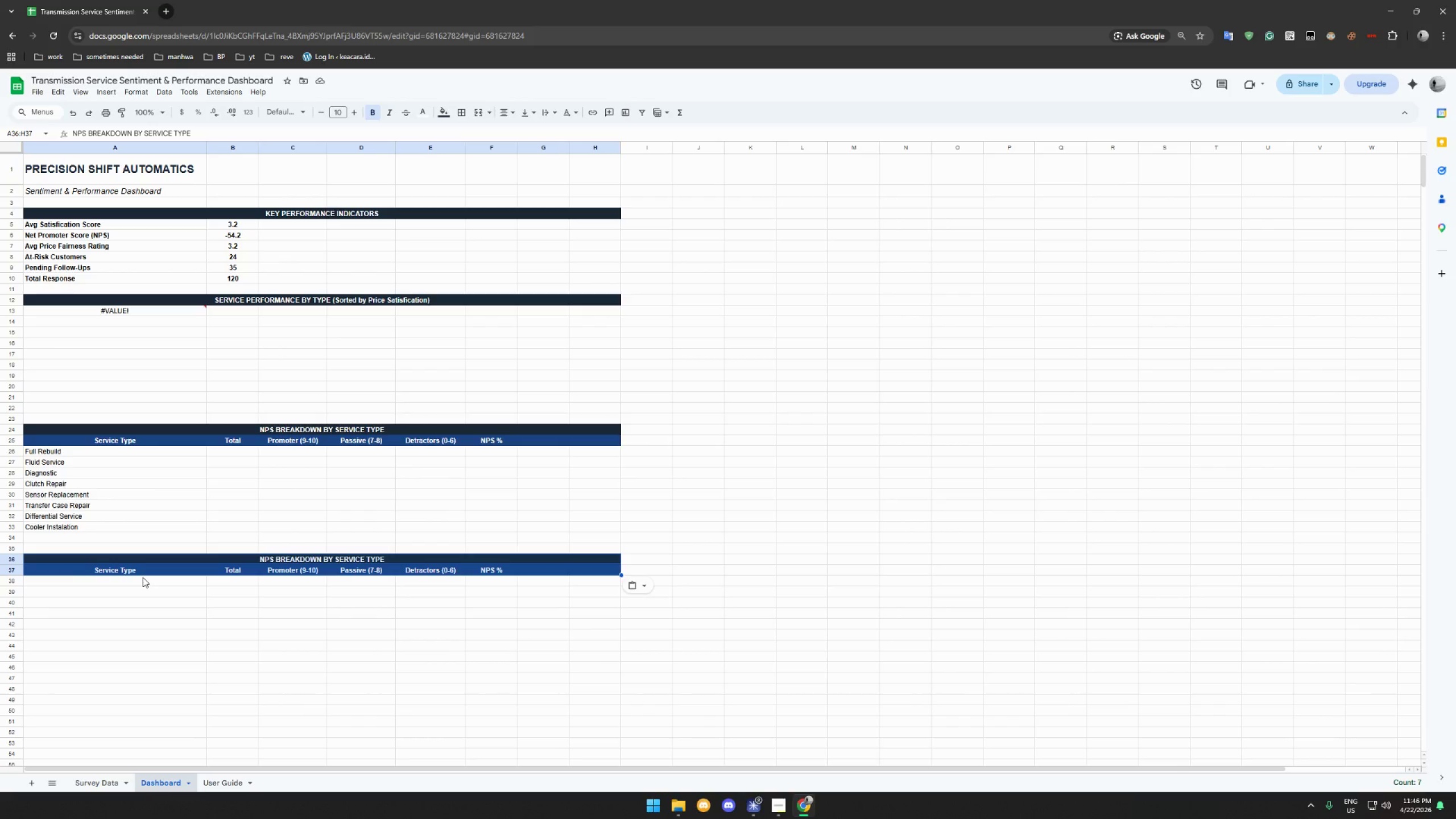 
wait(11.38)
 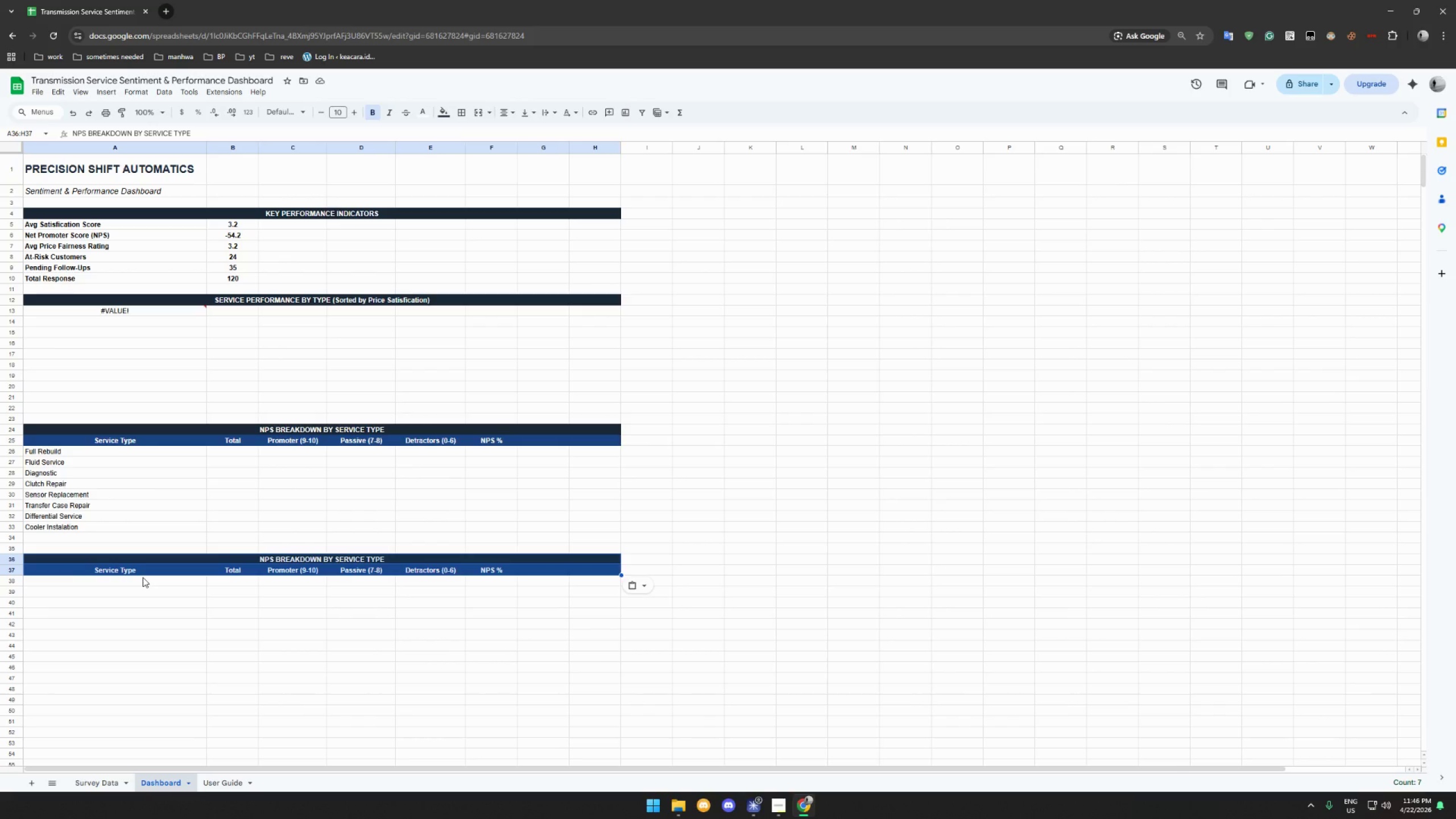 
left_click([300, 557])
 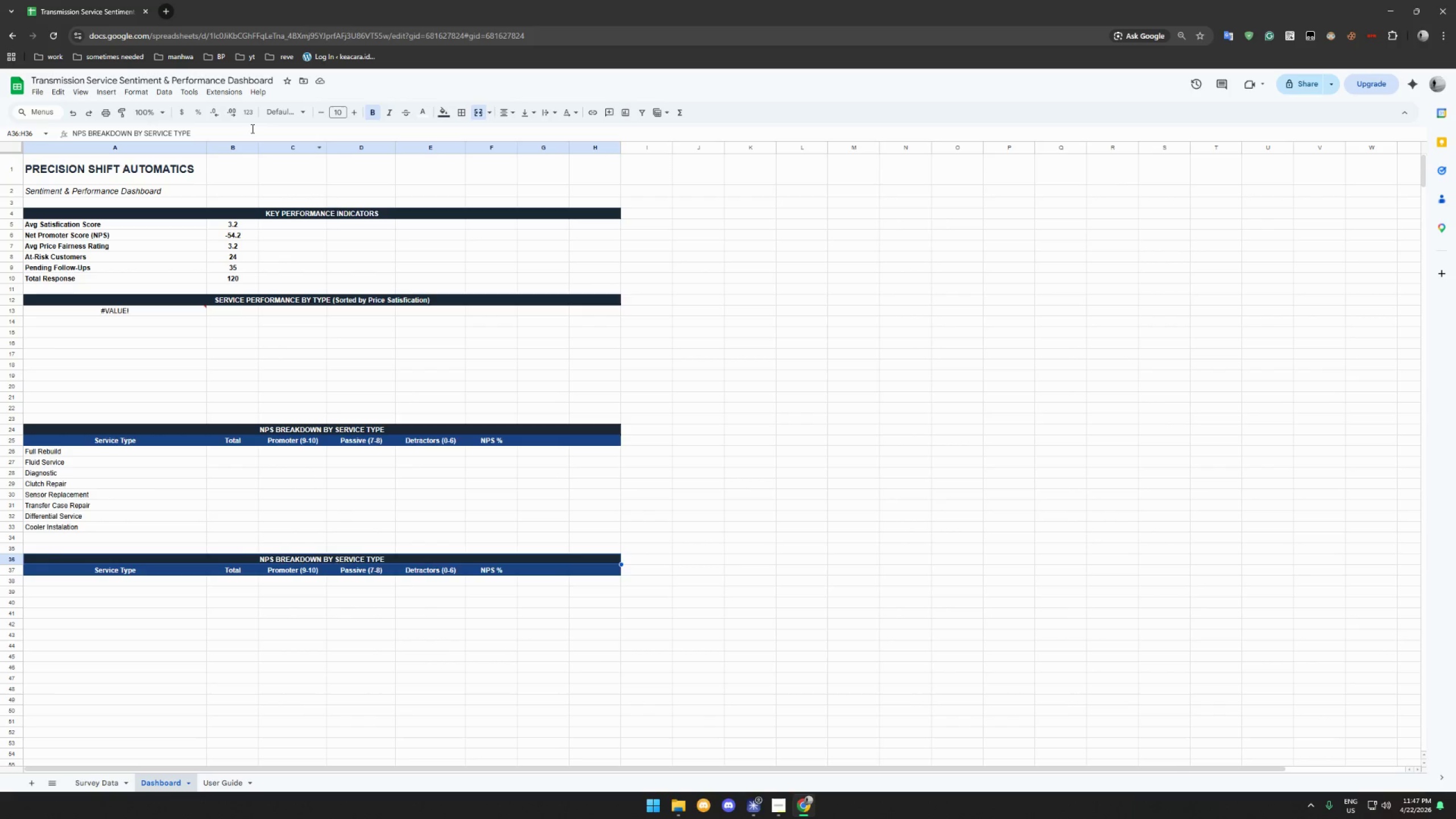 
double_click([251, 128])
 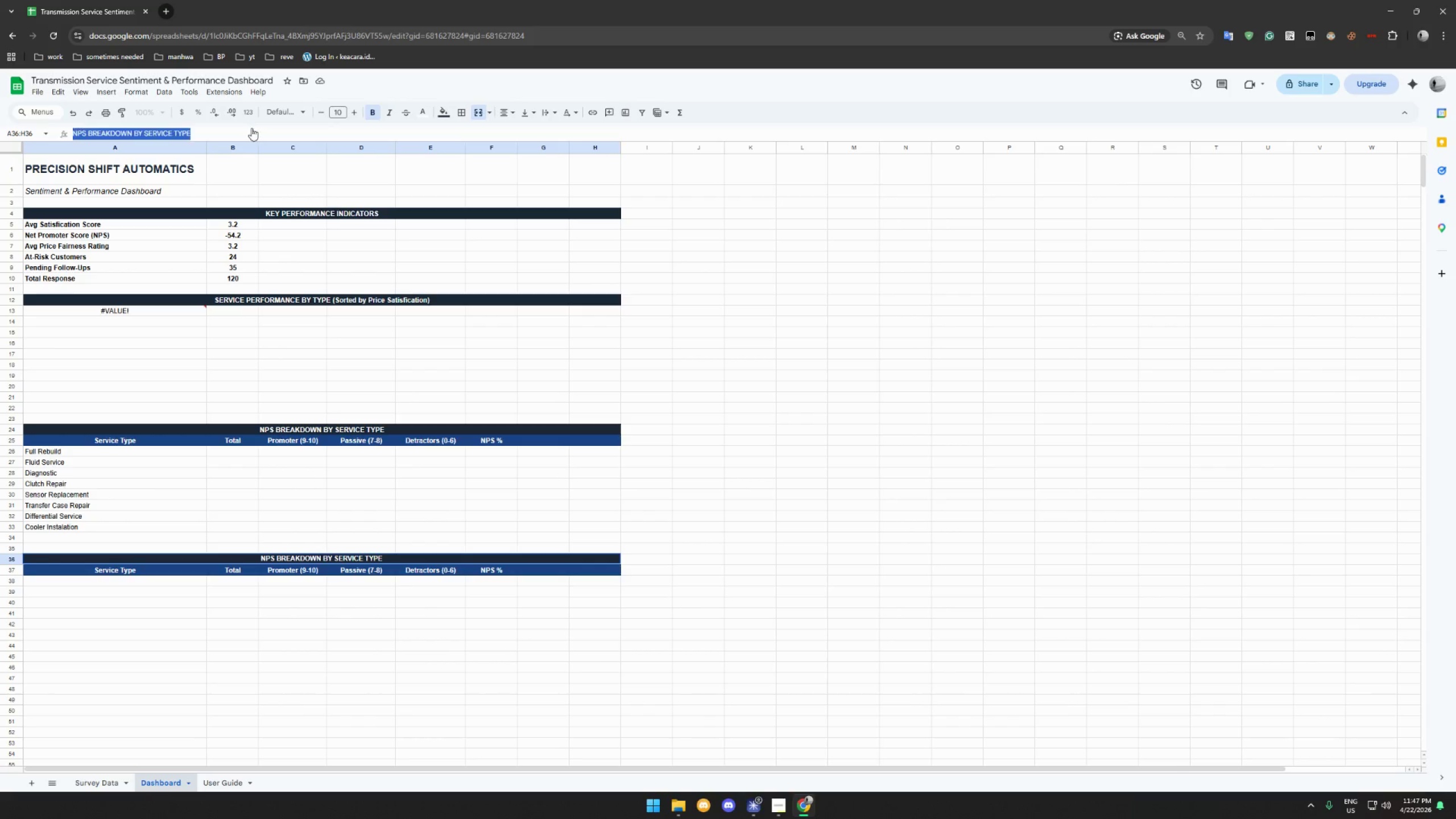 
triple_click([251, 128])
 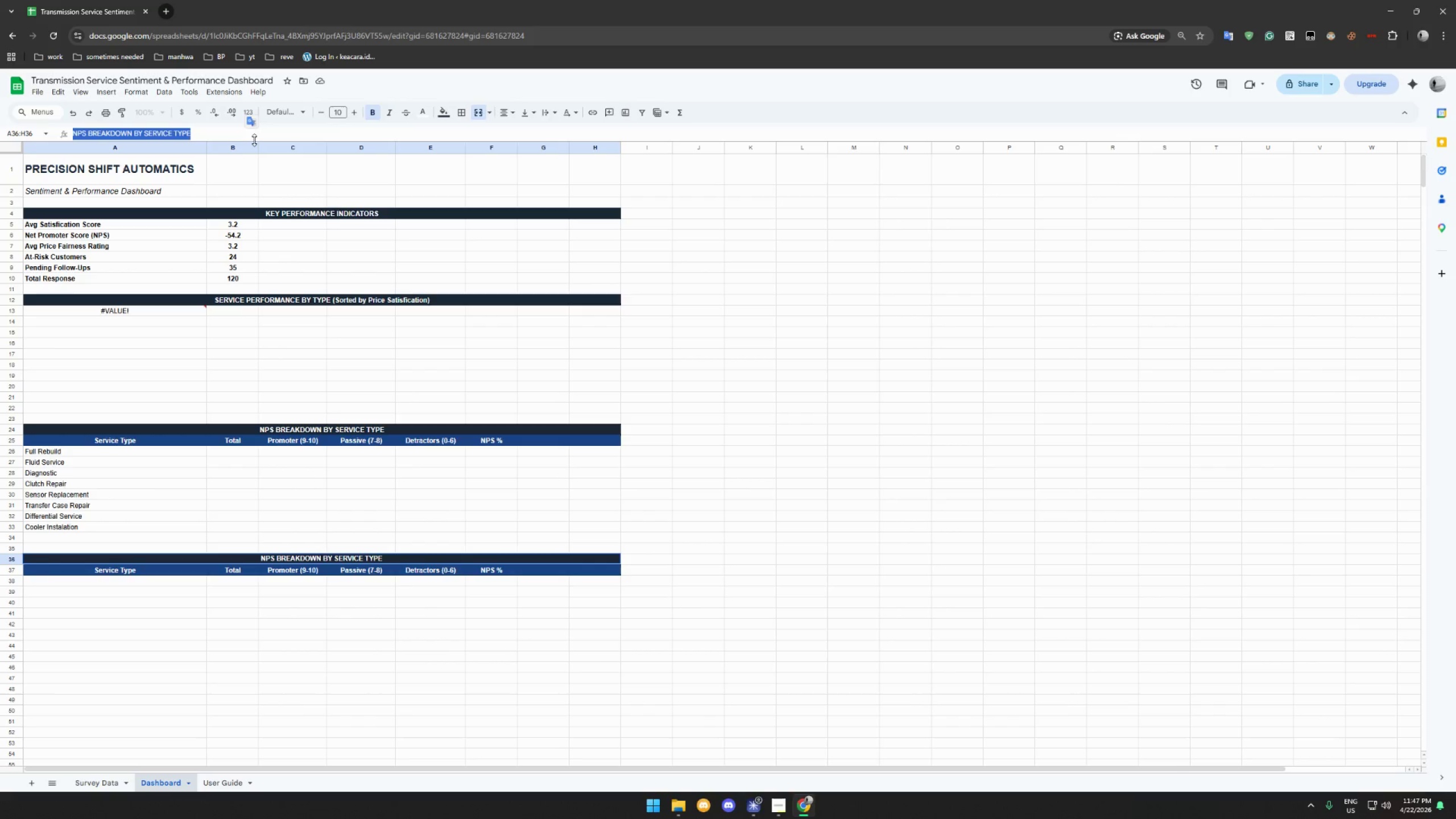 
type(AT R)
key(Backspace)
type(-RISK CUSTOMERS FEQUIRING FOLLOW-)
key(Backspace)
type(-UP)
 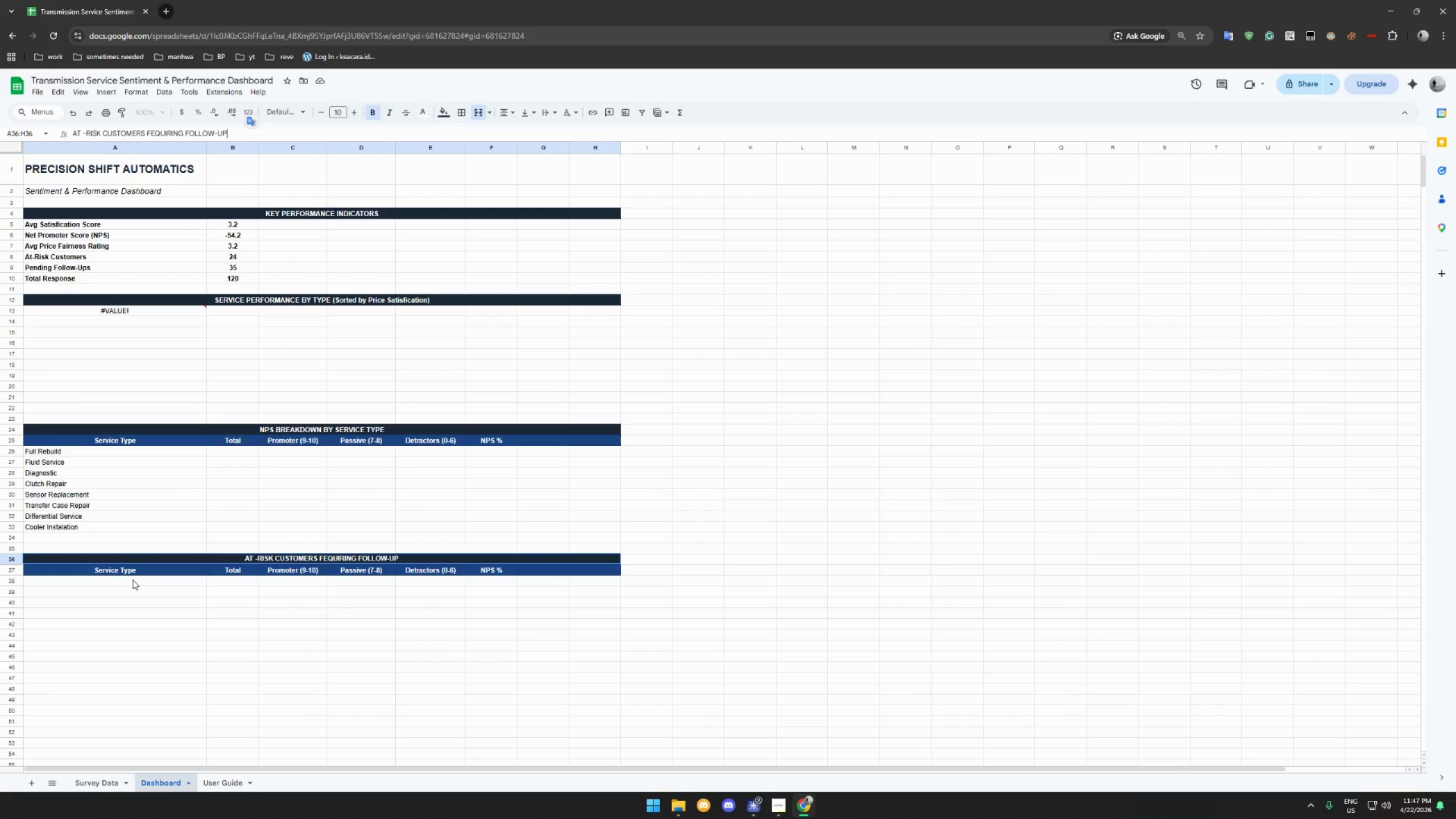 
wait(6.09)
 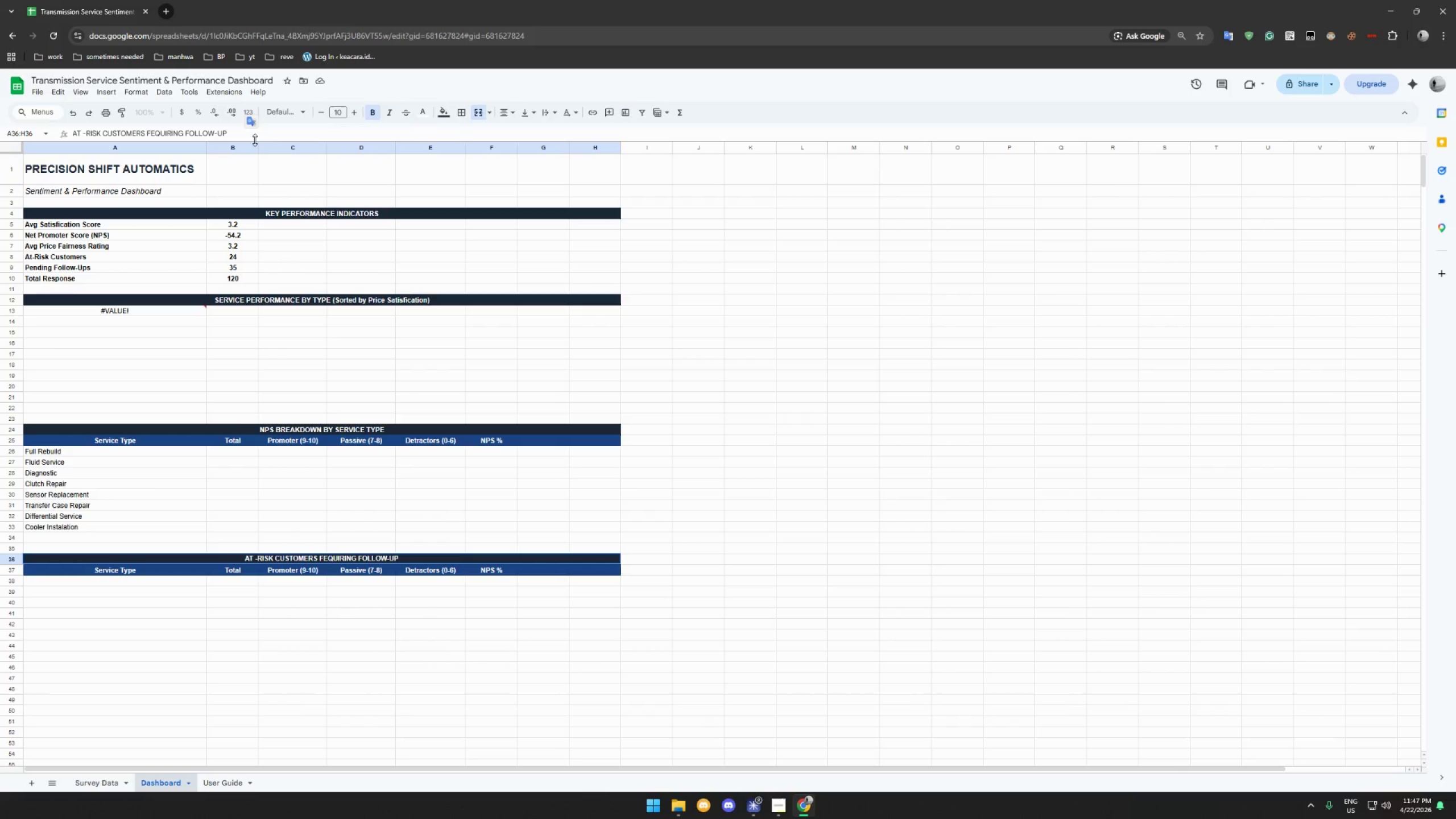 
left_click([133, 578])
 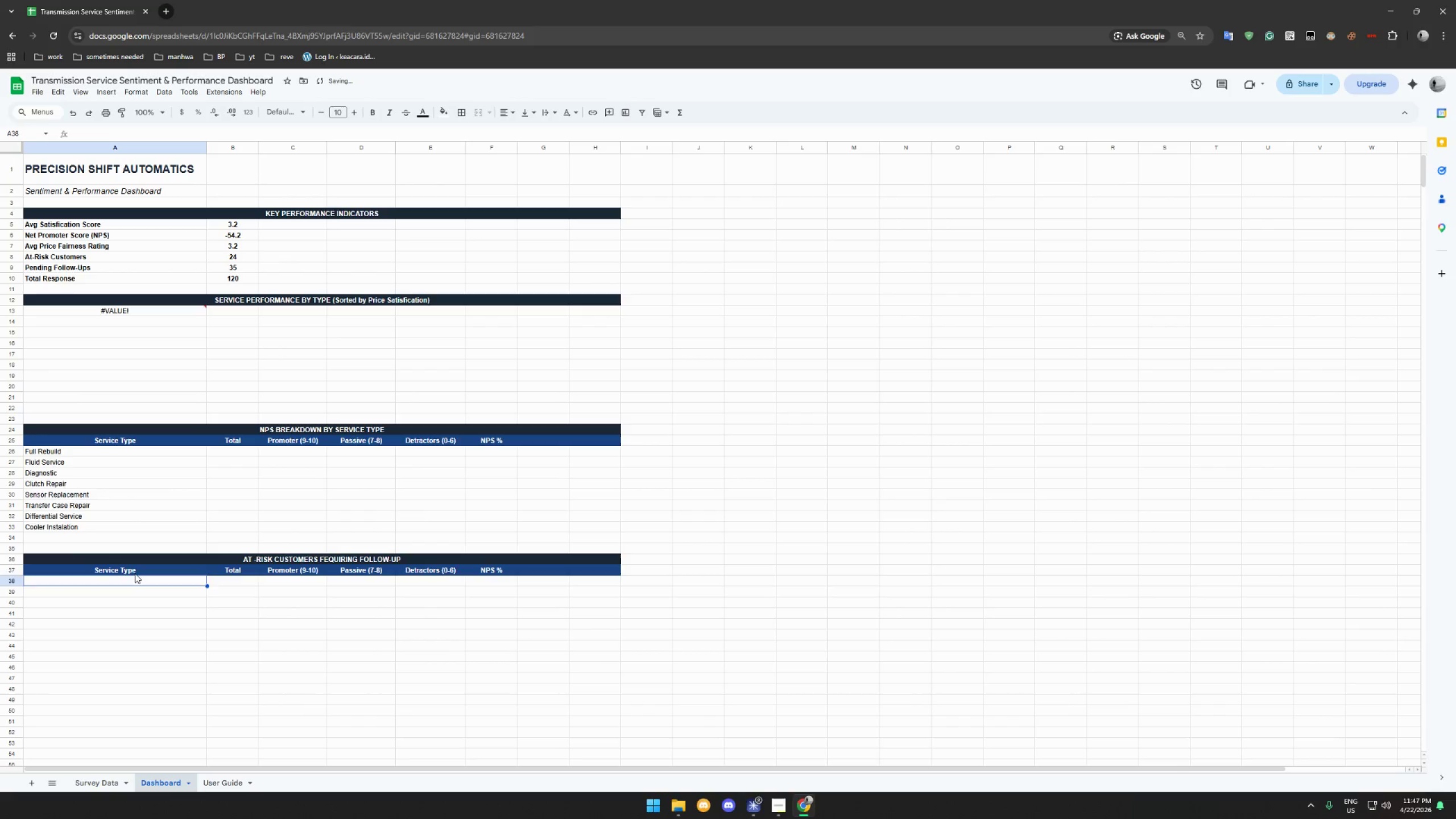 
left_click([135, 573])
 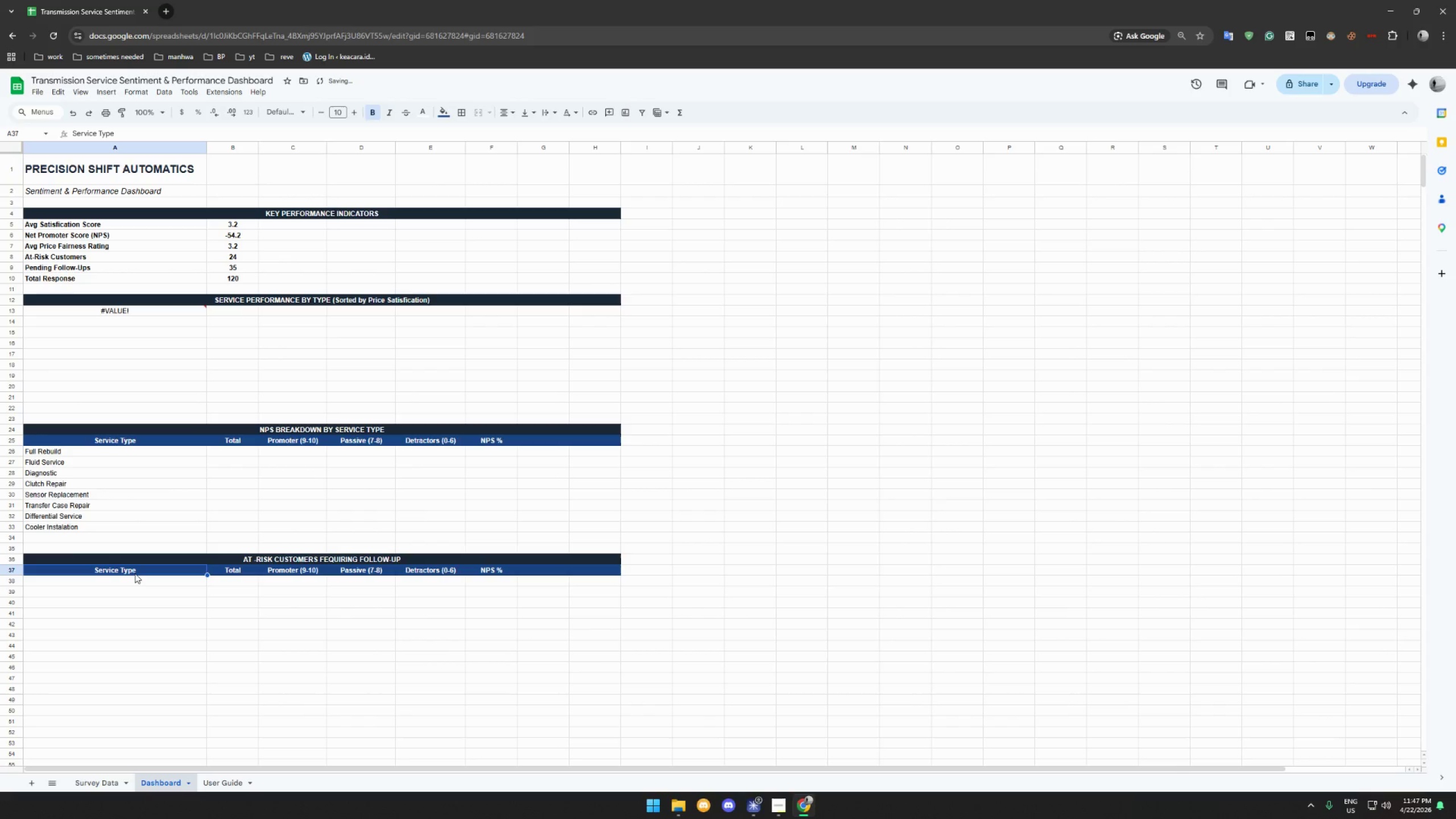 
type(Survey IDF)
key(Backspace)
 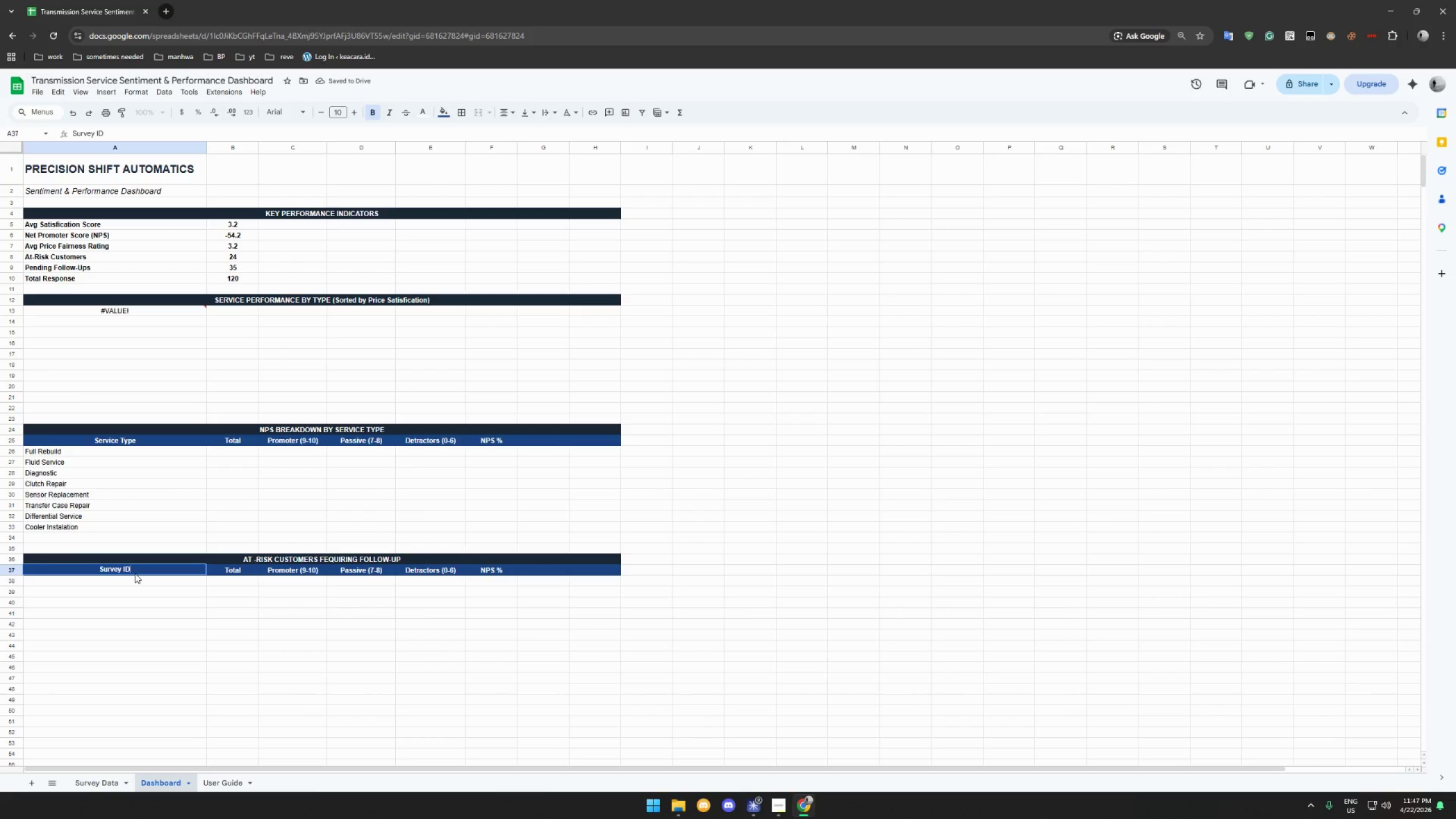 
left_click([217, 572])
 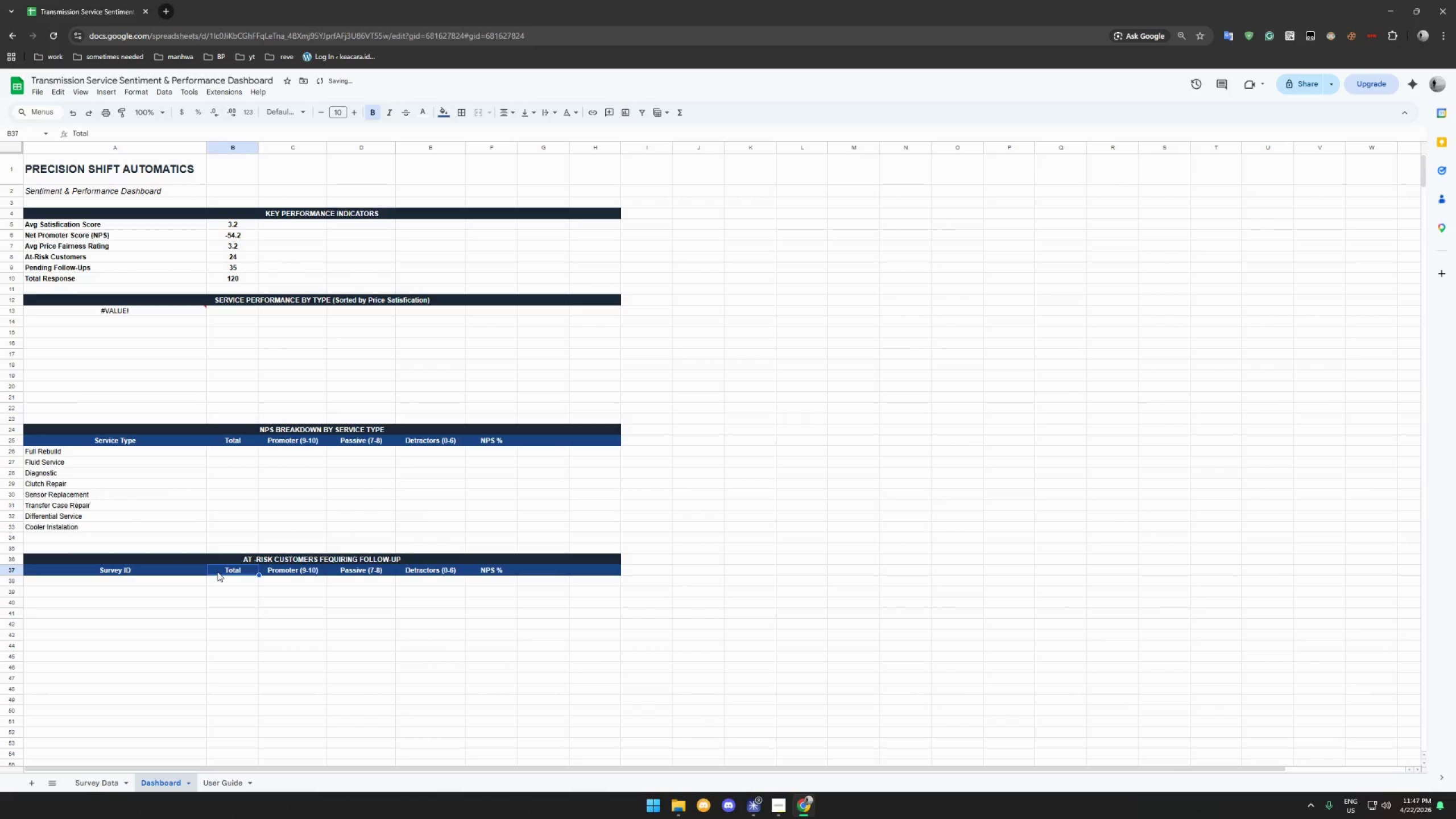 
type(Service Type)
 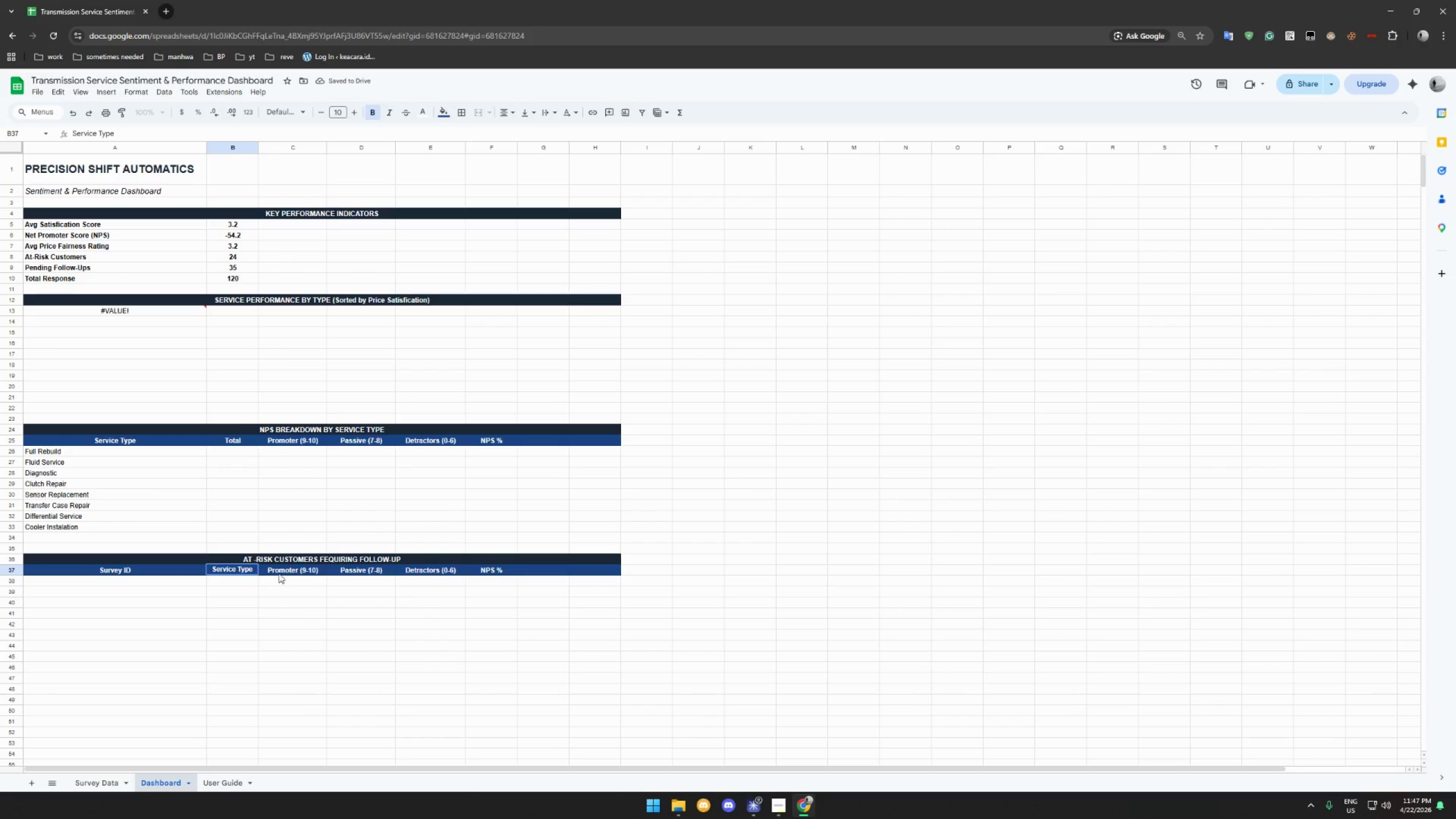 
left_click([292, 571])
 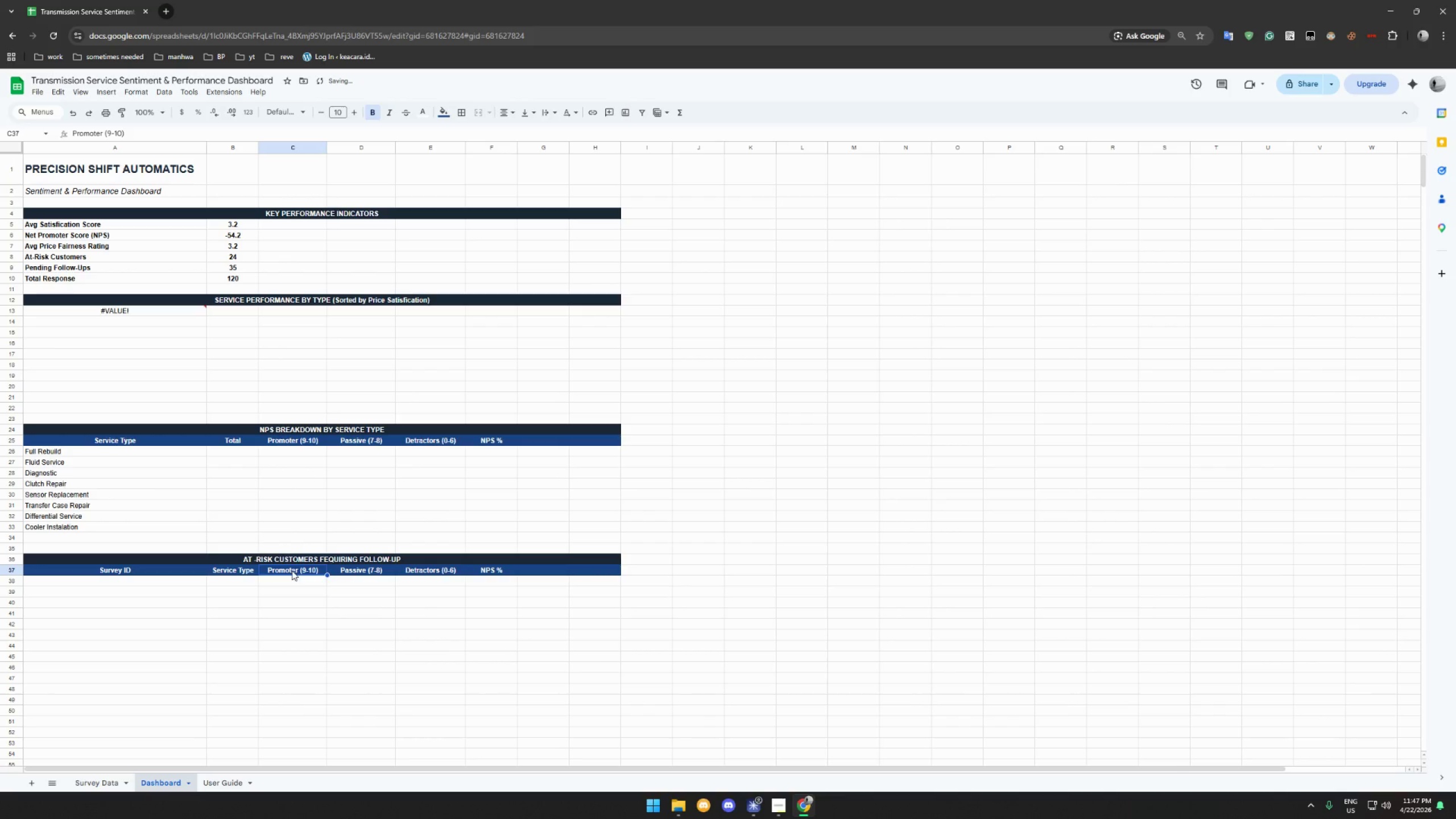 
type(Vehicle)
 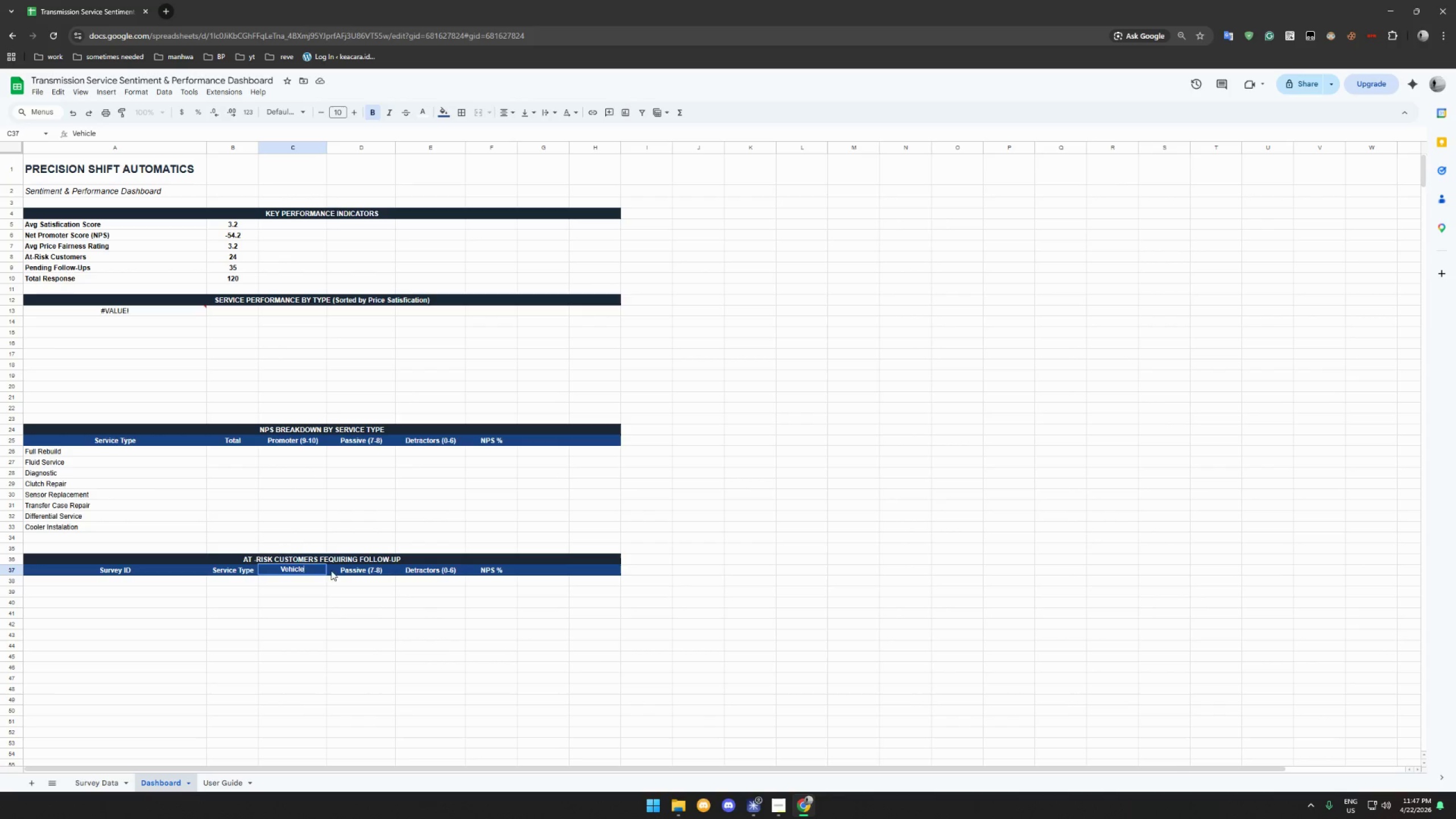 
left_click([345, 571])
 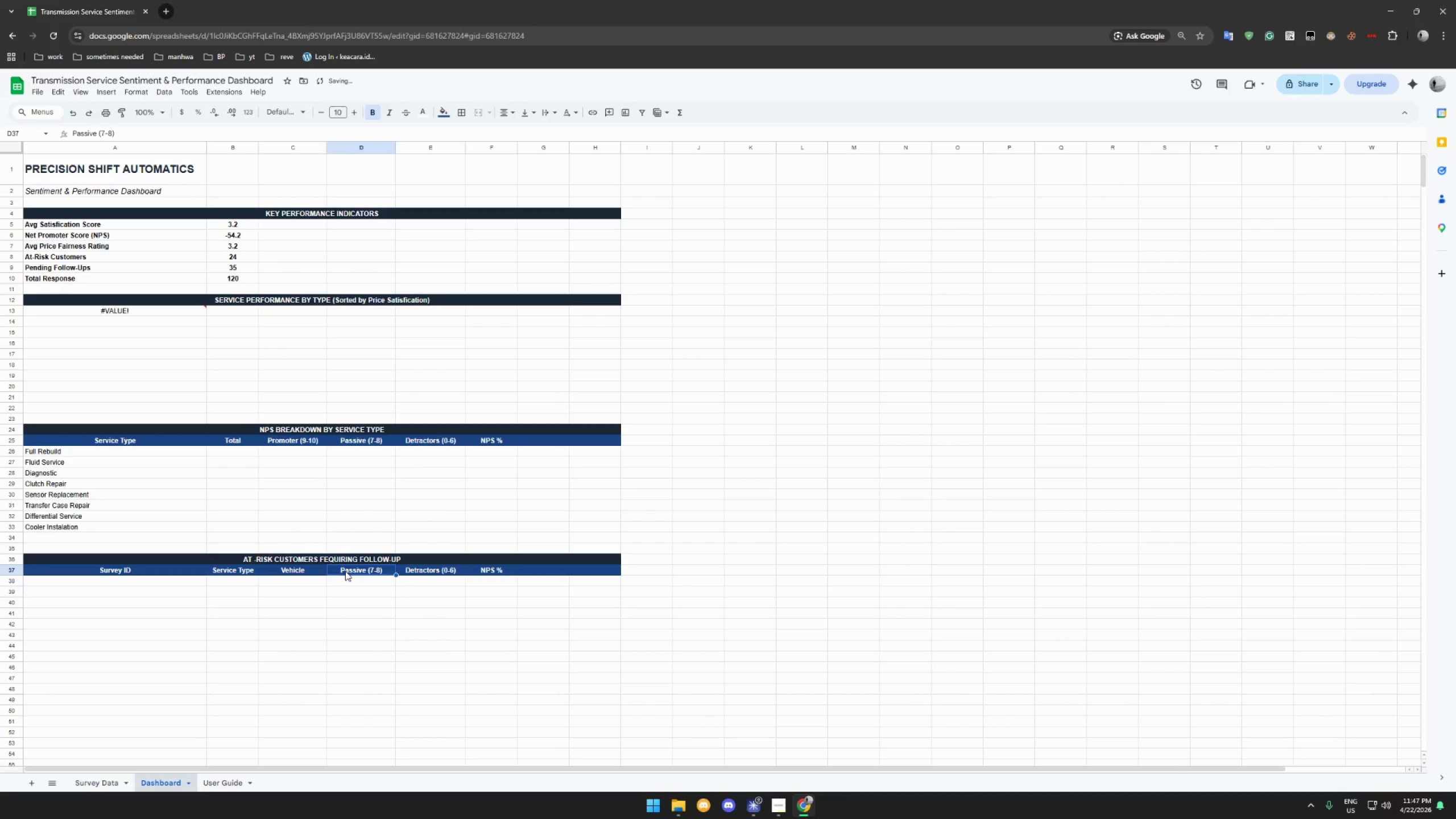 
scroll: coordinate [345, 571], scroll_direction: up, amount: 1.0
 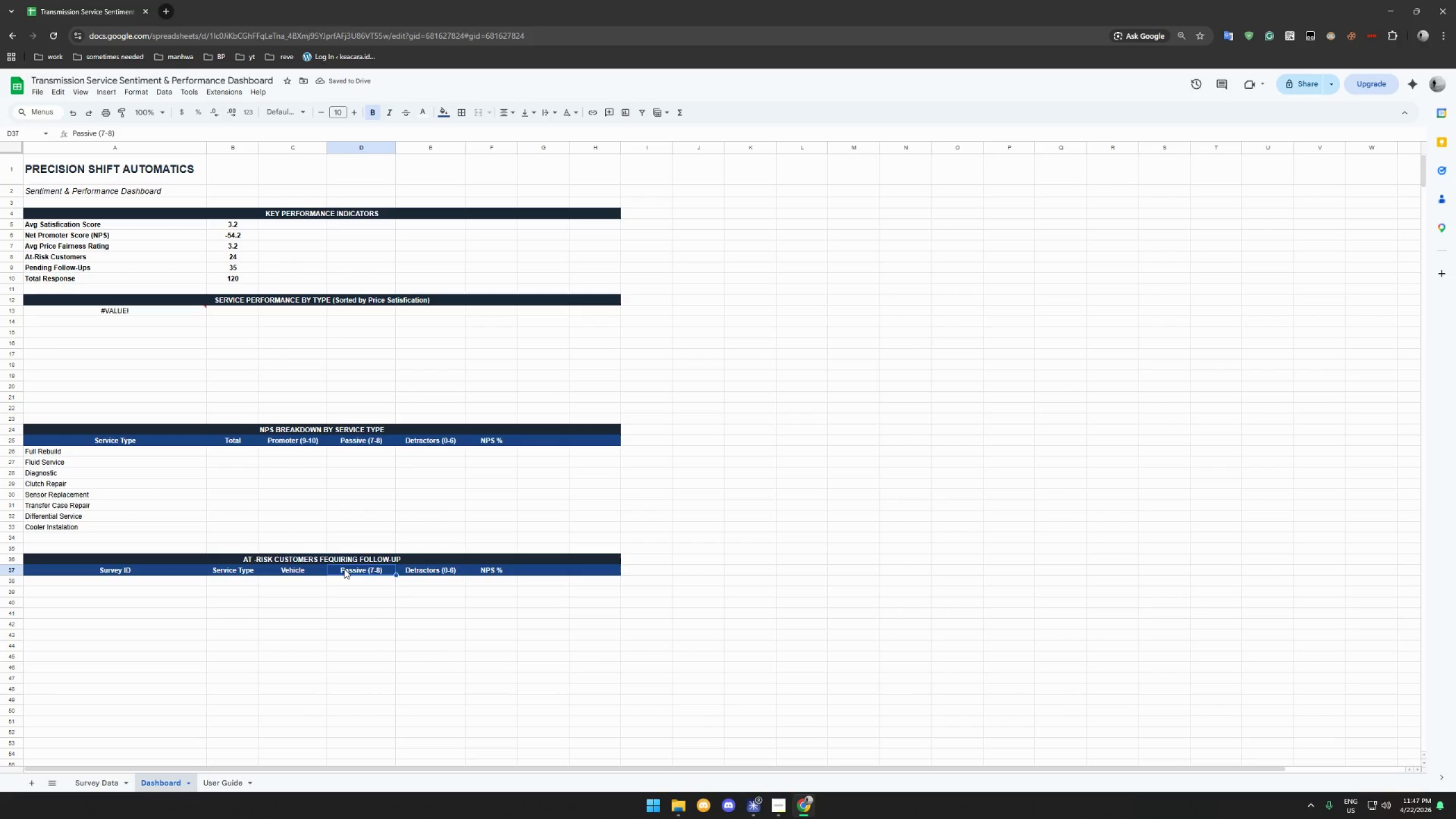 
type(Cost)
key(Tab)
type(AS)
key(Backspace)
type(vg Satisfi)
key(Backspace)
type(action)
key(Tab)
type(Recommend)
 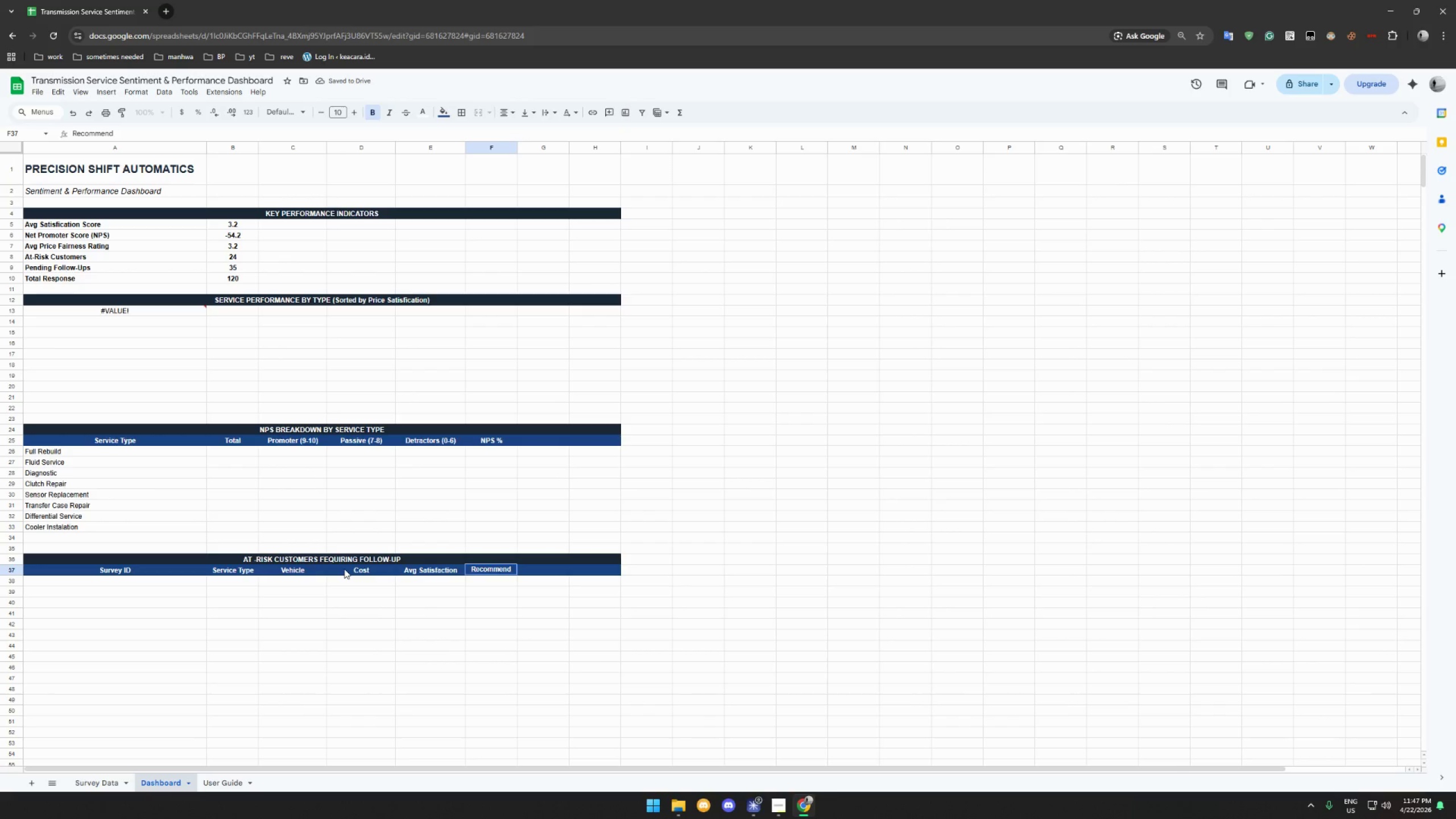 
key(Tab)
type(Follow-up)
key(Tab)
type(Comment)
 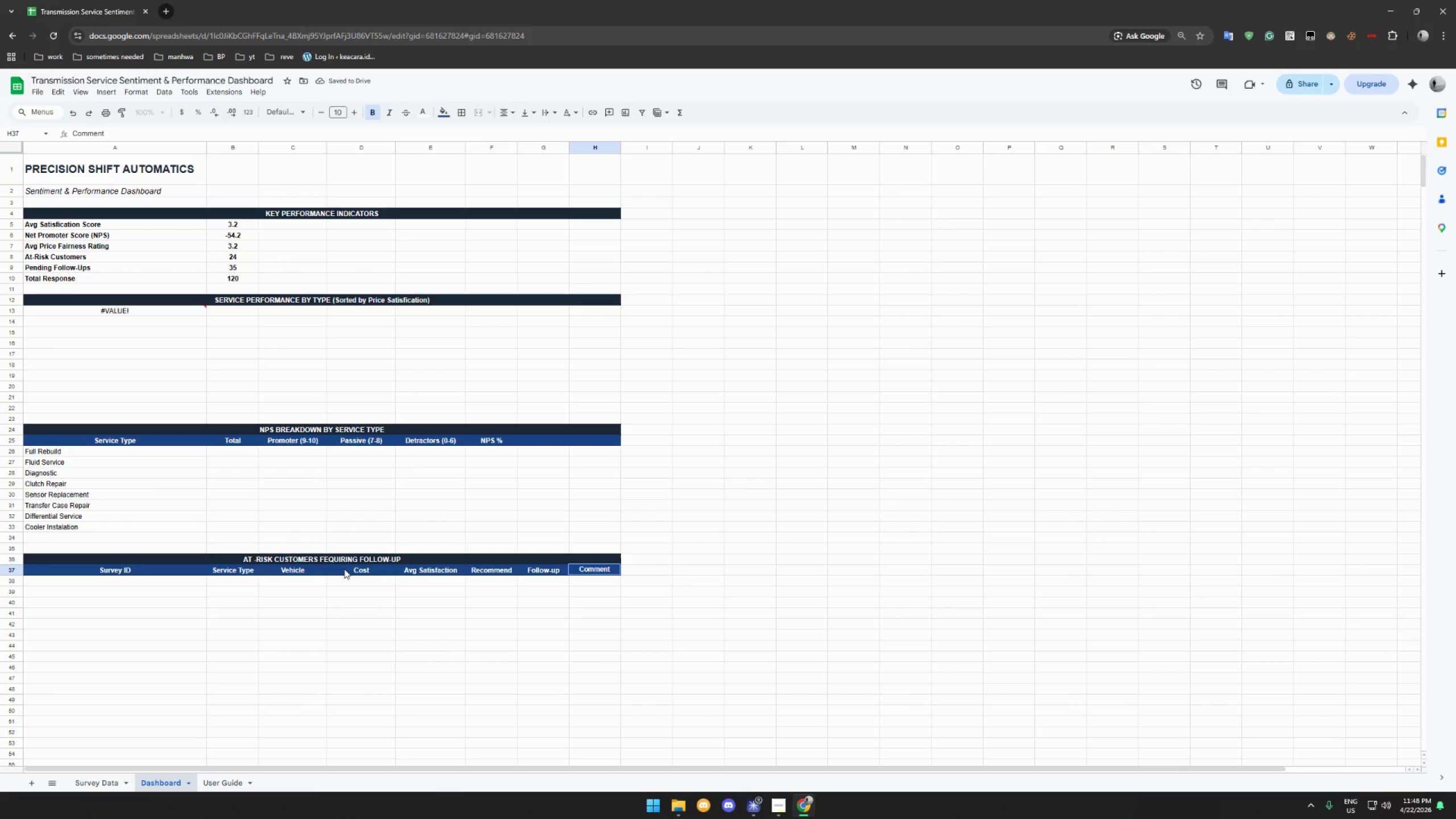 
wait(10.12)
 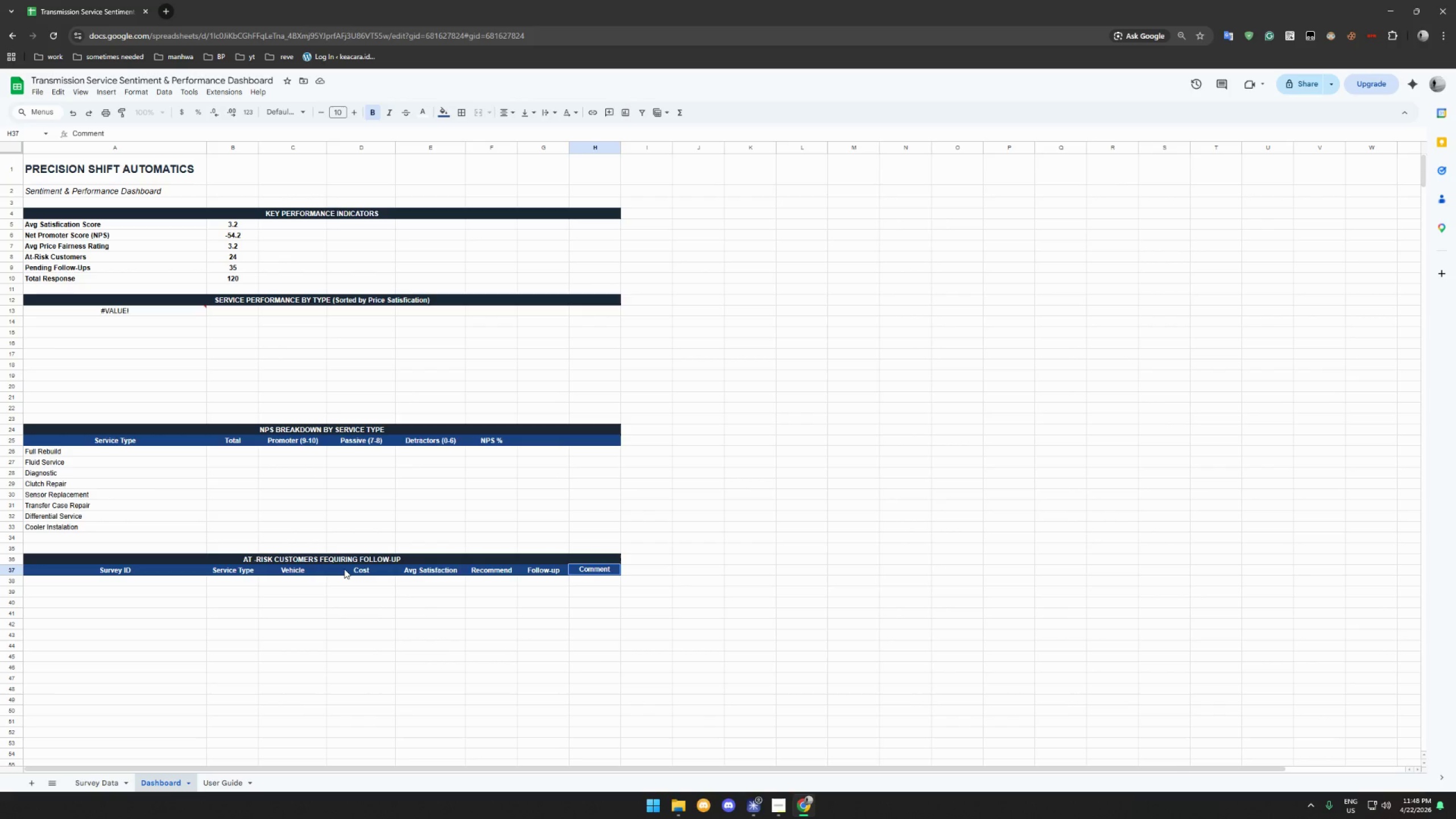 
scroll: coordinate [214, 453], scroll_direction: down, amount: 3.0
 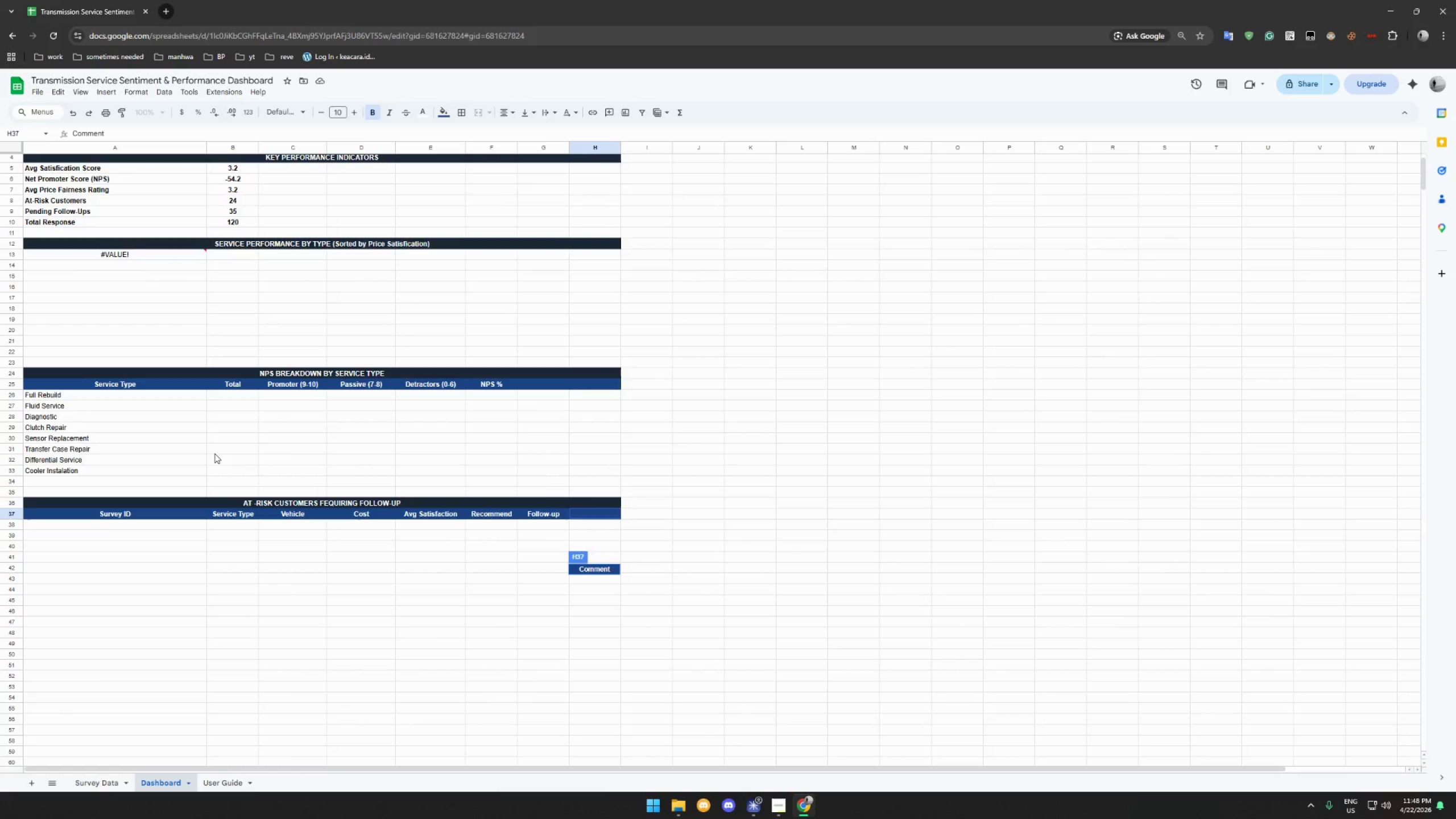 
left_click([214, 453])
 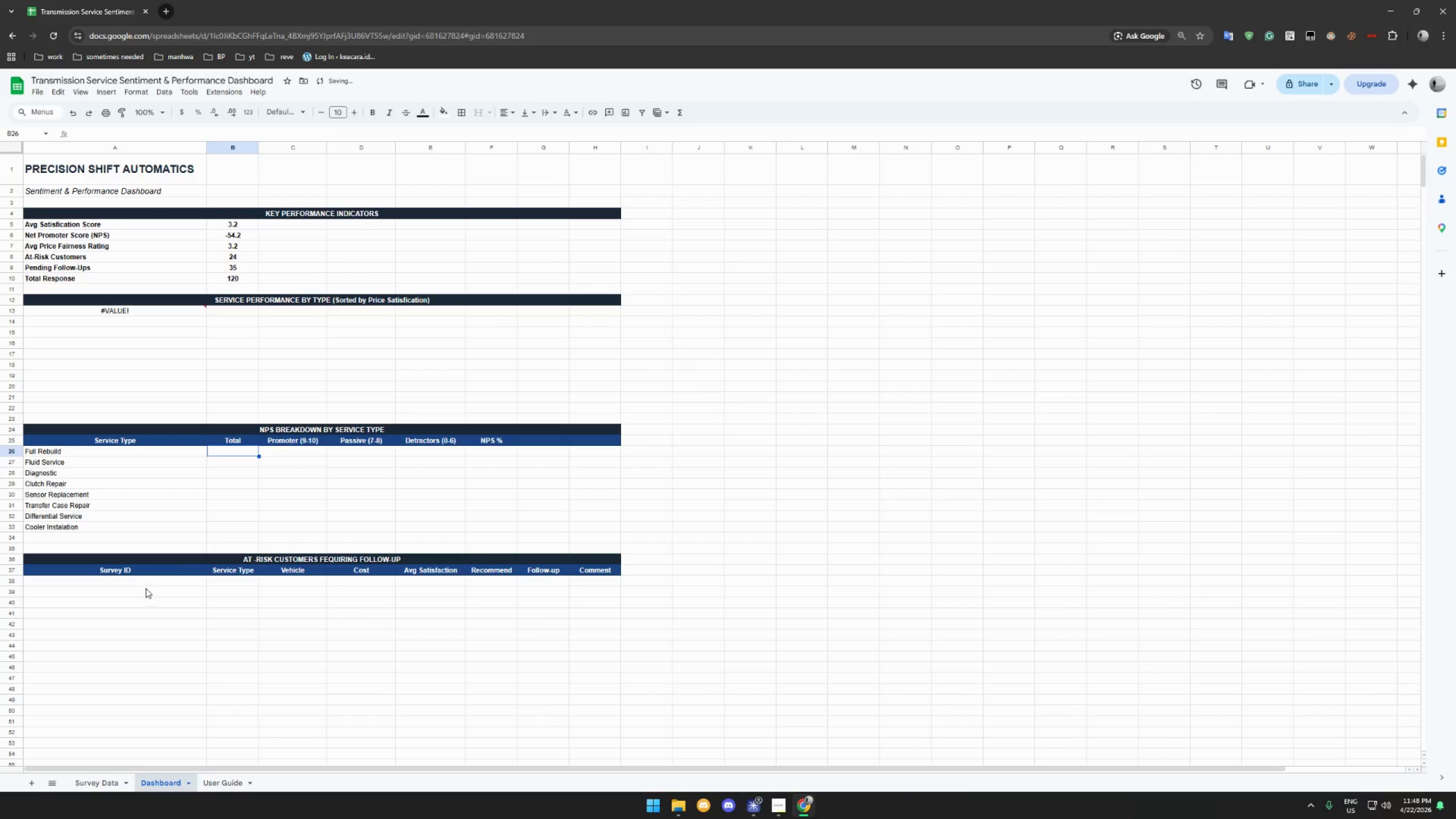 
scroll: coordinate [214, 453], scroll_direction: up, amount: 3.0
 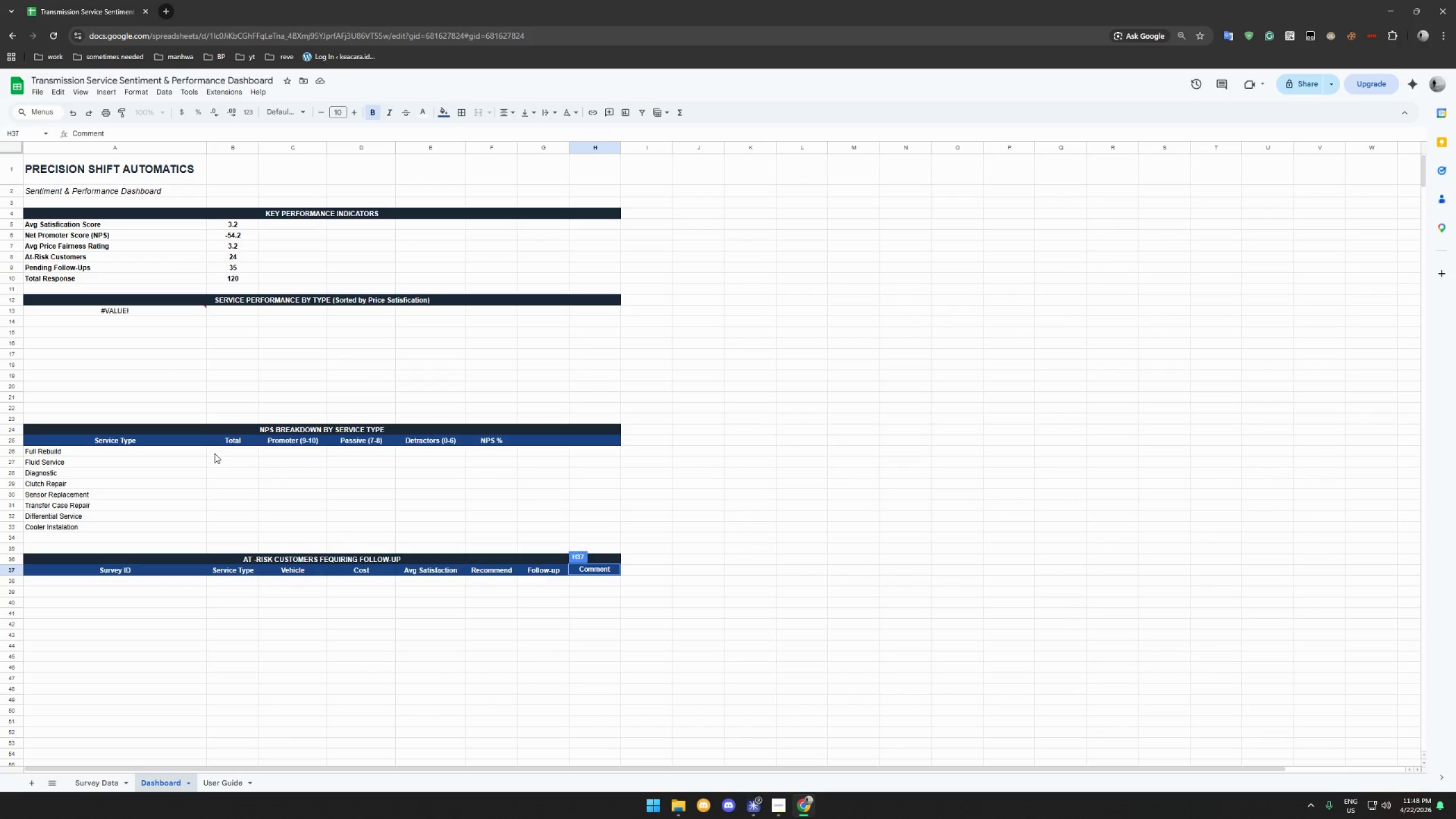 
left_click([148, 581])
 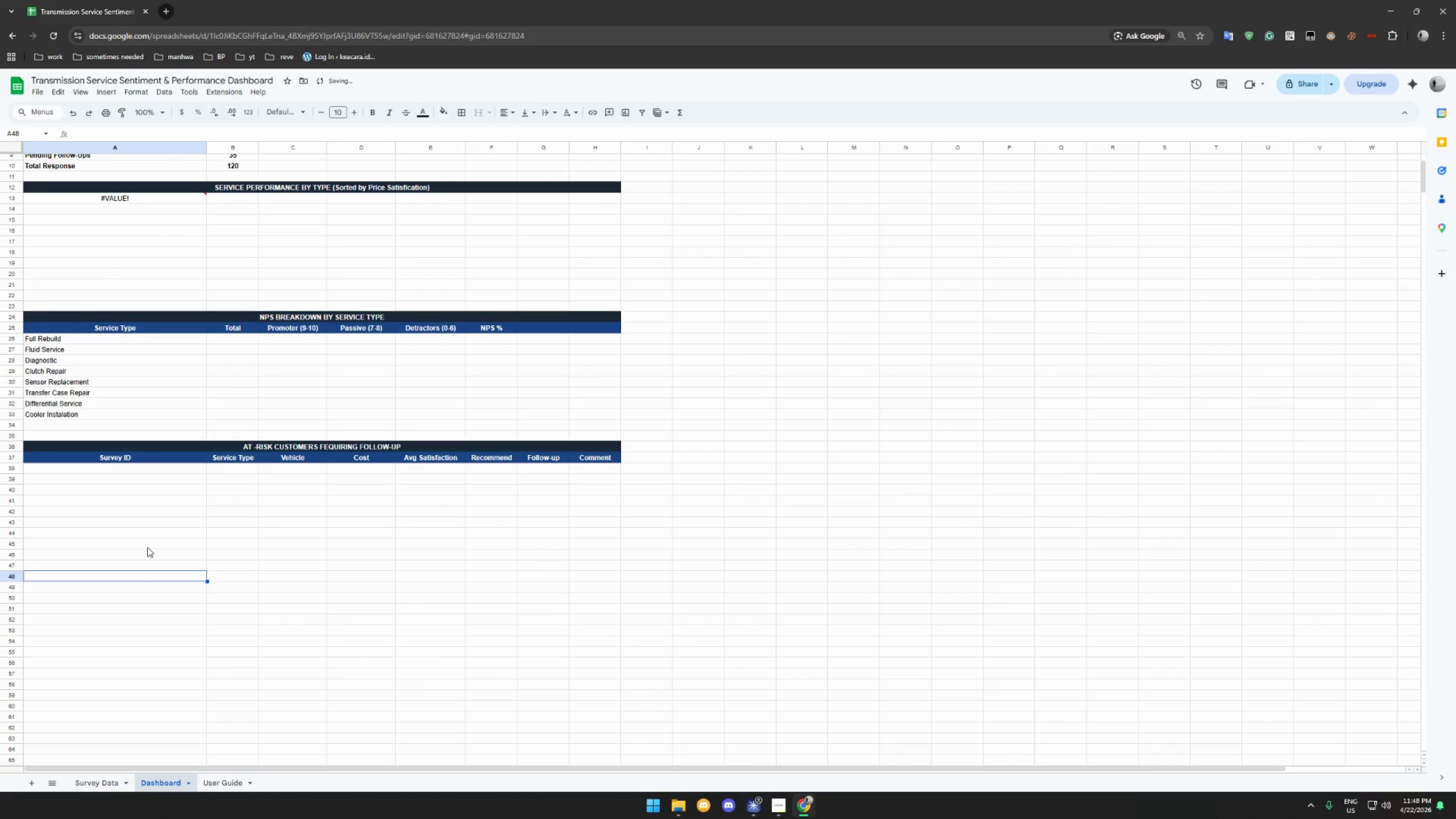 
scroll: coordinate [145, 584], scroll_direction: down, amount: 6.0
 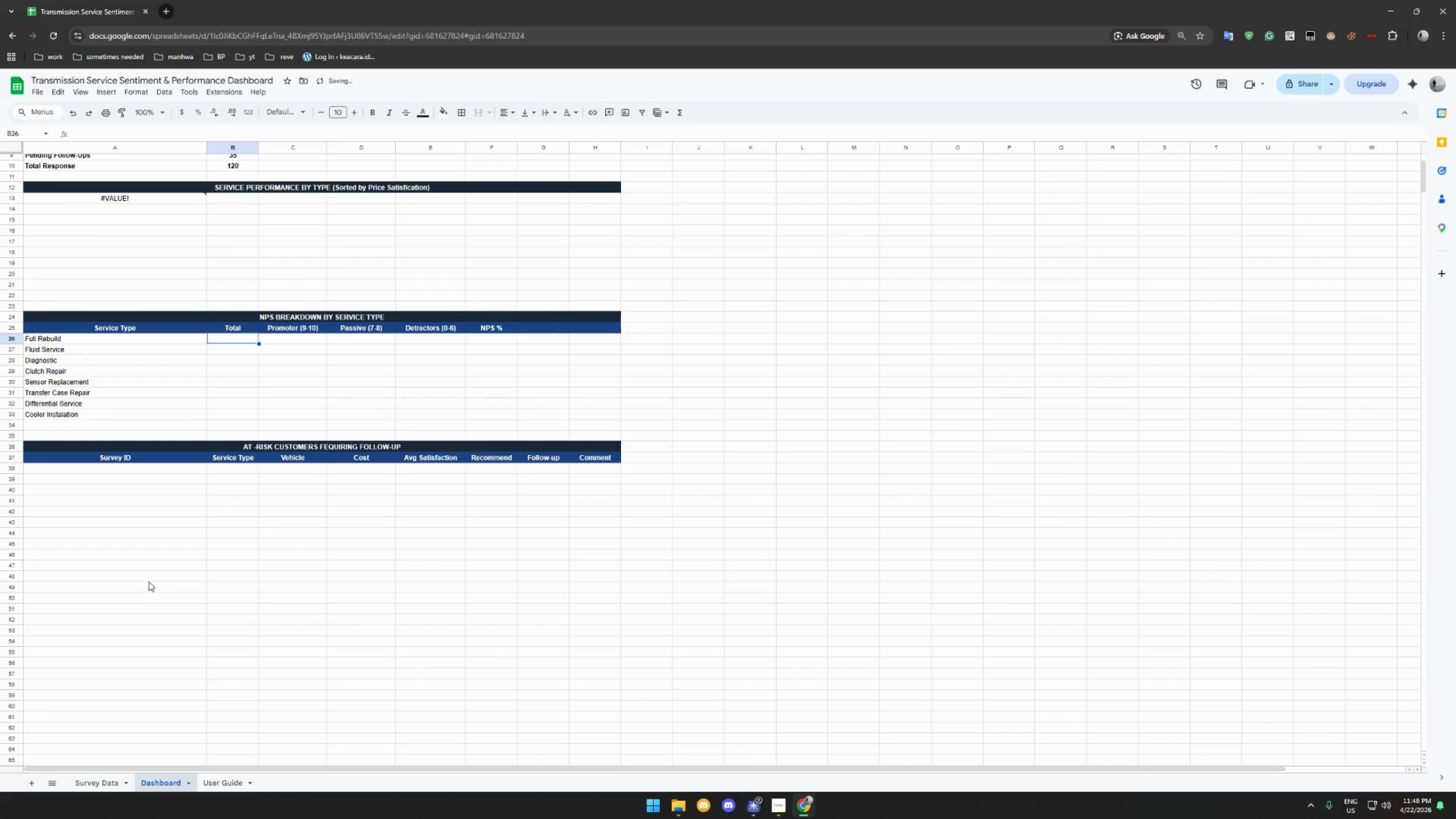 
scroll: coordinate [149, 547], scroll_direction: up, amount: 5.0
 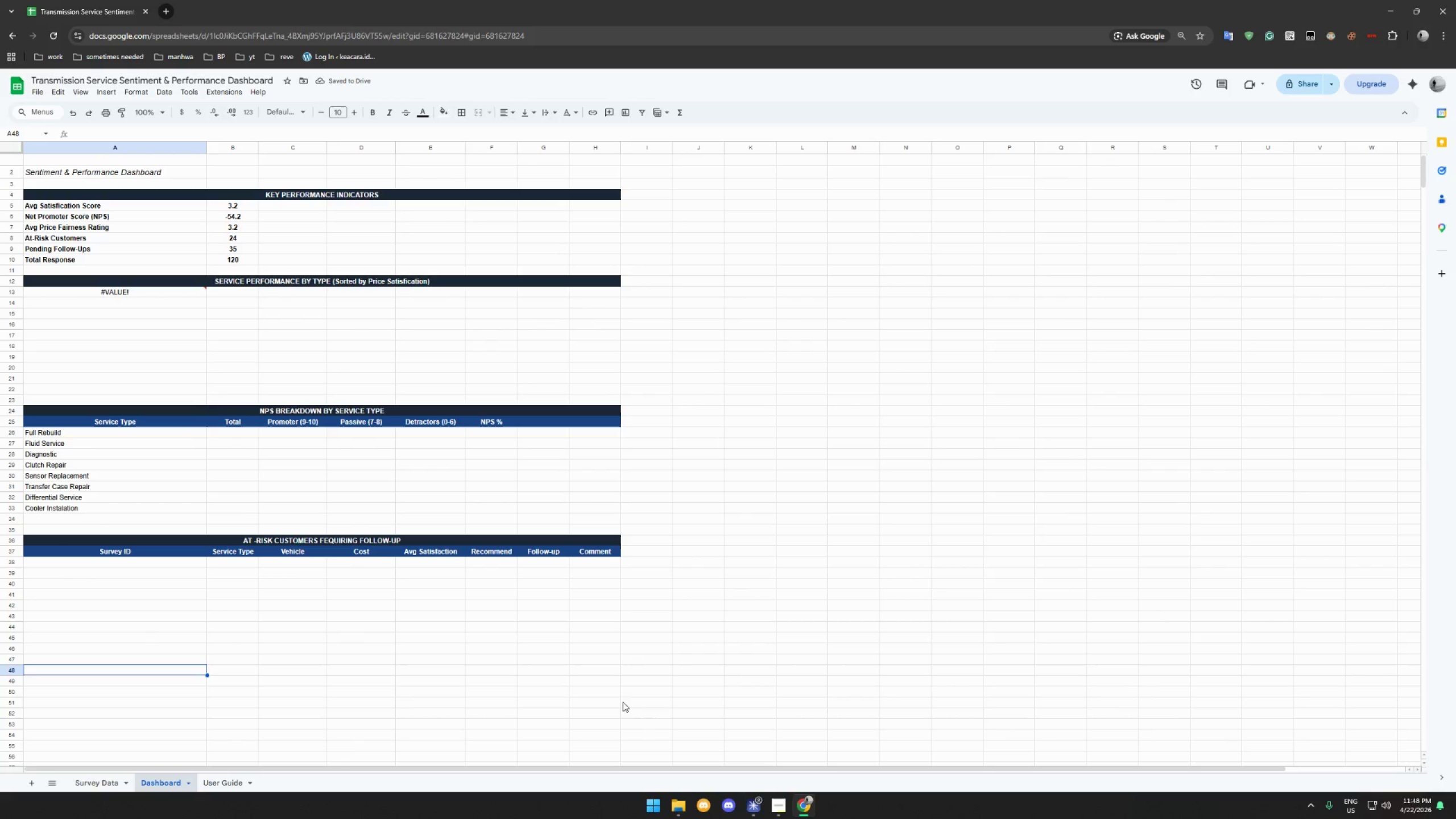 
left_click([783, 814])